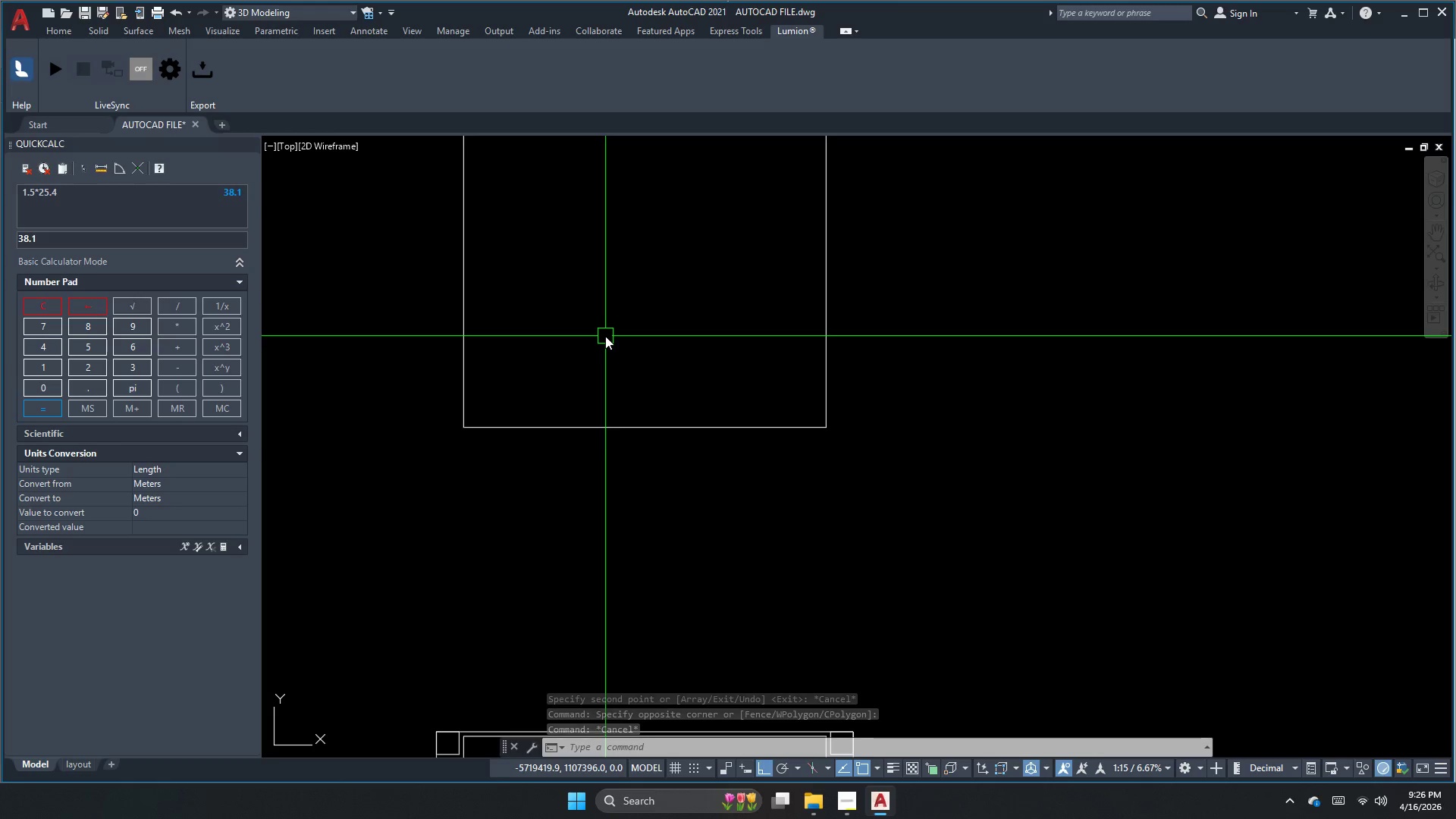 
wait(5.67)
 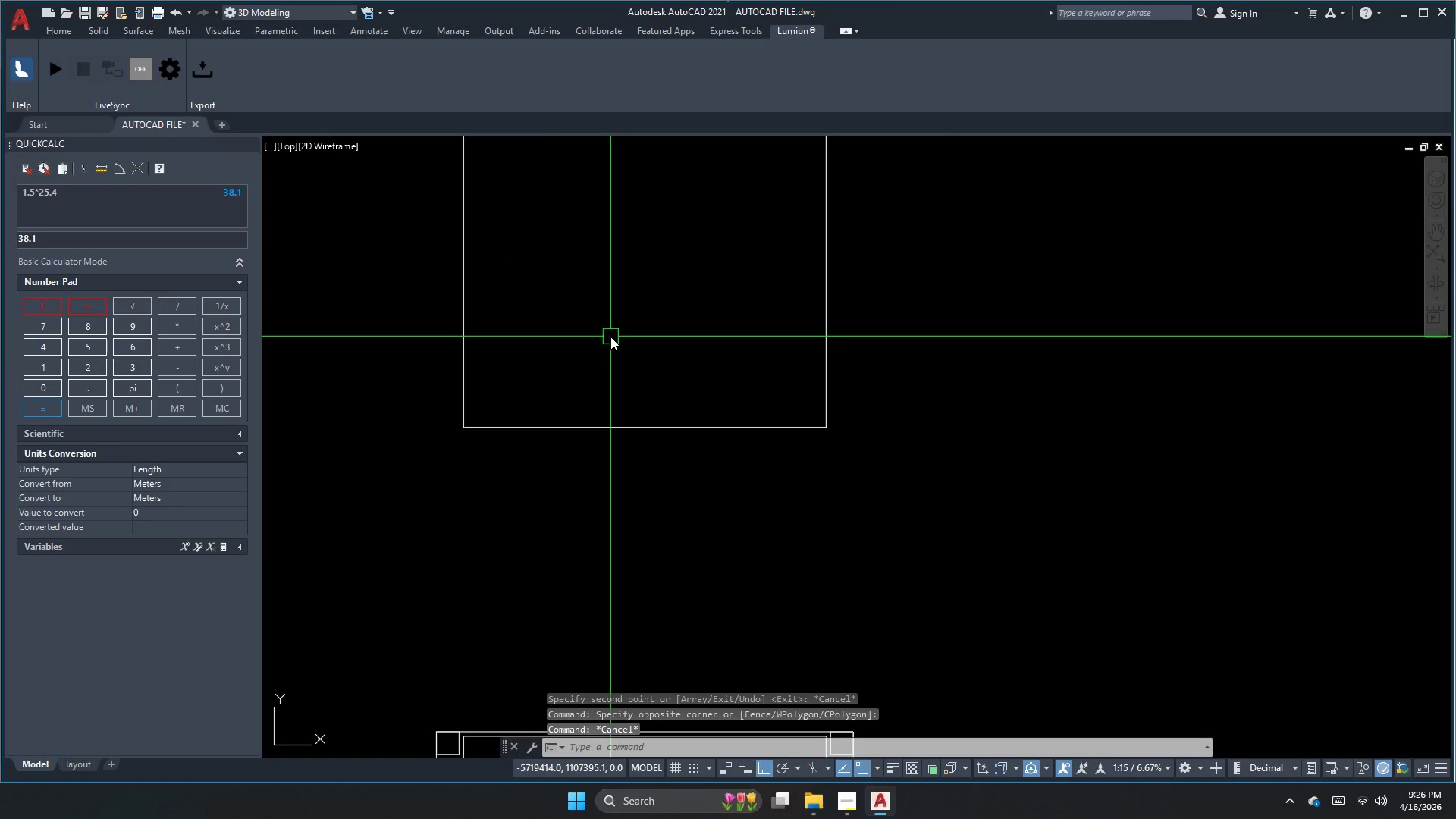 
scroll: coordinate [582, 403], scroll_direction: down, amount: 2.0
 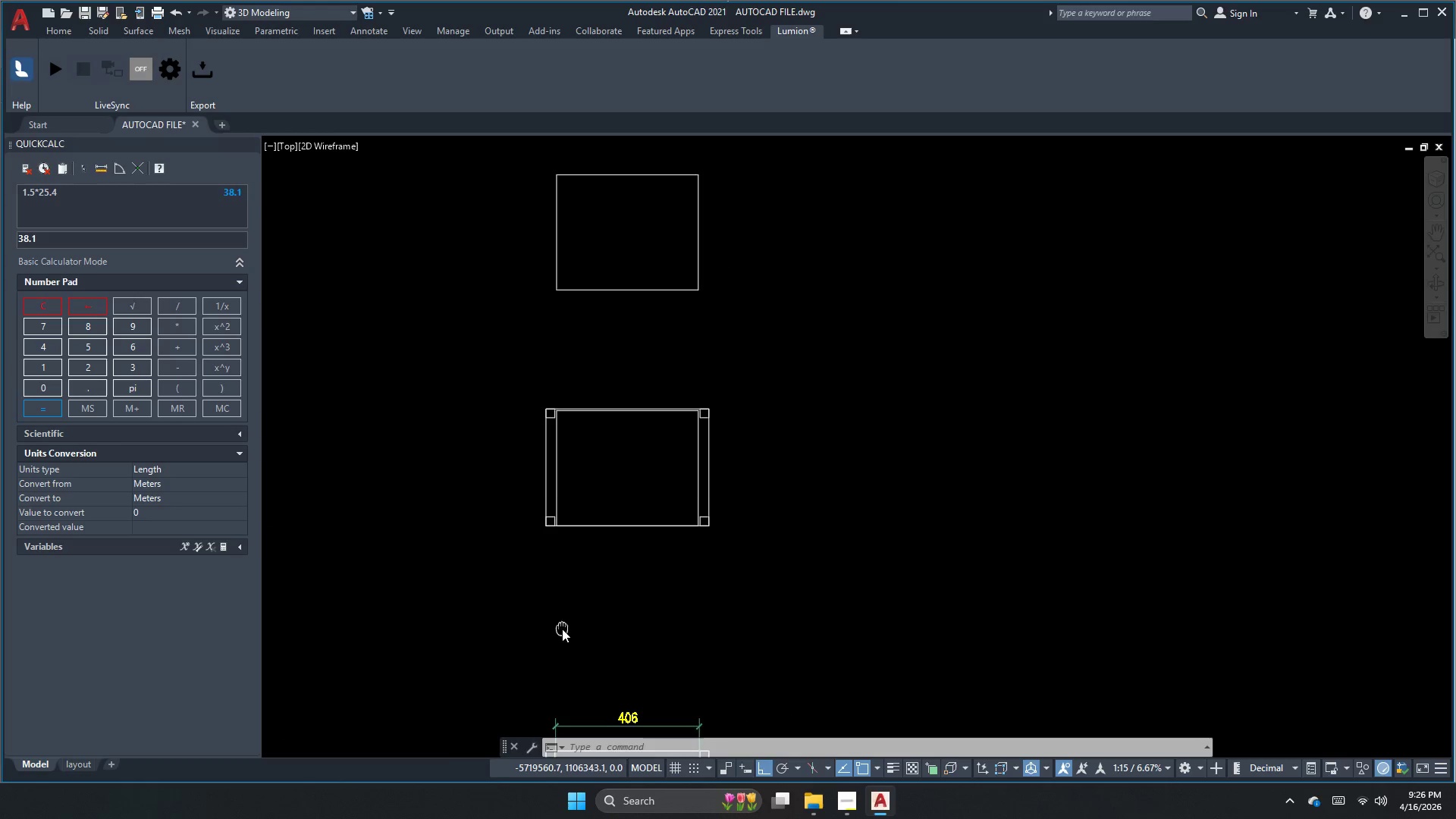 
scroll: coordinate [640, 259], scroll_direction: up, amount: 2.0
 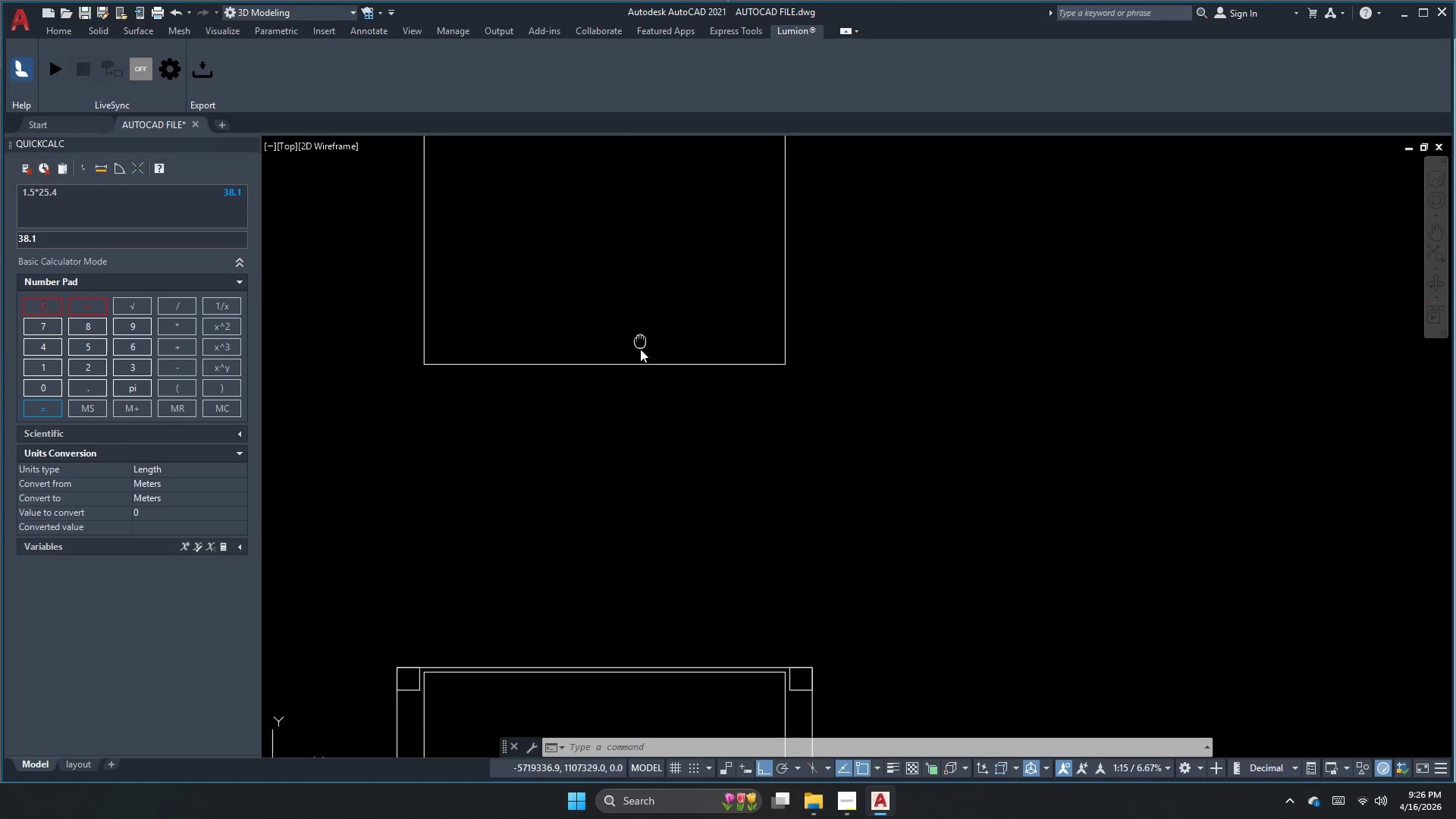 
key(Escape)
 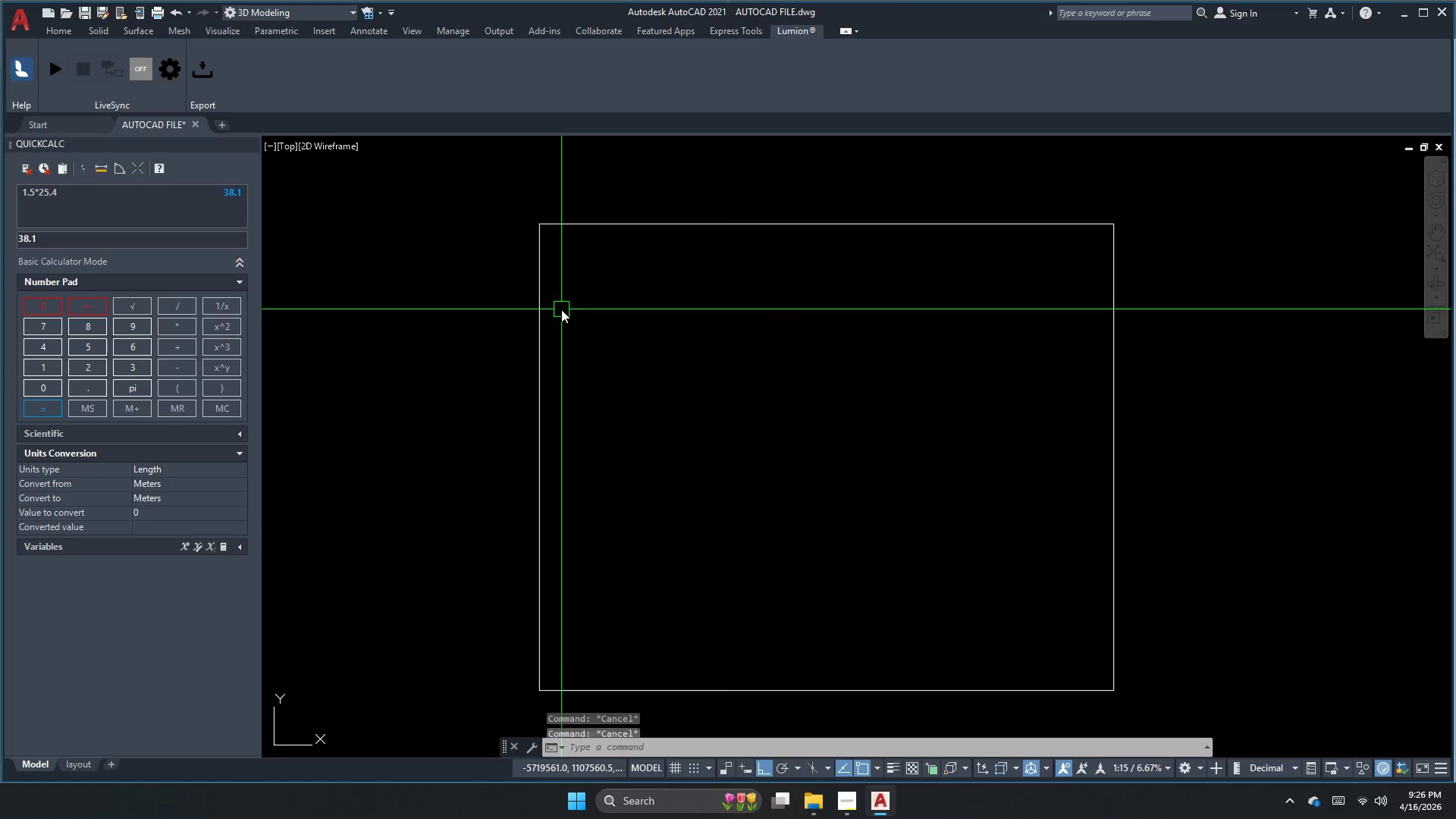 
key(Escape)
 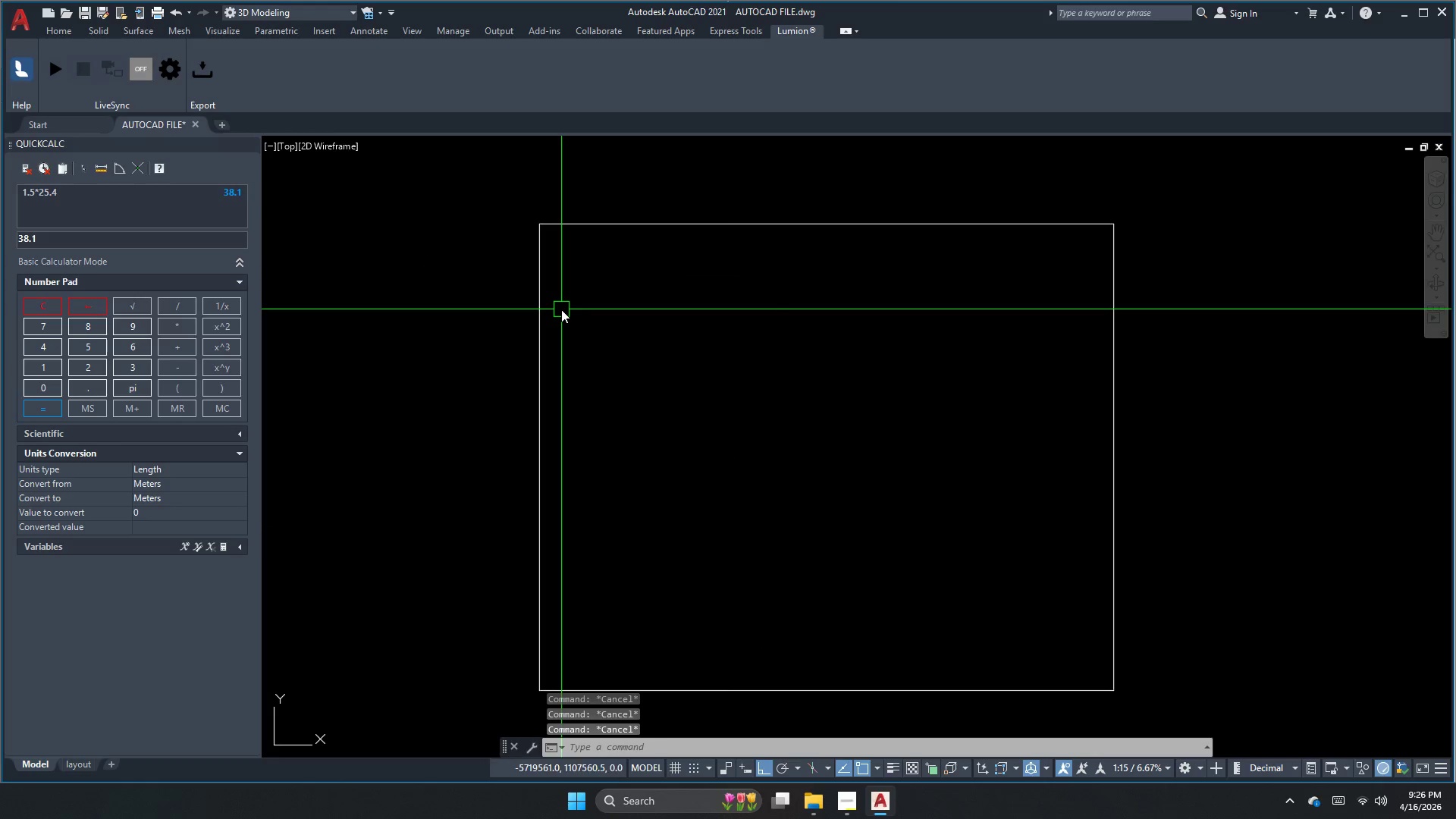 
scroll: coordinate [561, 309], scroll_direction: up, amount: 1.0
 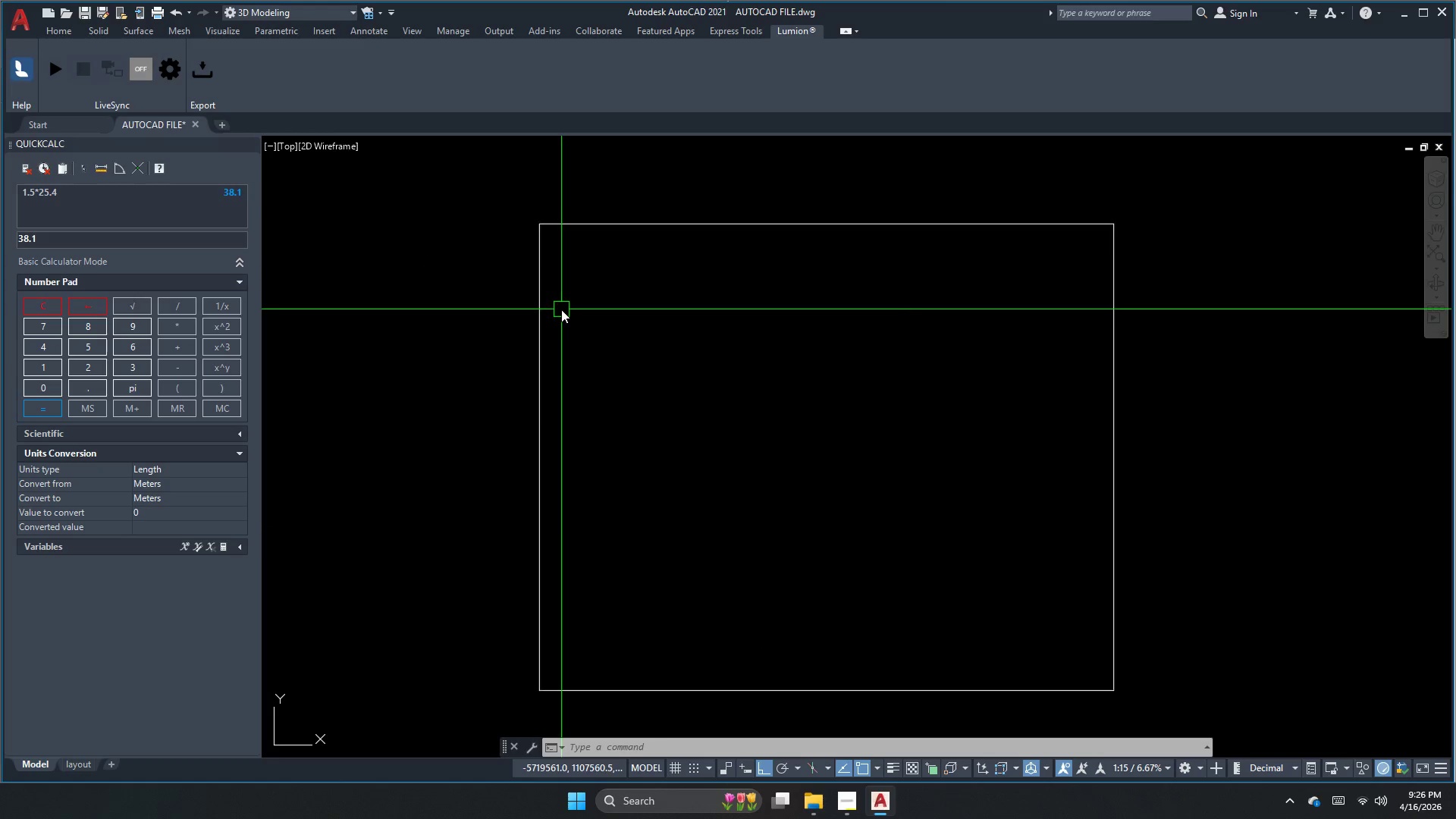 
type(oi 5)
key(NumpadEnter)
 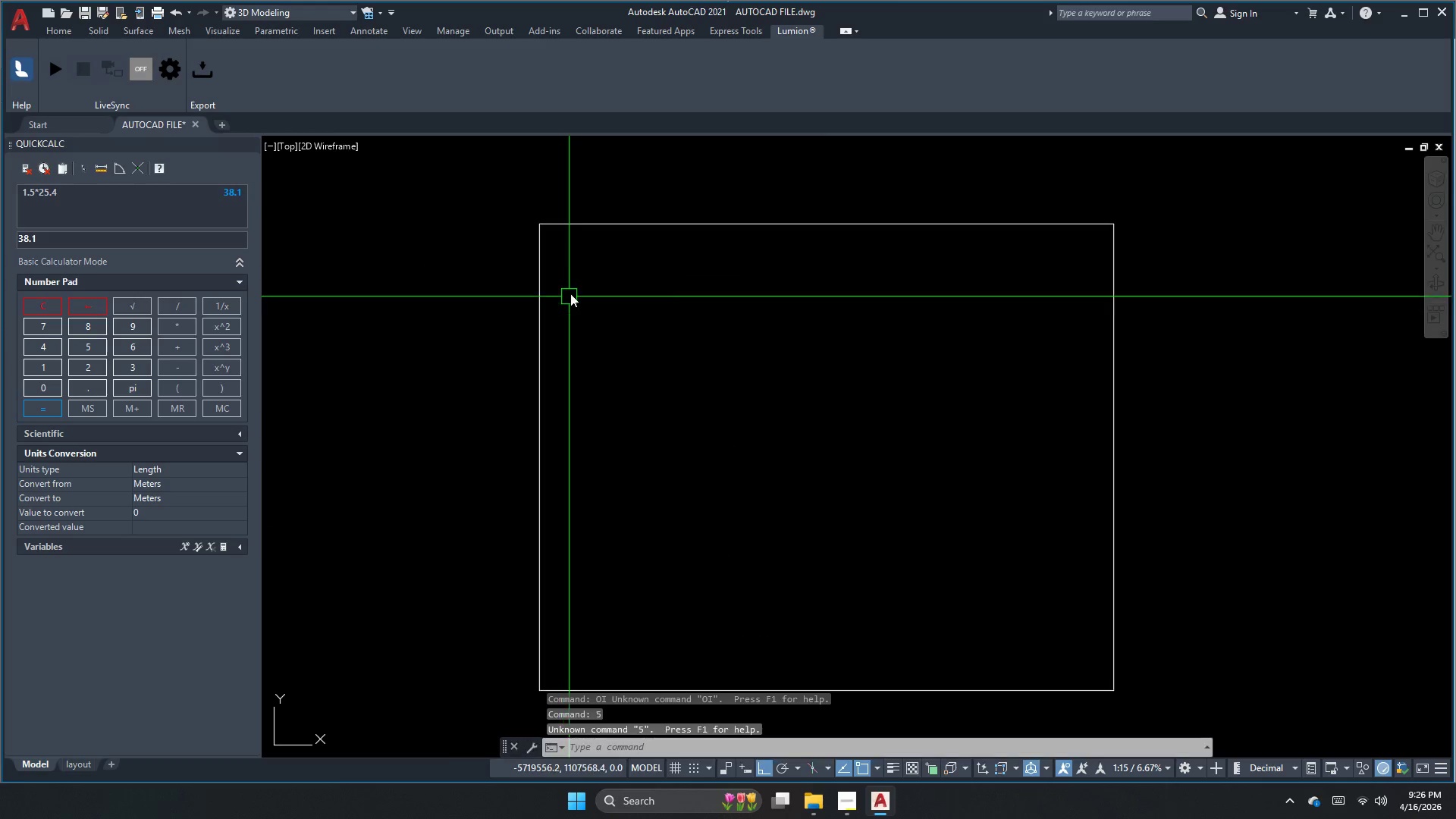 
key(Escape)
 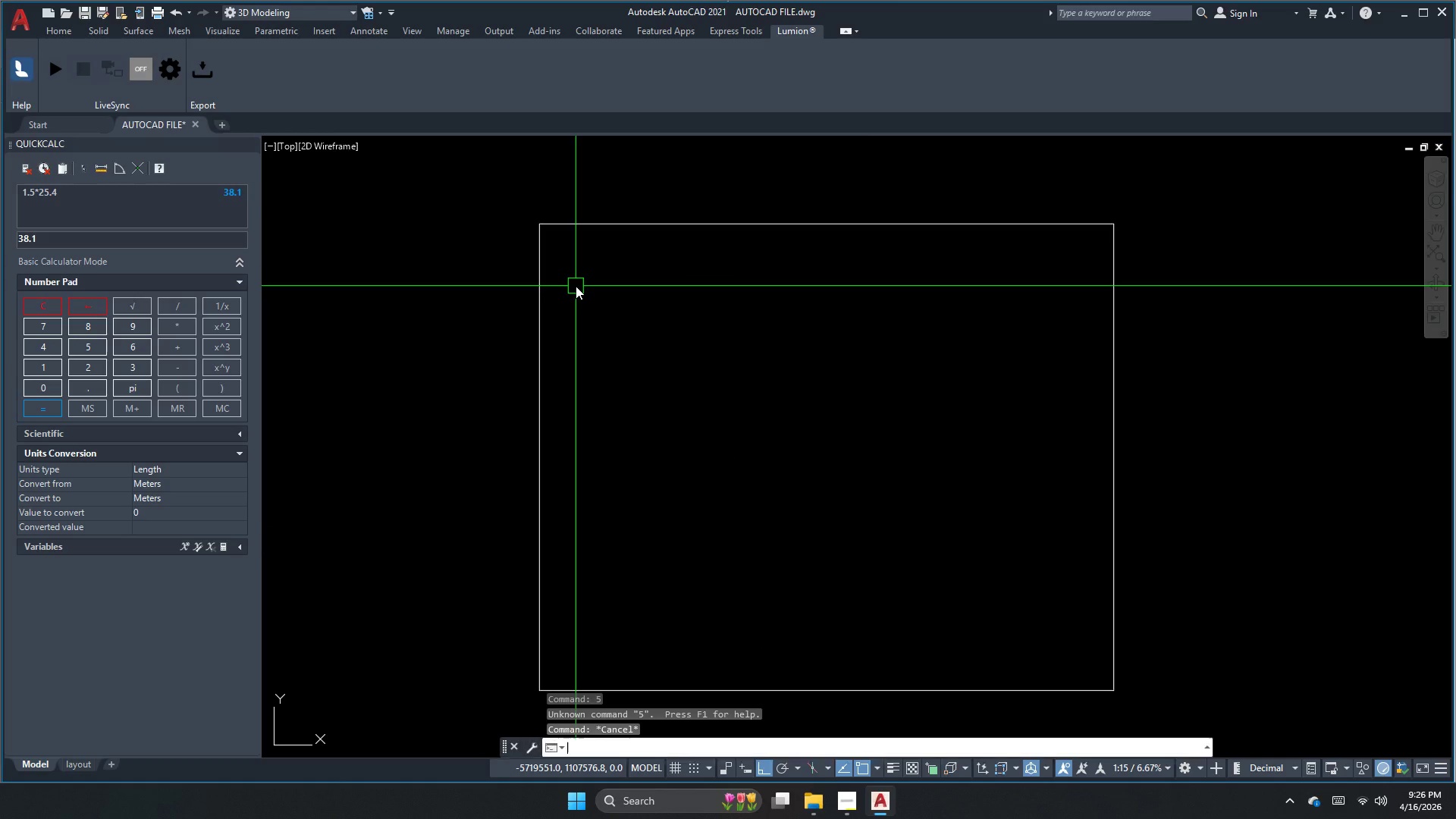 
key(O)
 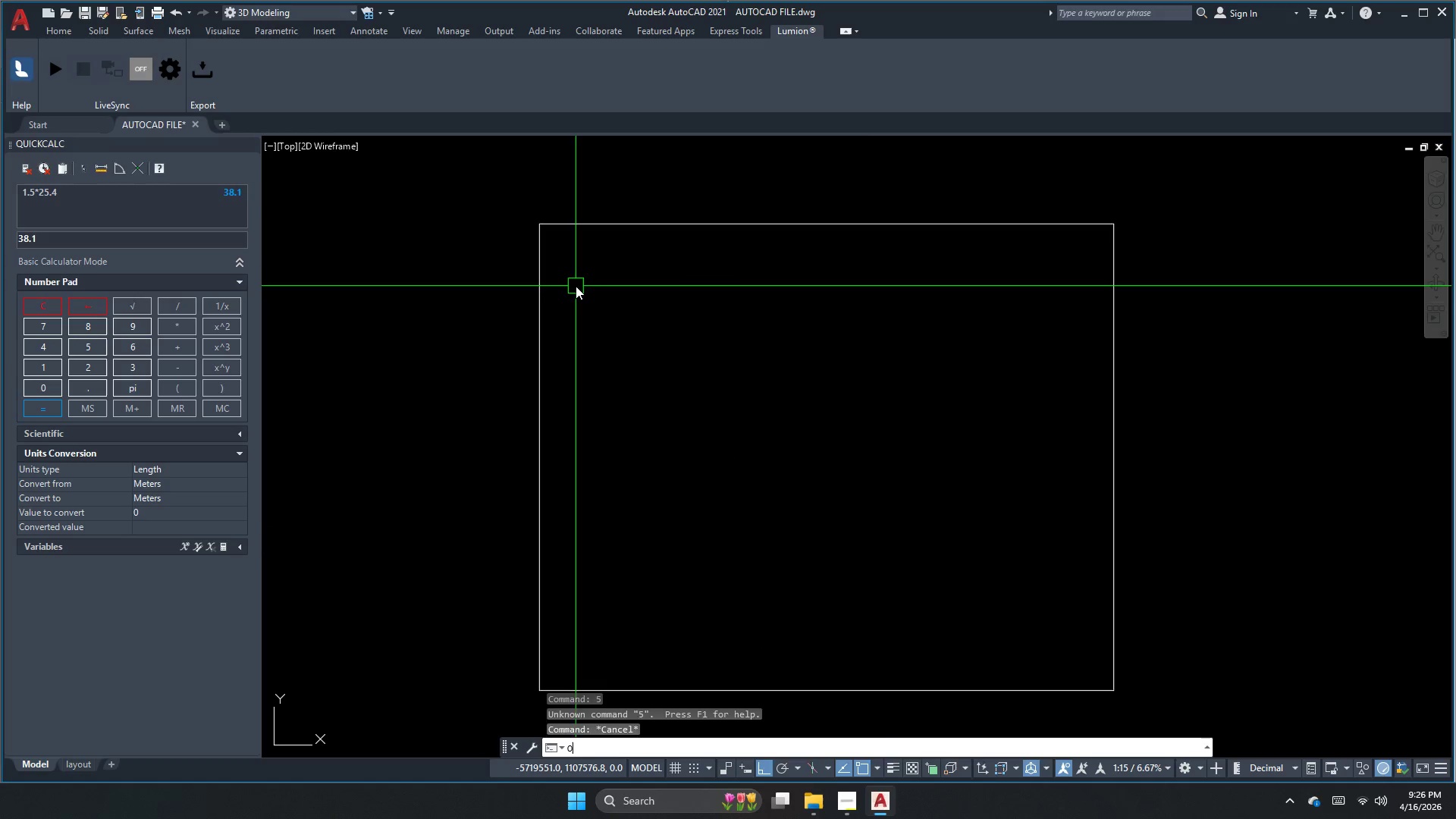 
key(Space)
 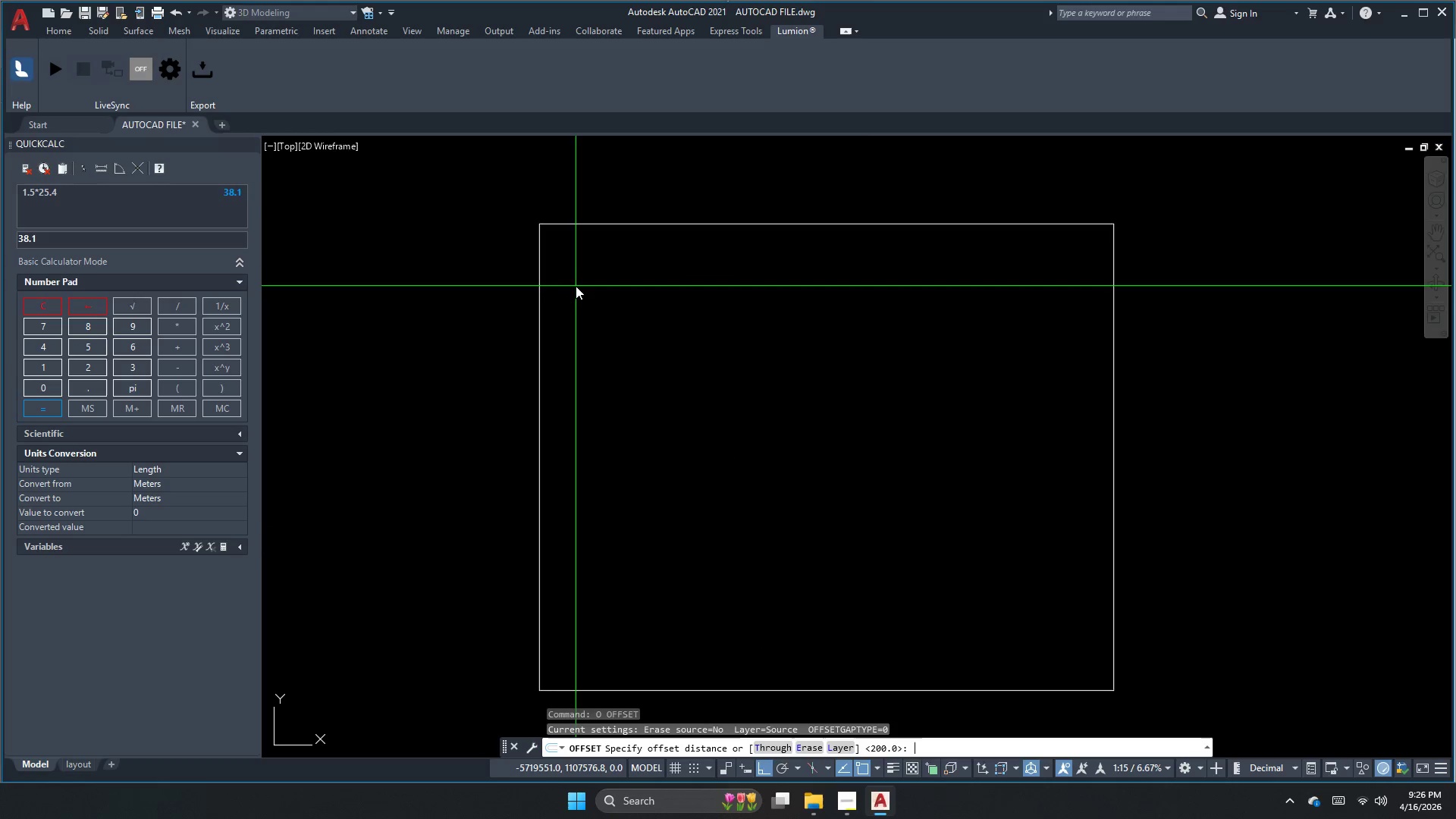 
key(Numpad5)
 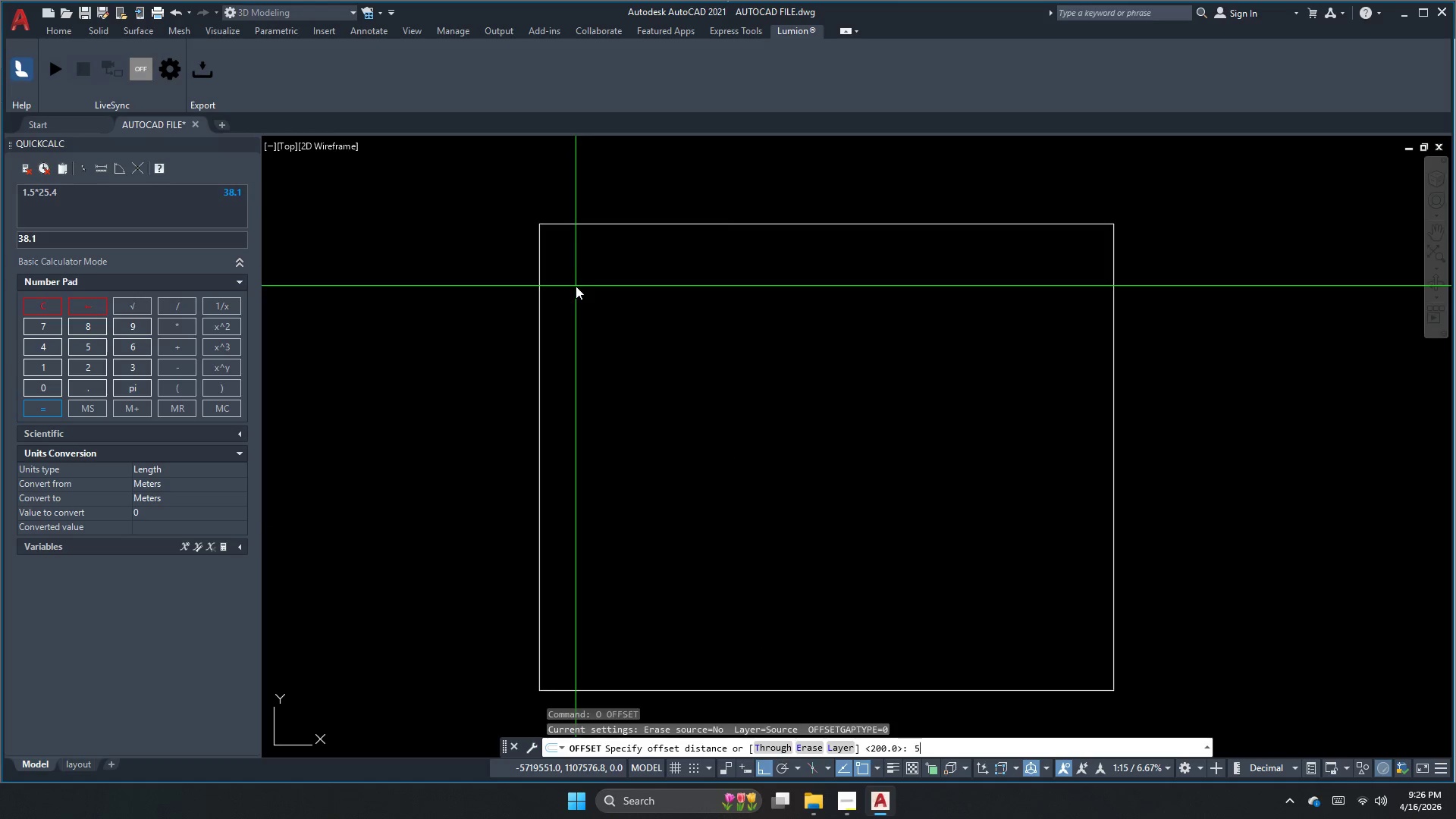 
key(NumpadEnter)
 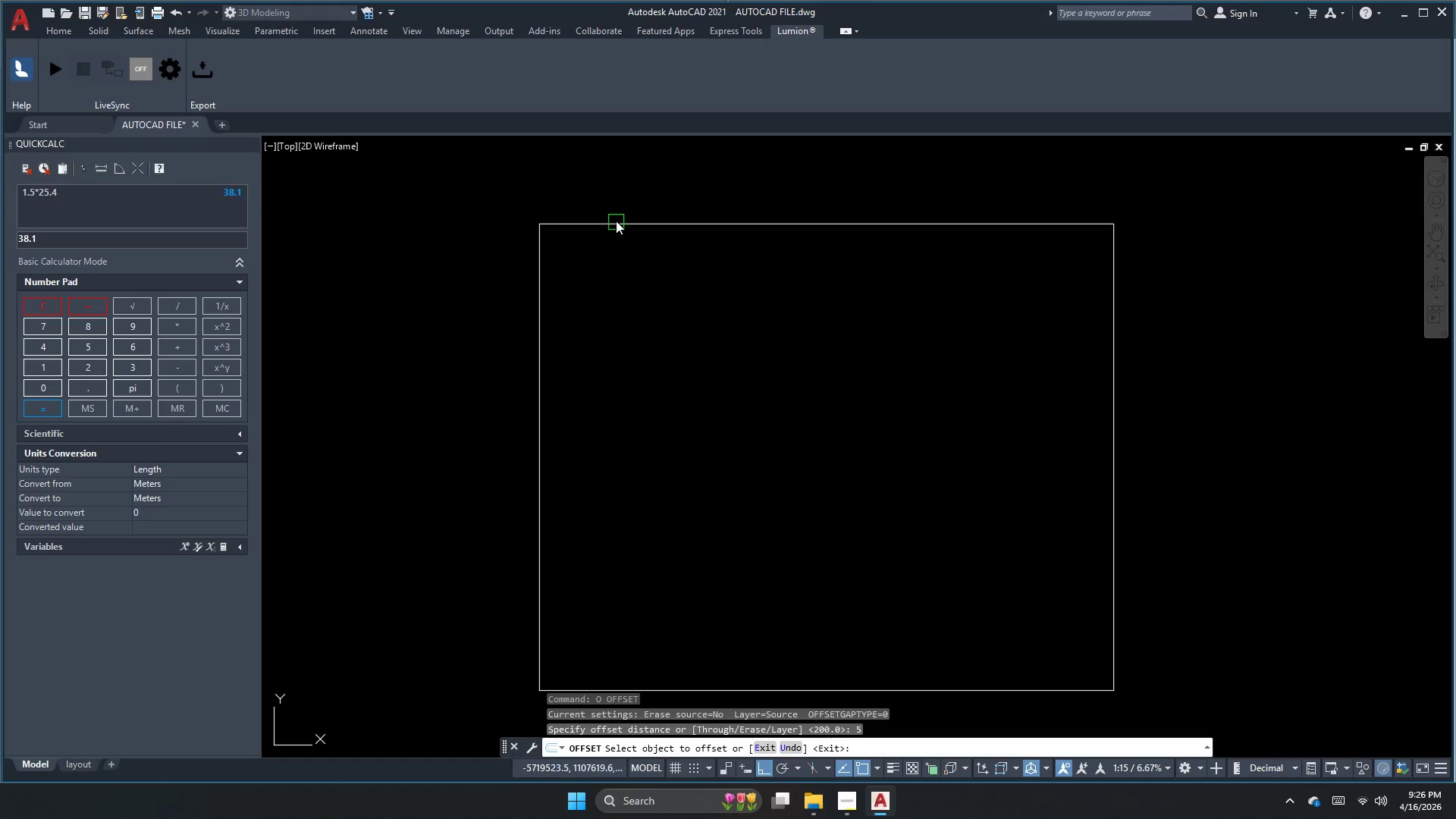 
left_click_drag(start_coordinate=[616, 221], to_coordinate=[615, 225])
 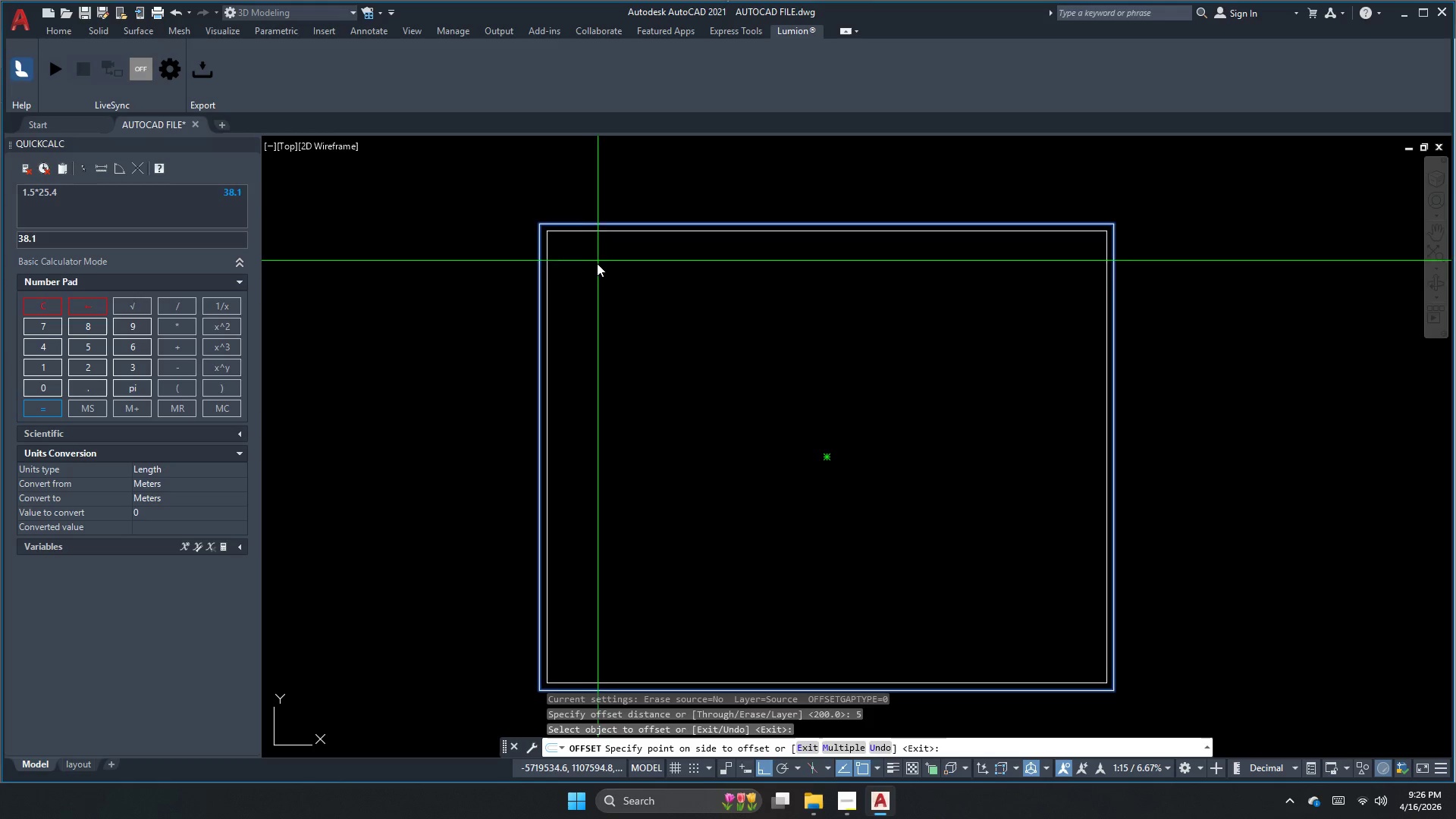 
double_click([592, 272])
 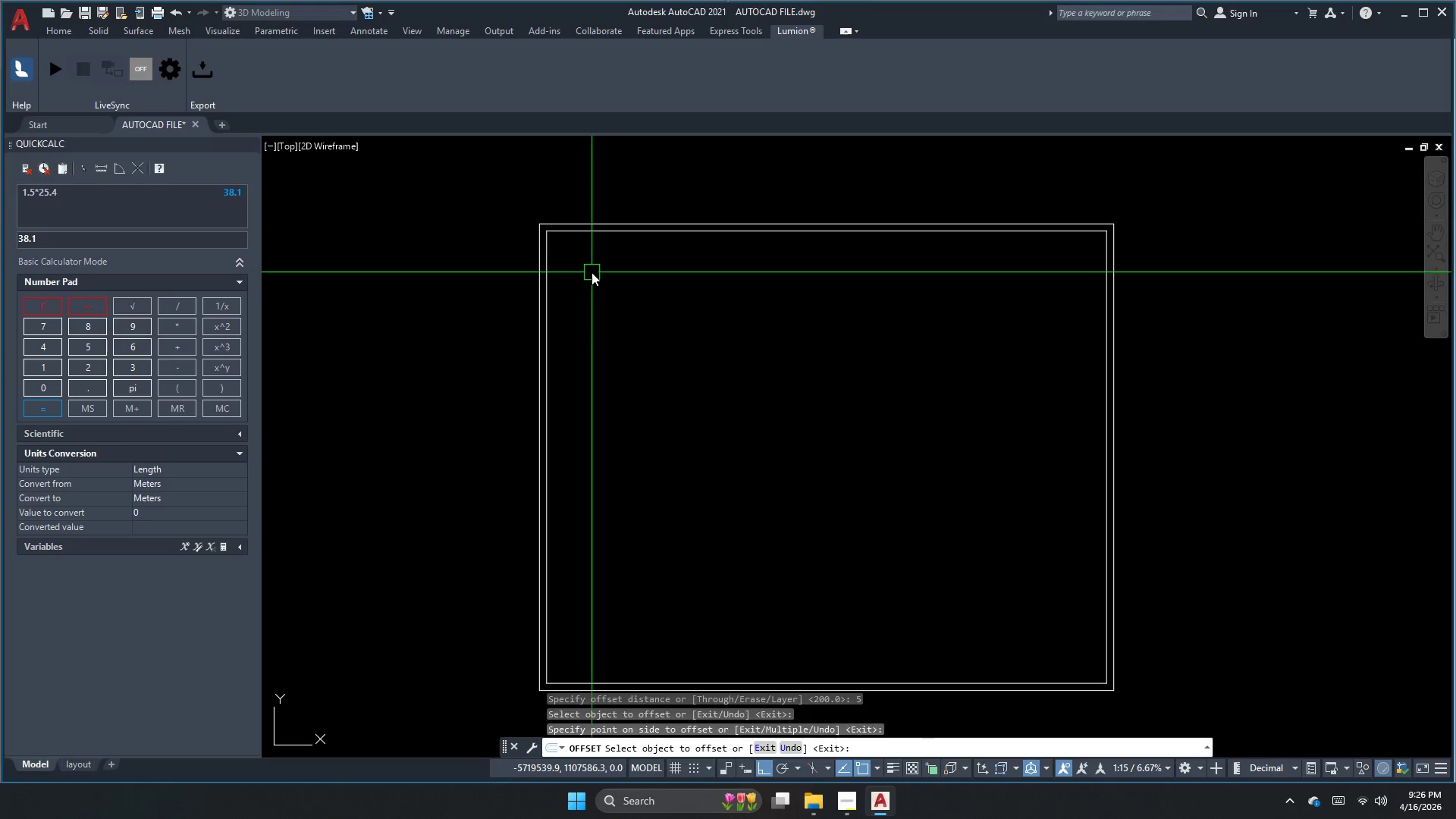 
key(Escape)
 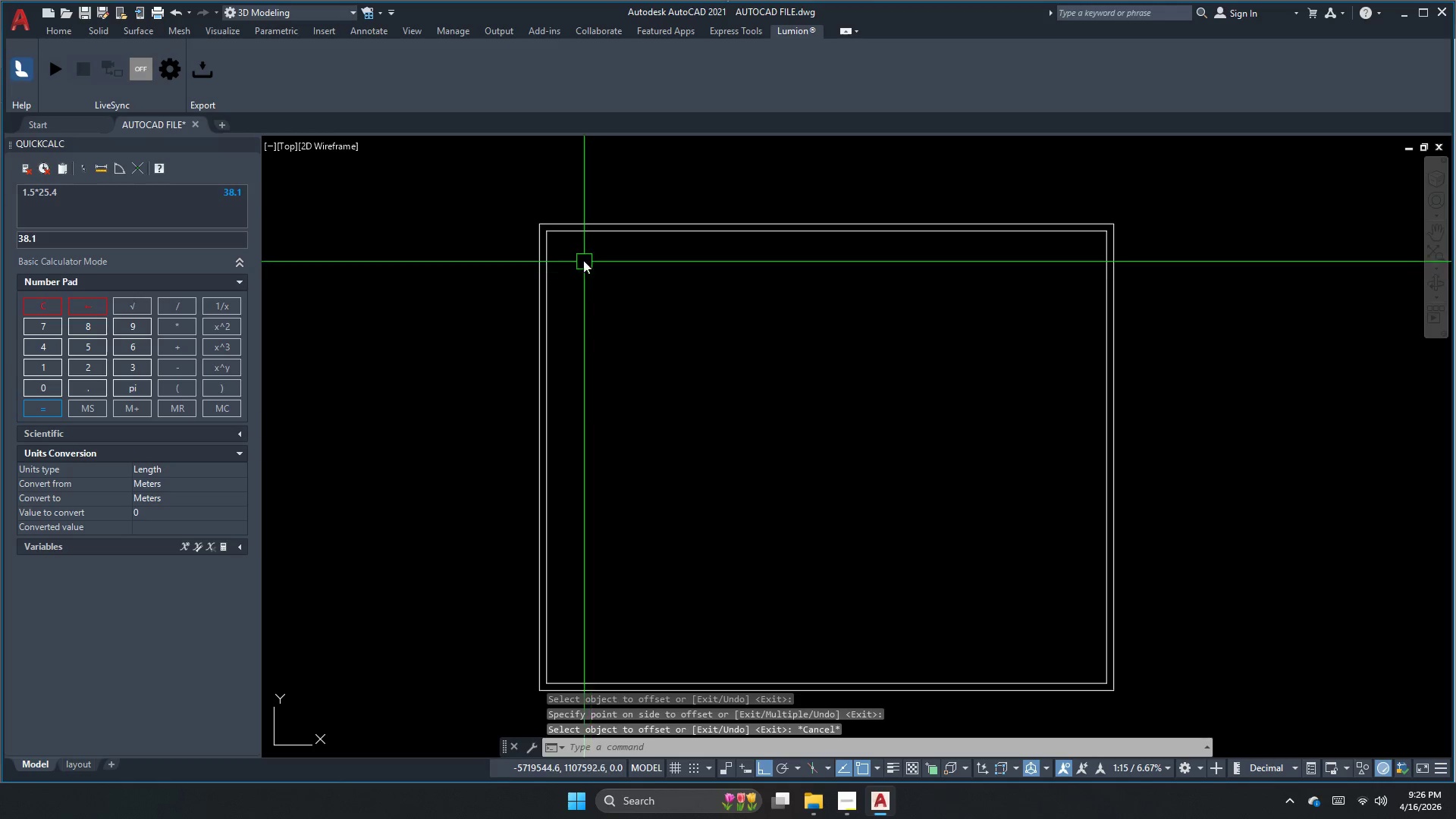 
key(Escape)
 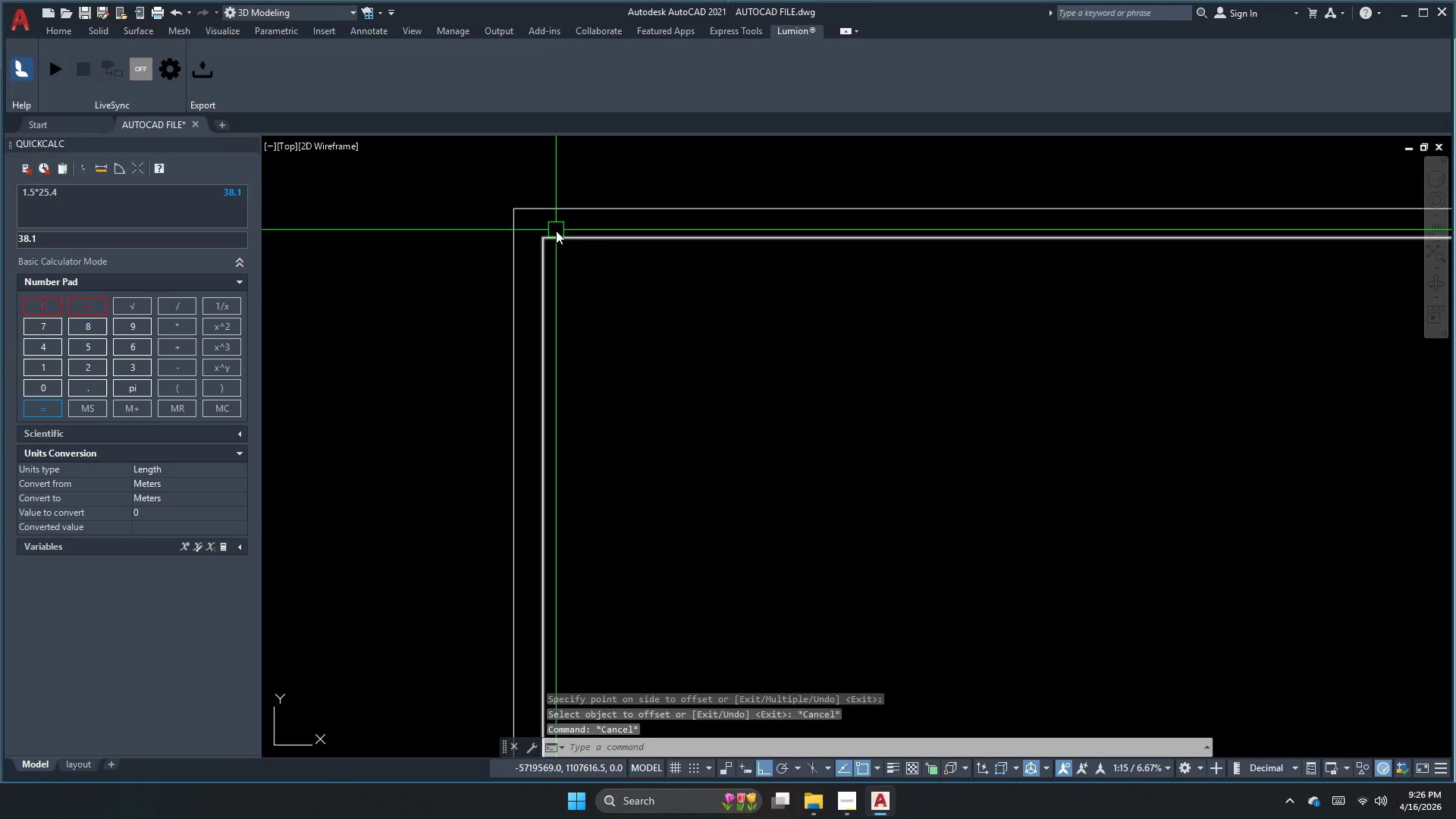 
left_click_drag(start_coordinate=[555, 234], to_coordinate=[554, 237])
 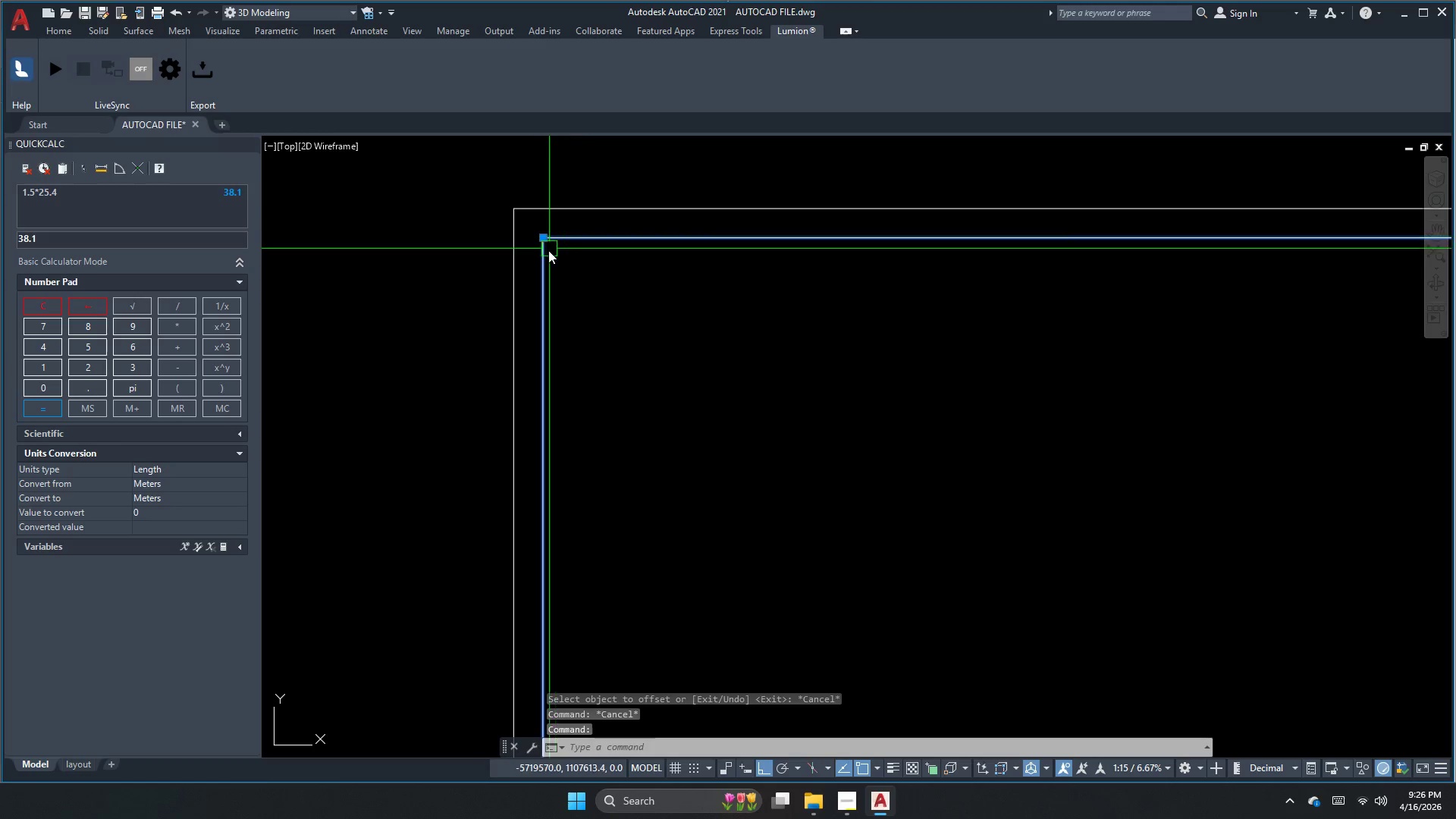 
scroll: coordinate [548, 228], scroll_direction: up, amount: 3.0
 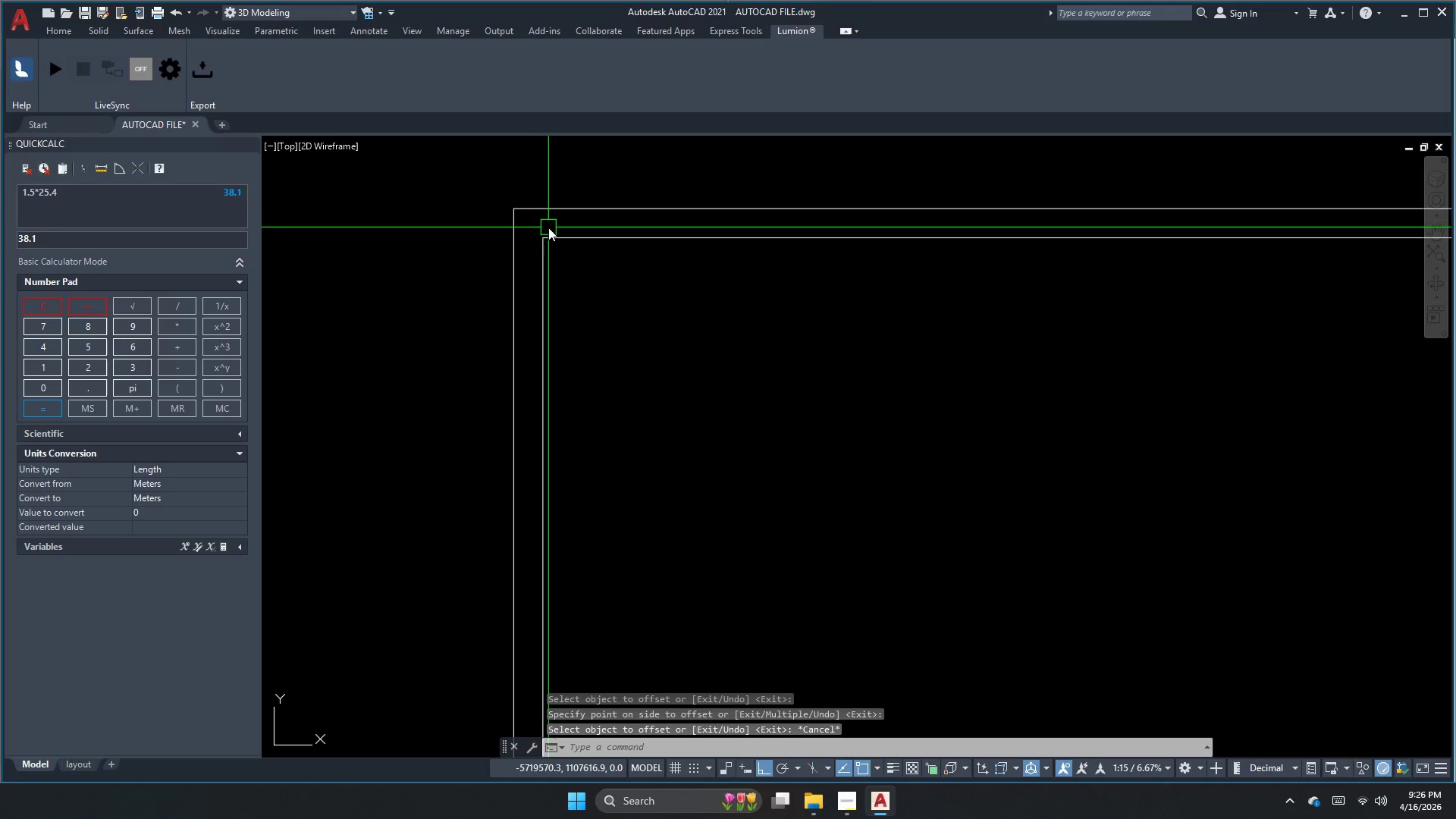 
key(E)
 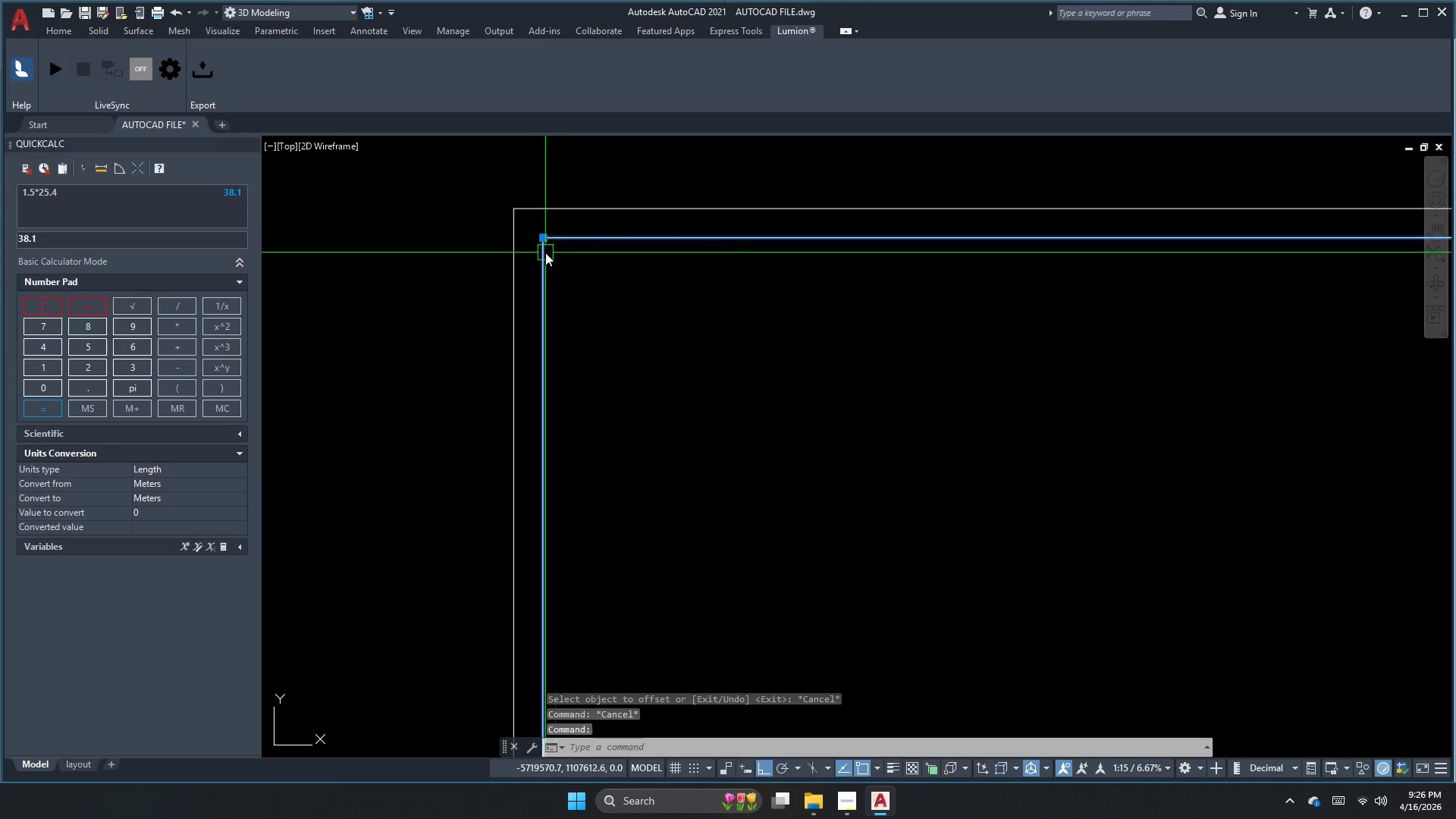 
key(Space)
 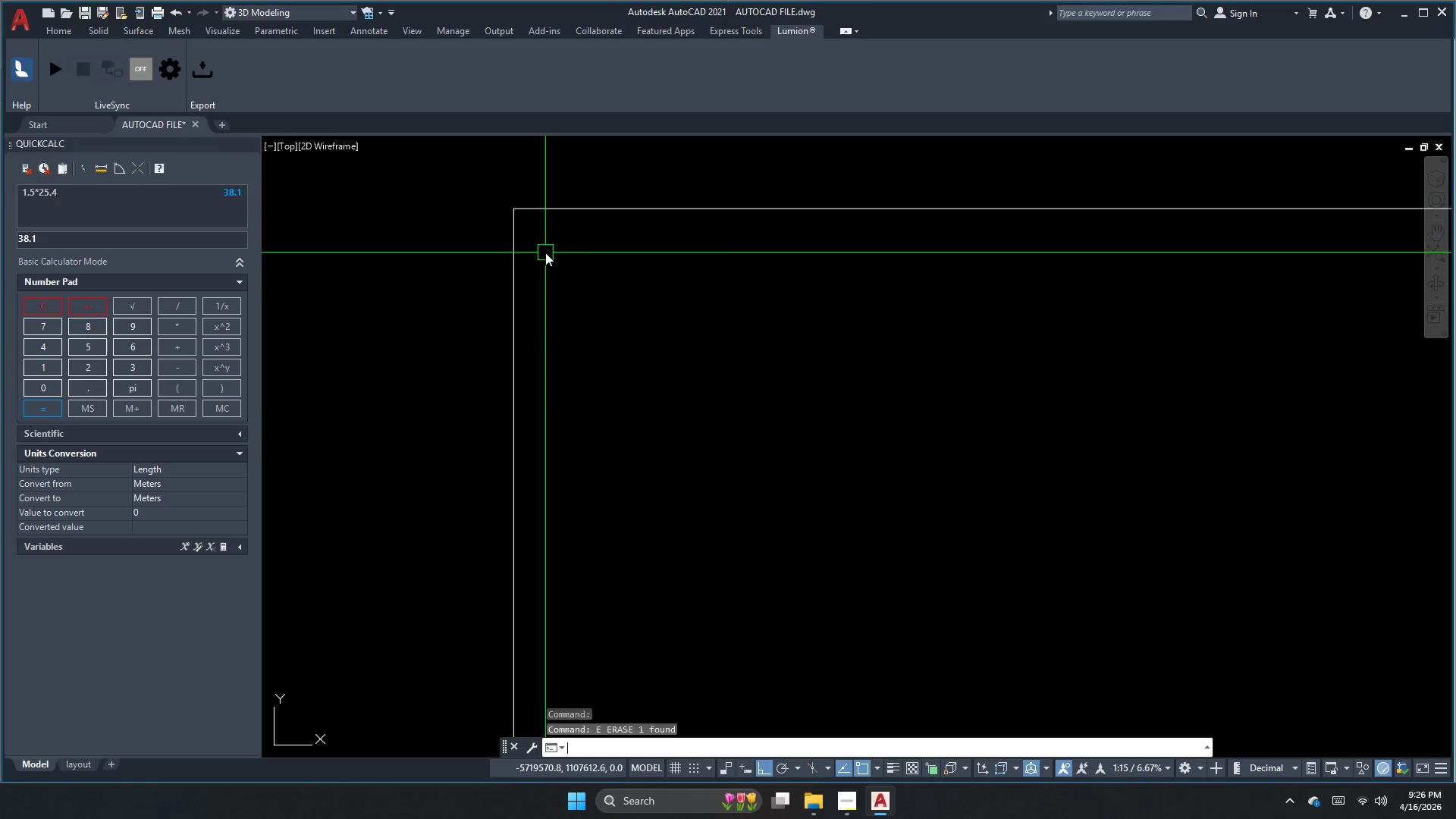 
key(Escape)
 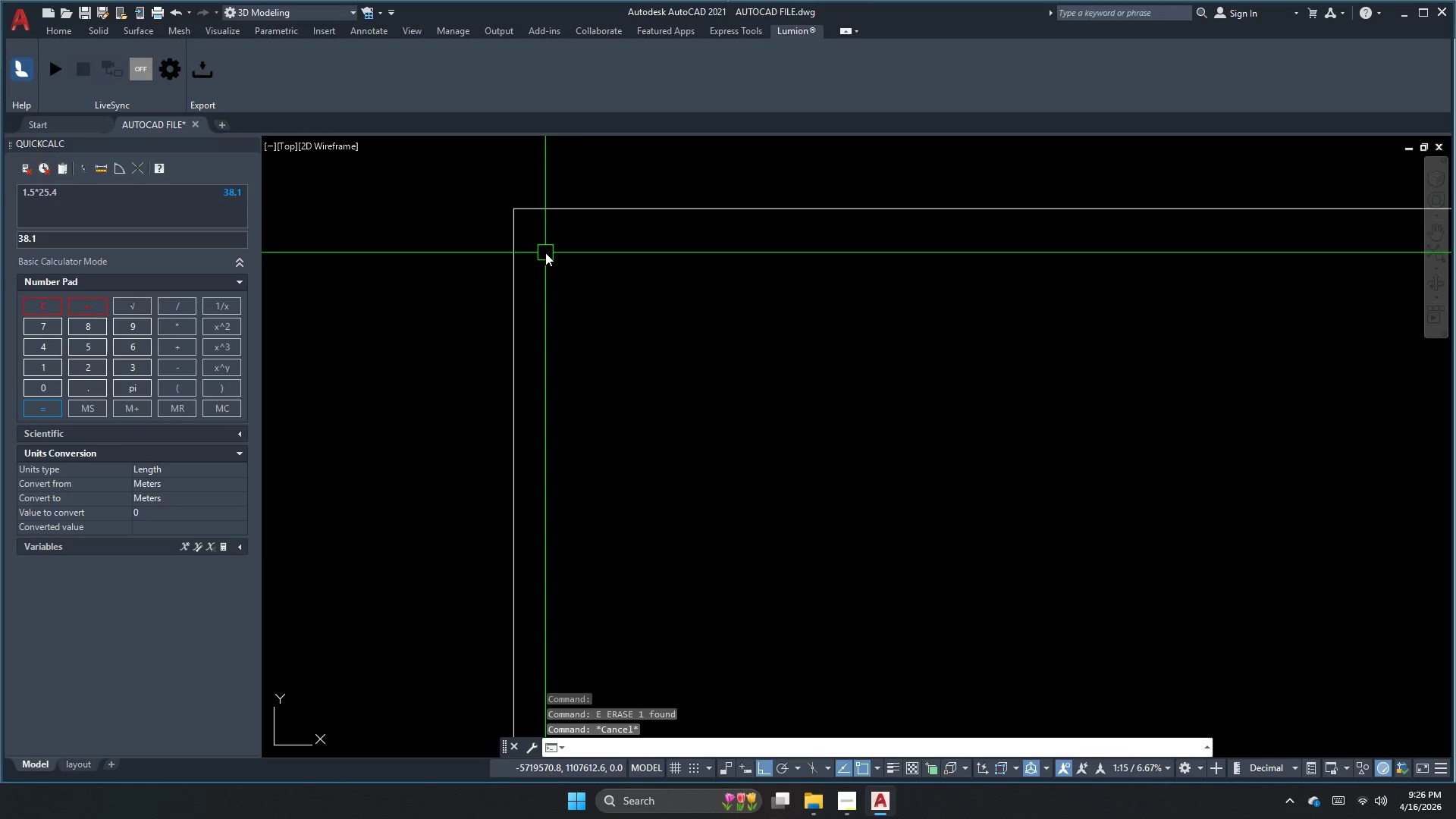 
key(Control+ControlLeft)
 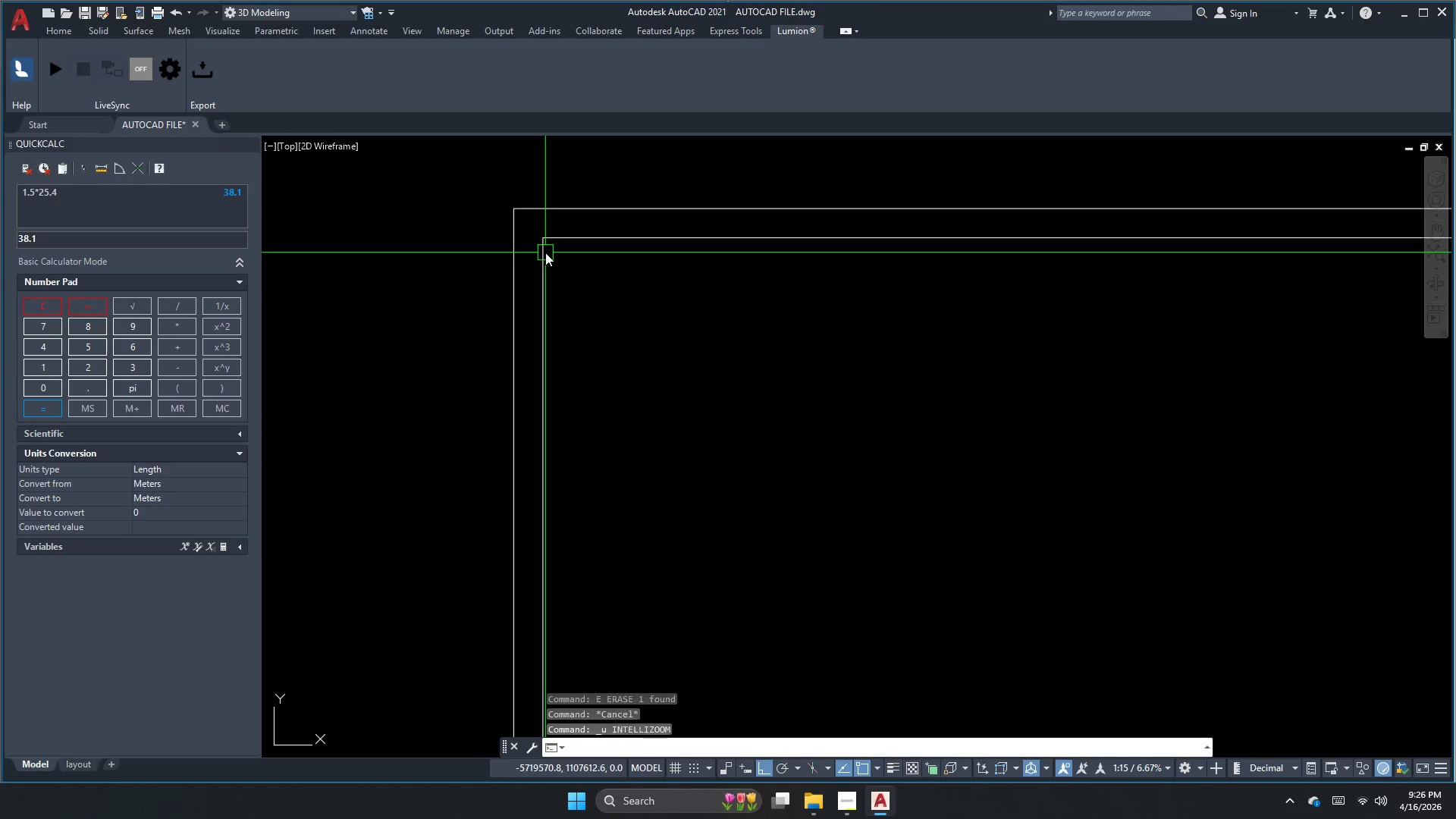 
key(Control+Z)
 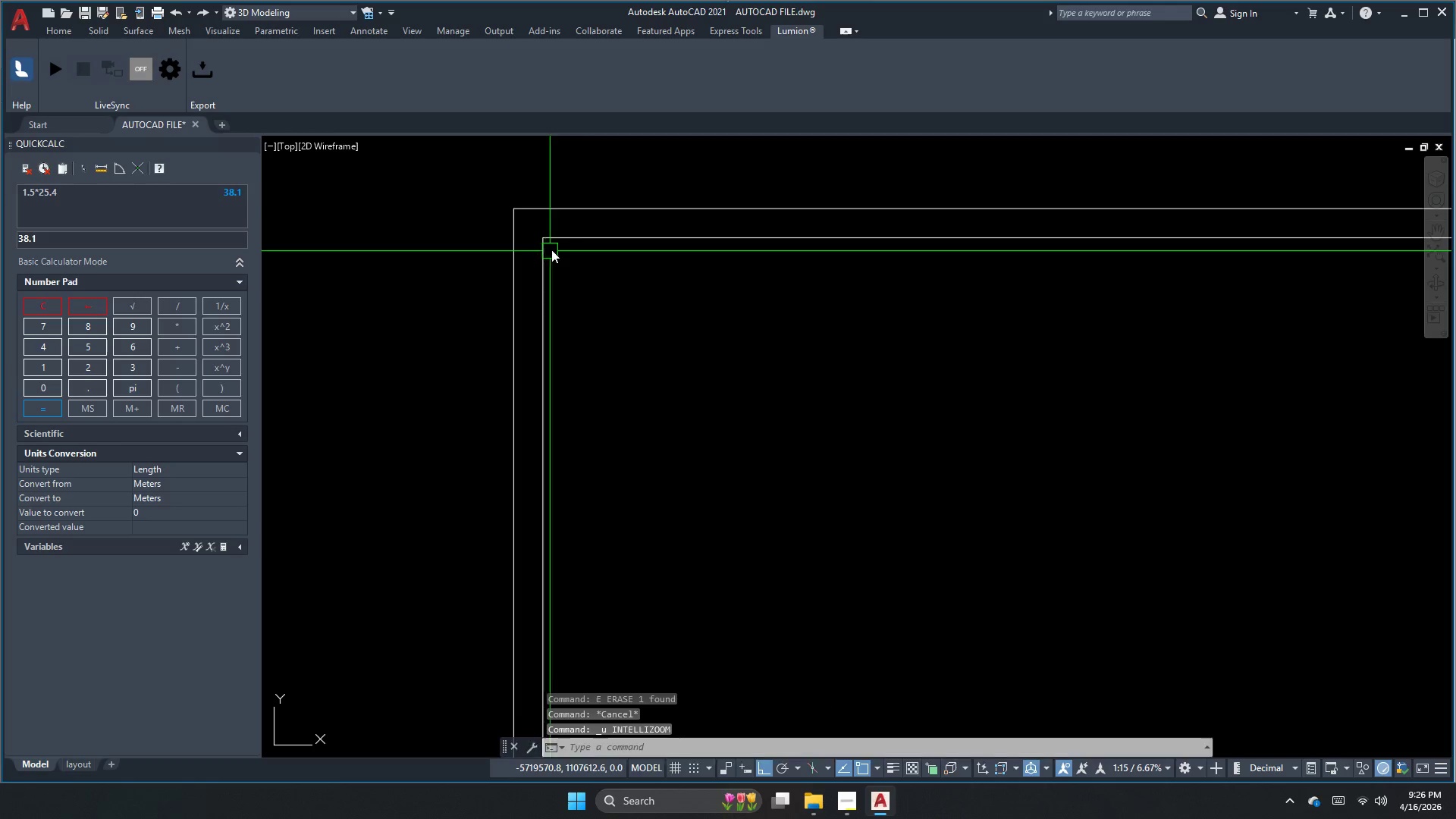 
key(Escape)
 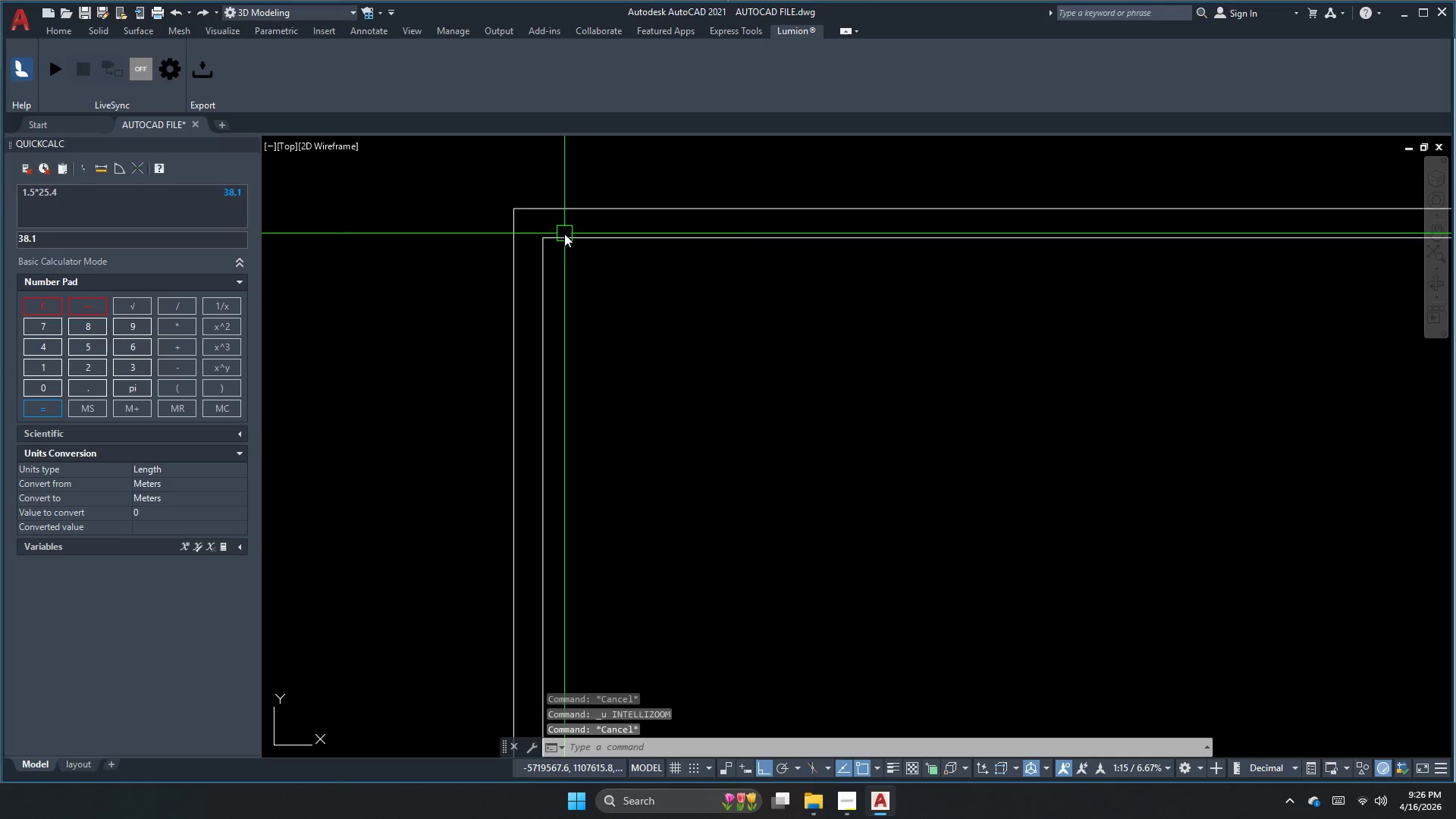 
left_click([564, 234])
 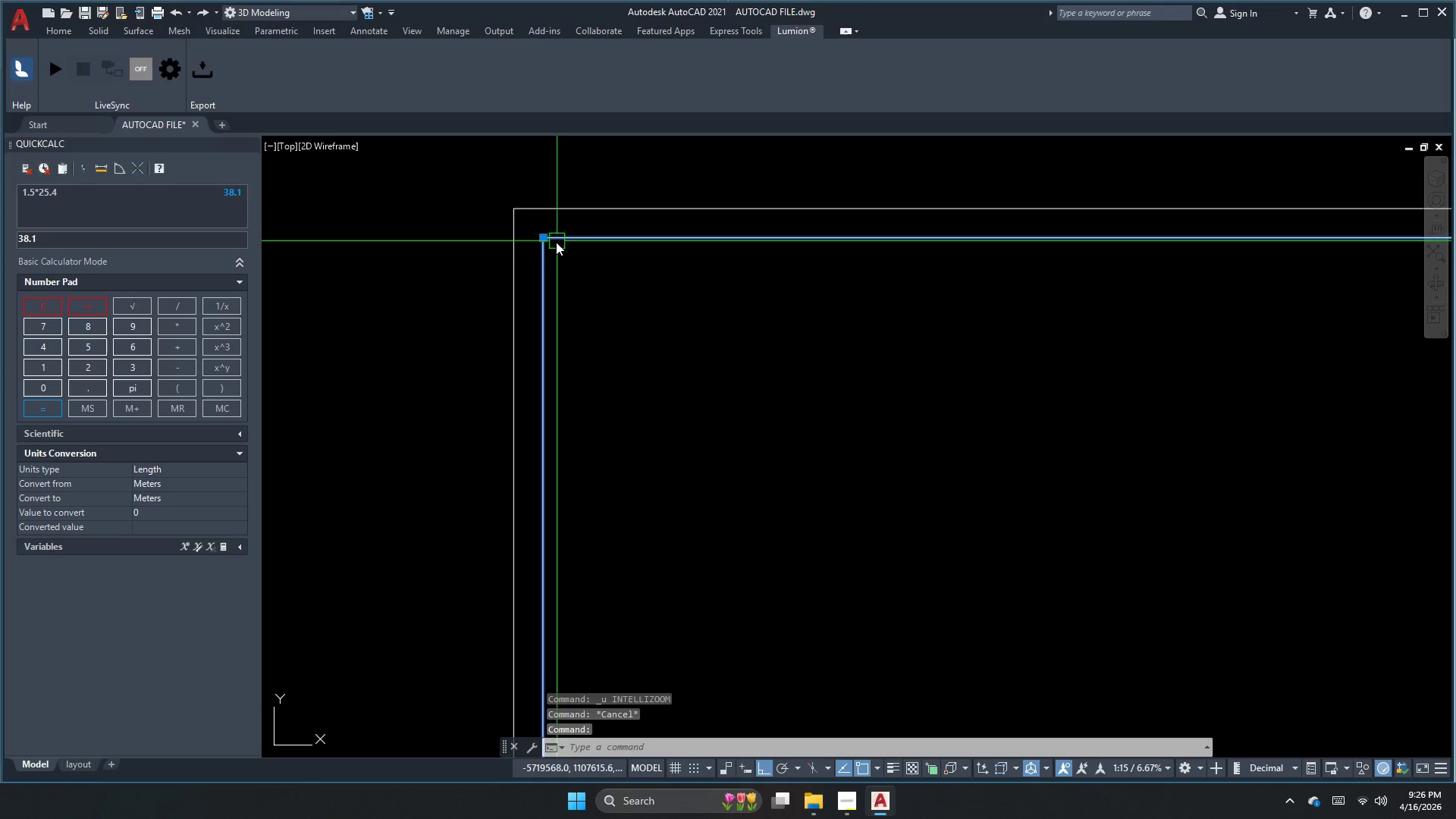 
key(Escape)
 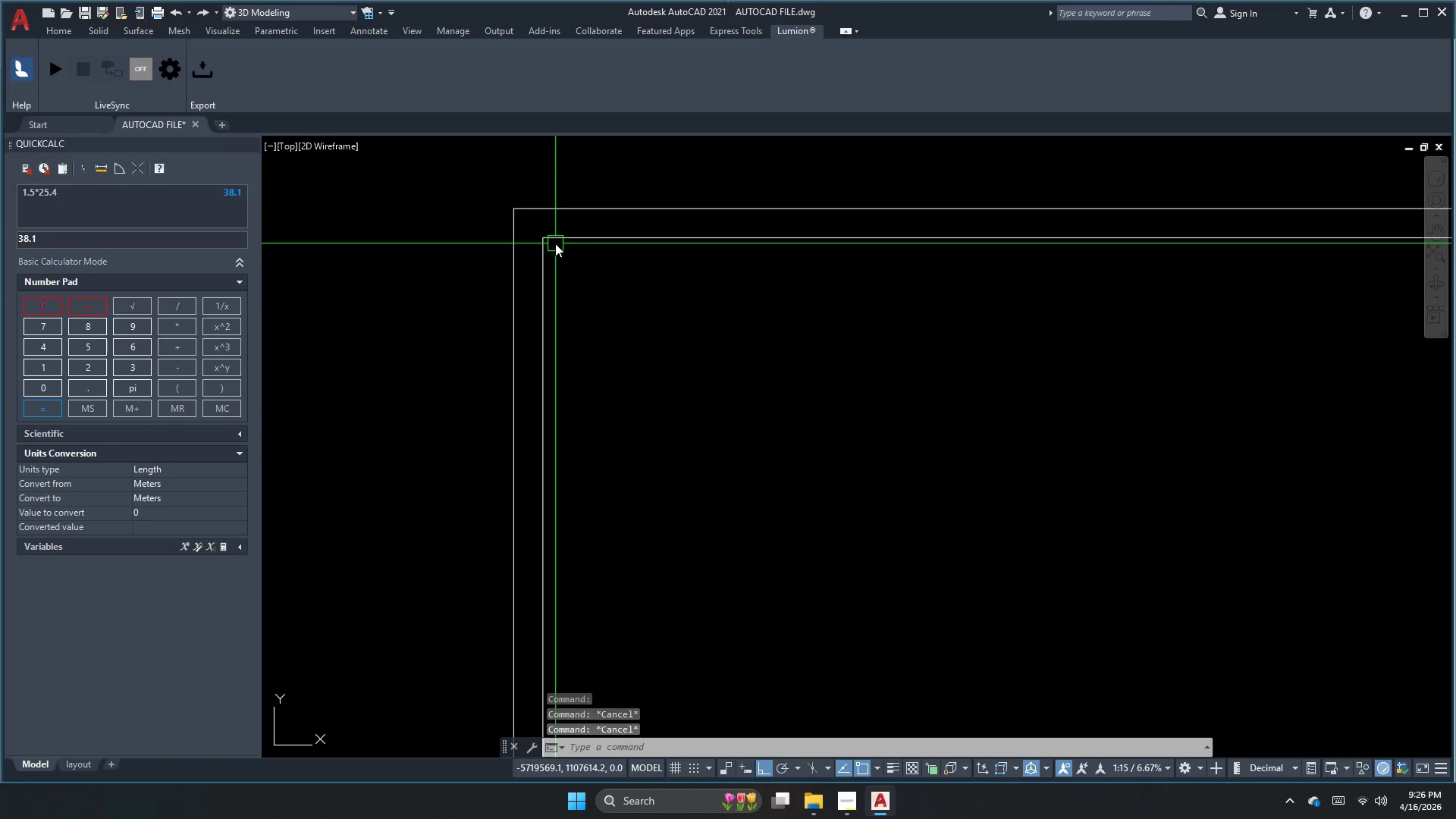 
key(Escape)
 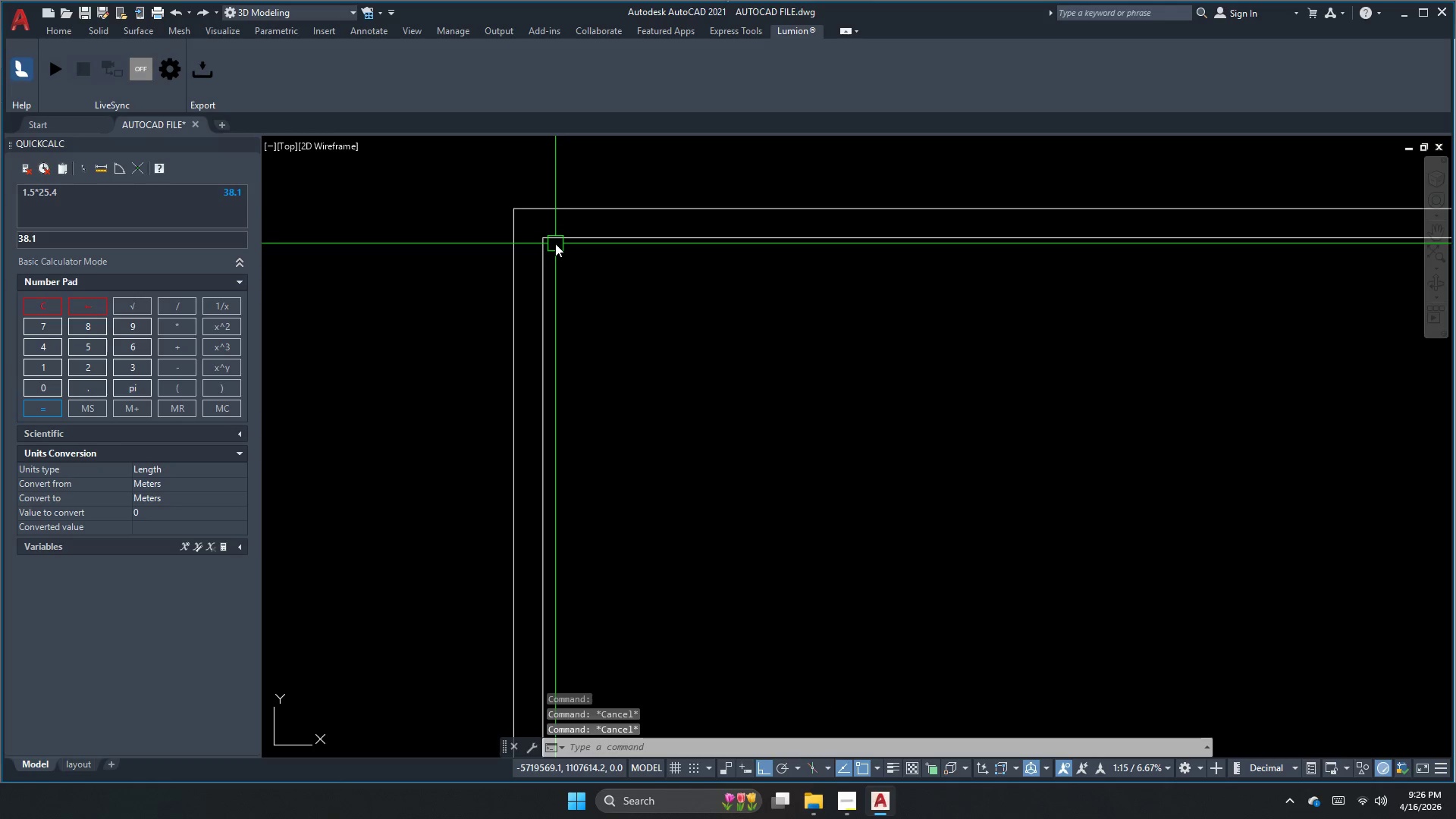 
key(Escape)
 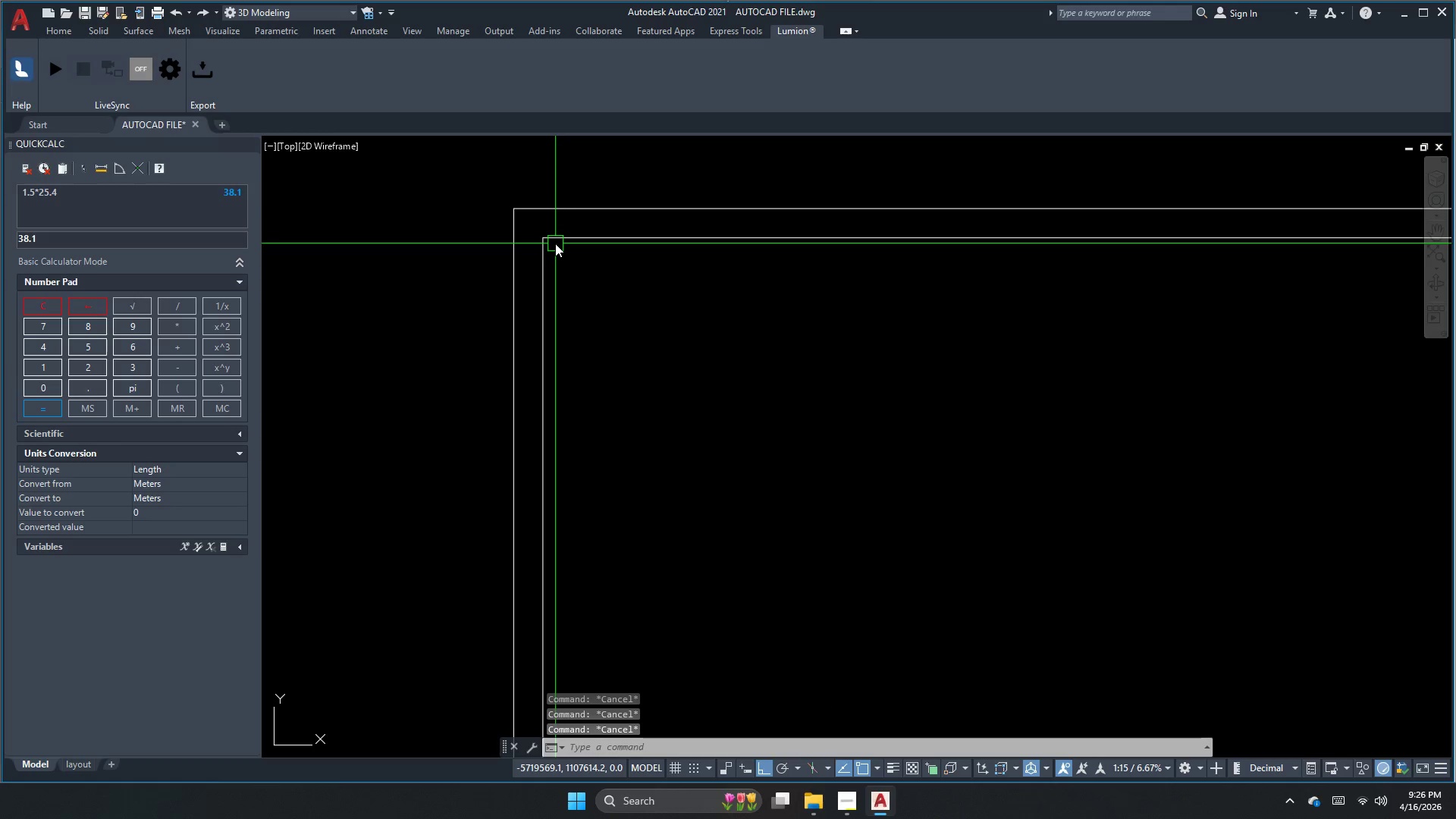 
key(Escape)
 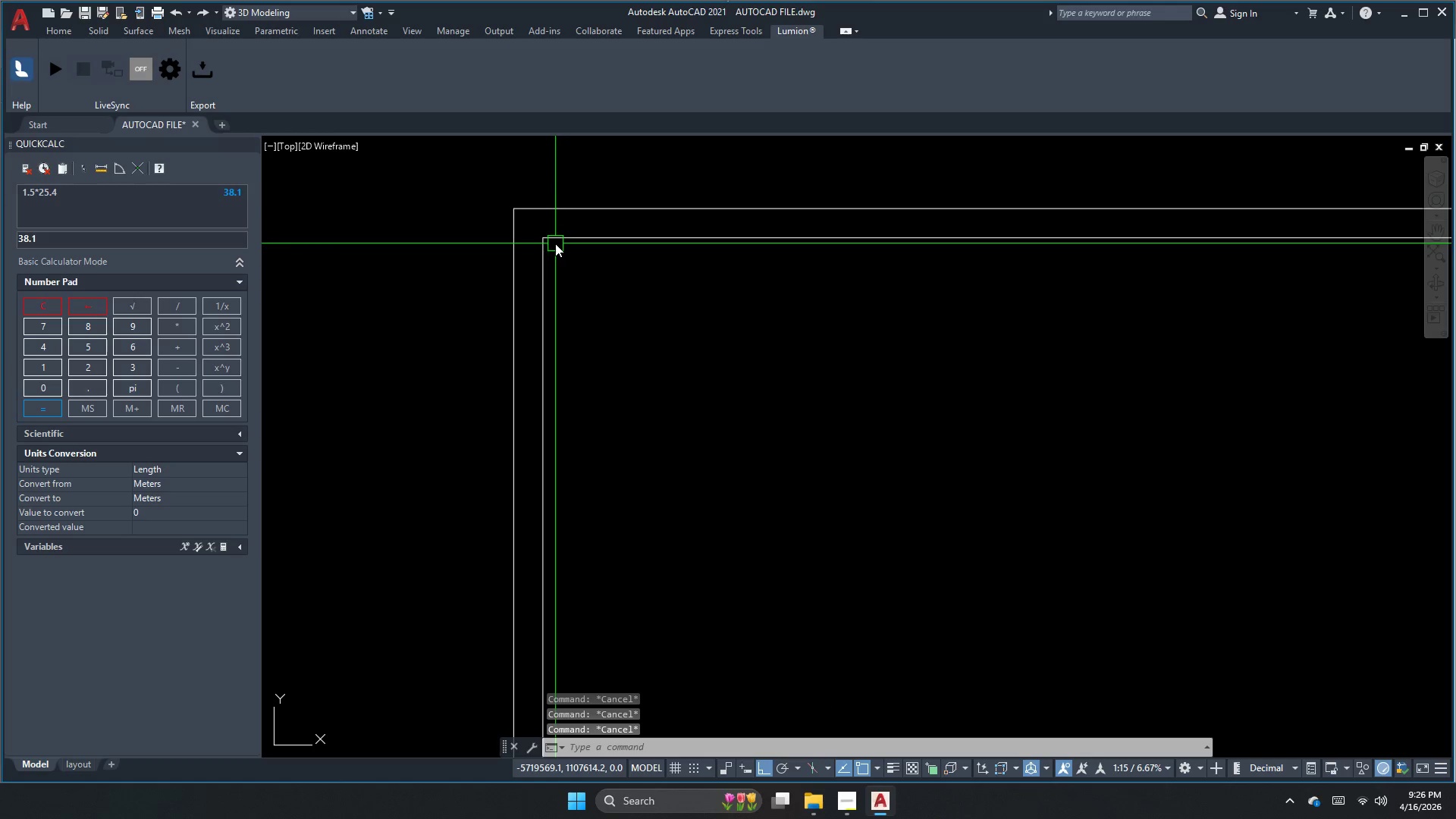 
key(Escape)
 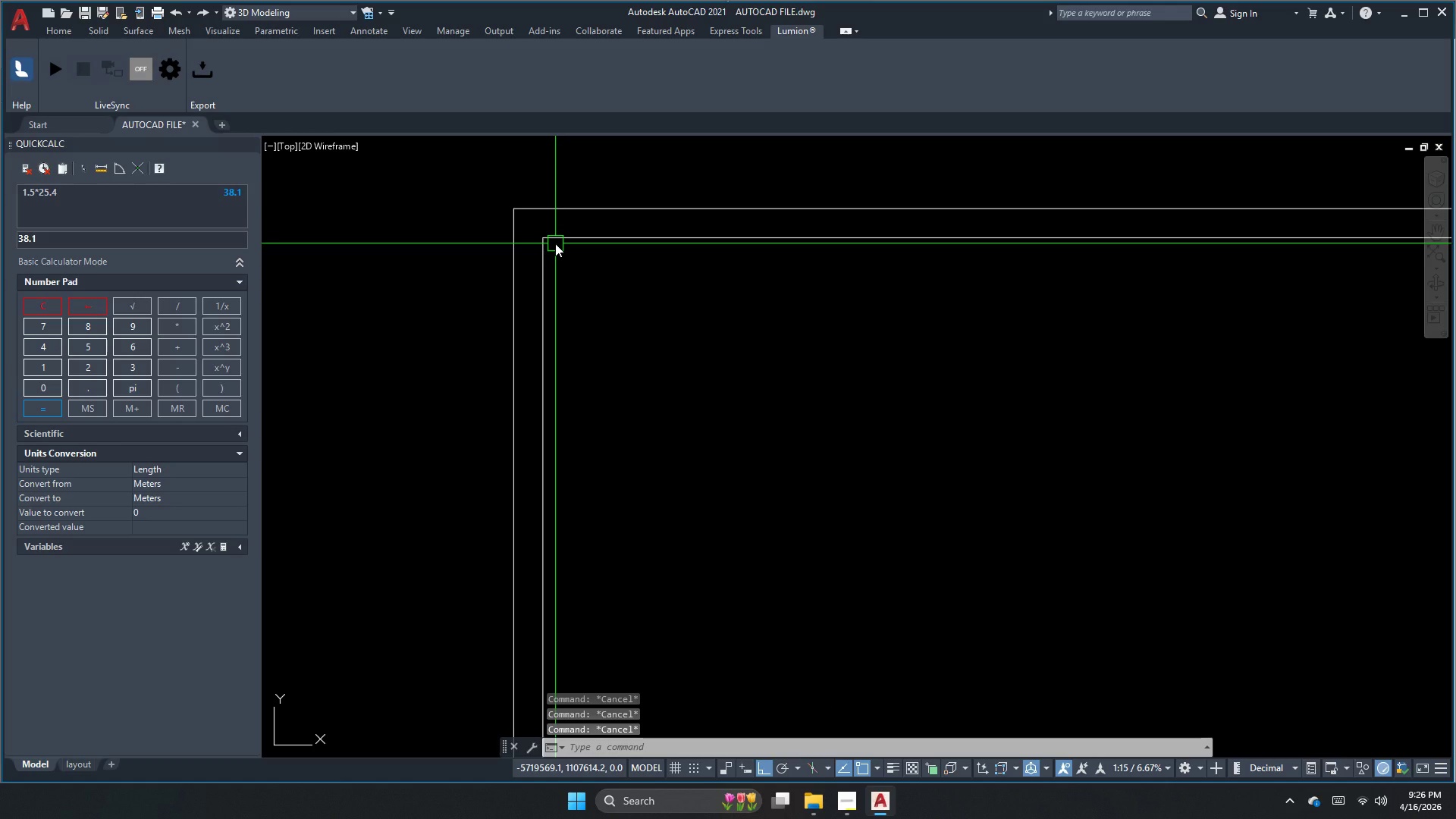 
key(Escape)
 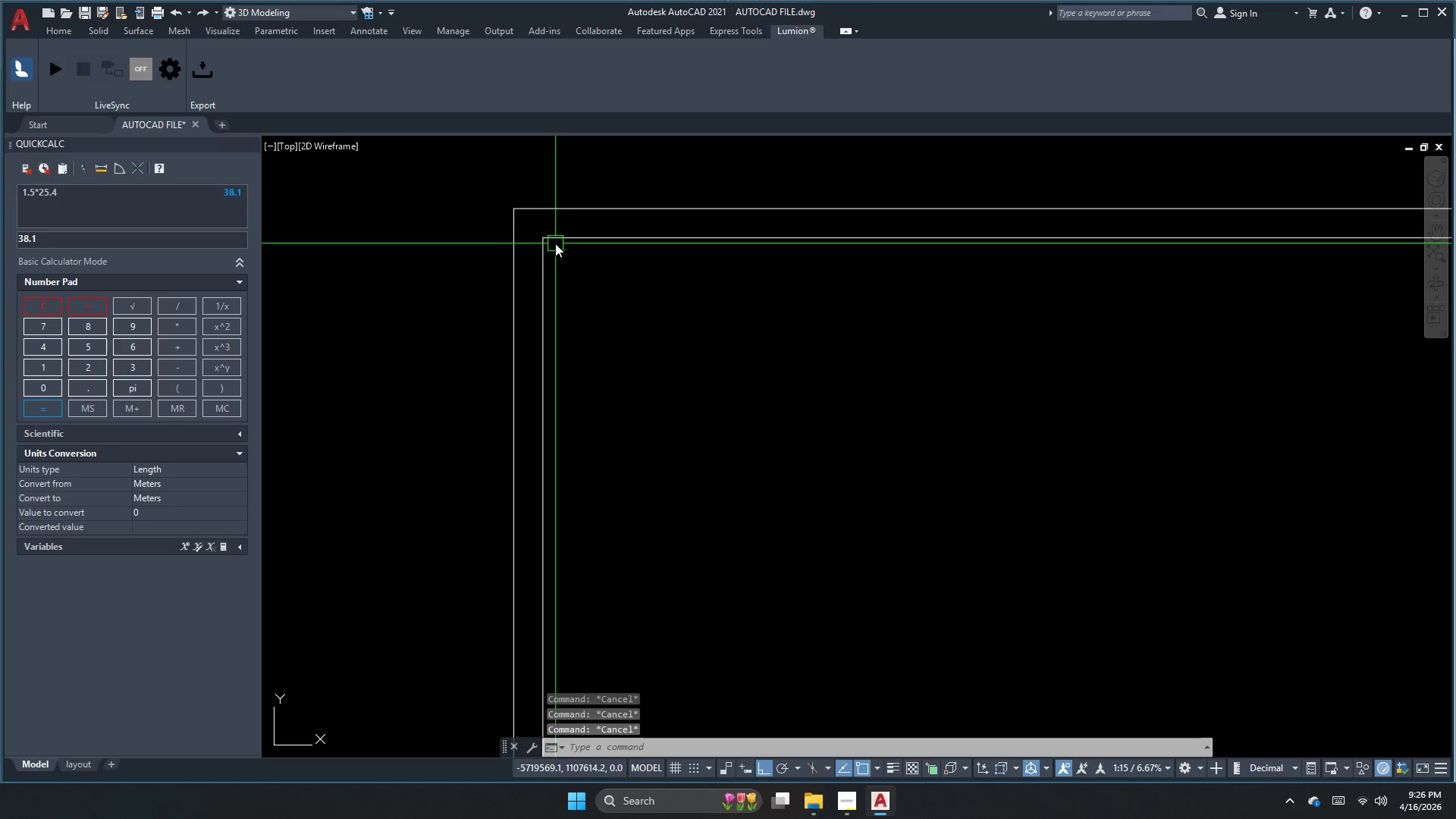 
key(Escape)
 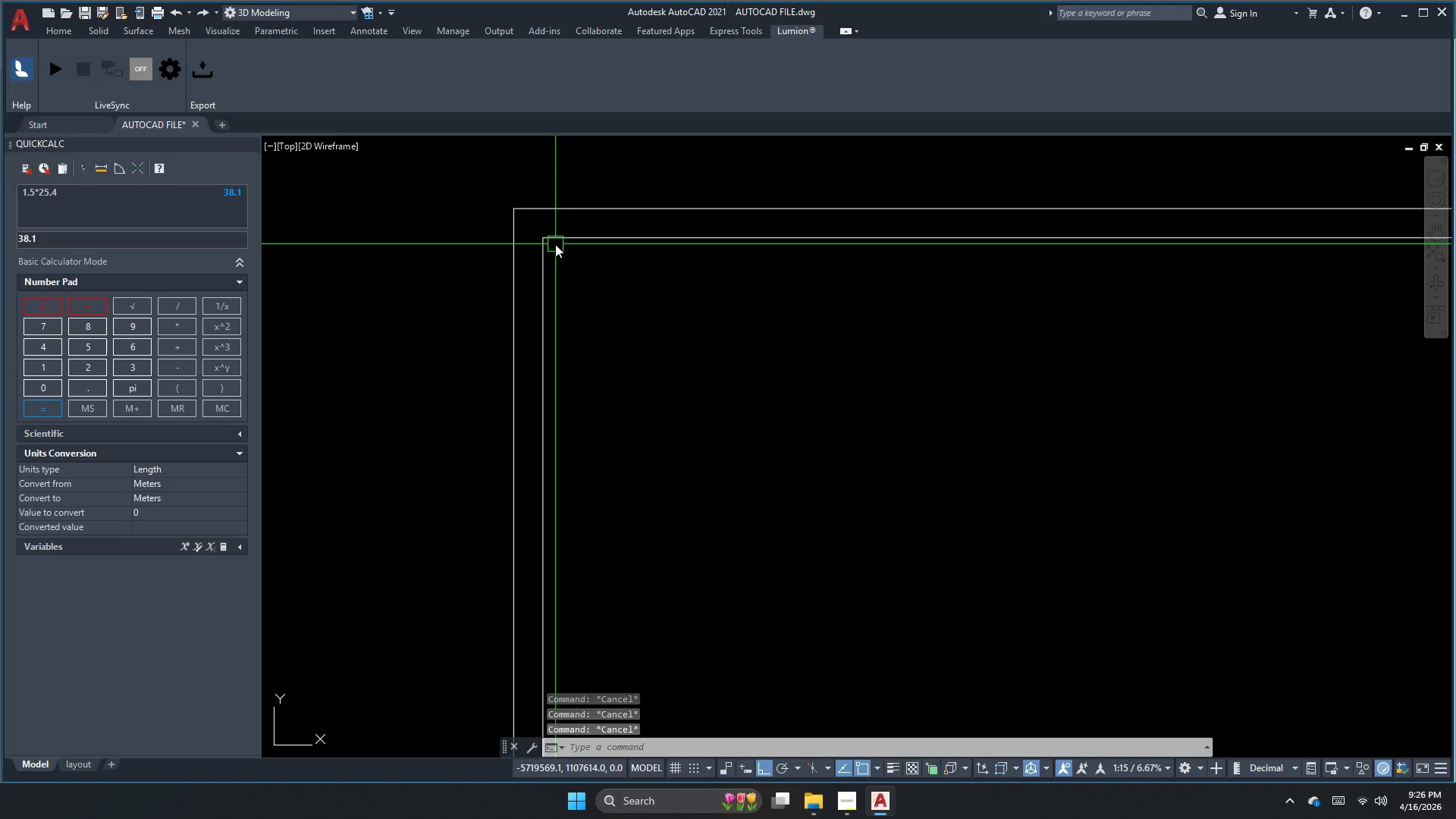 
key(O)
 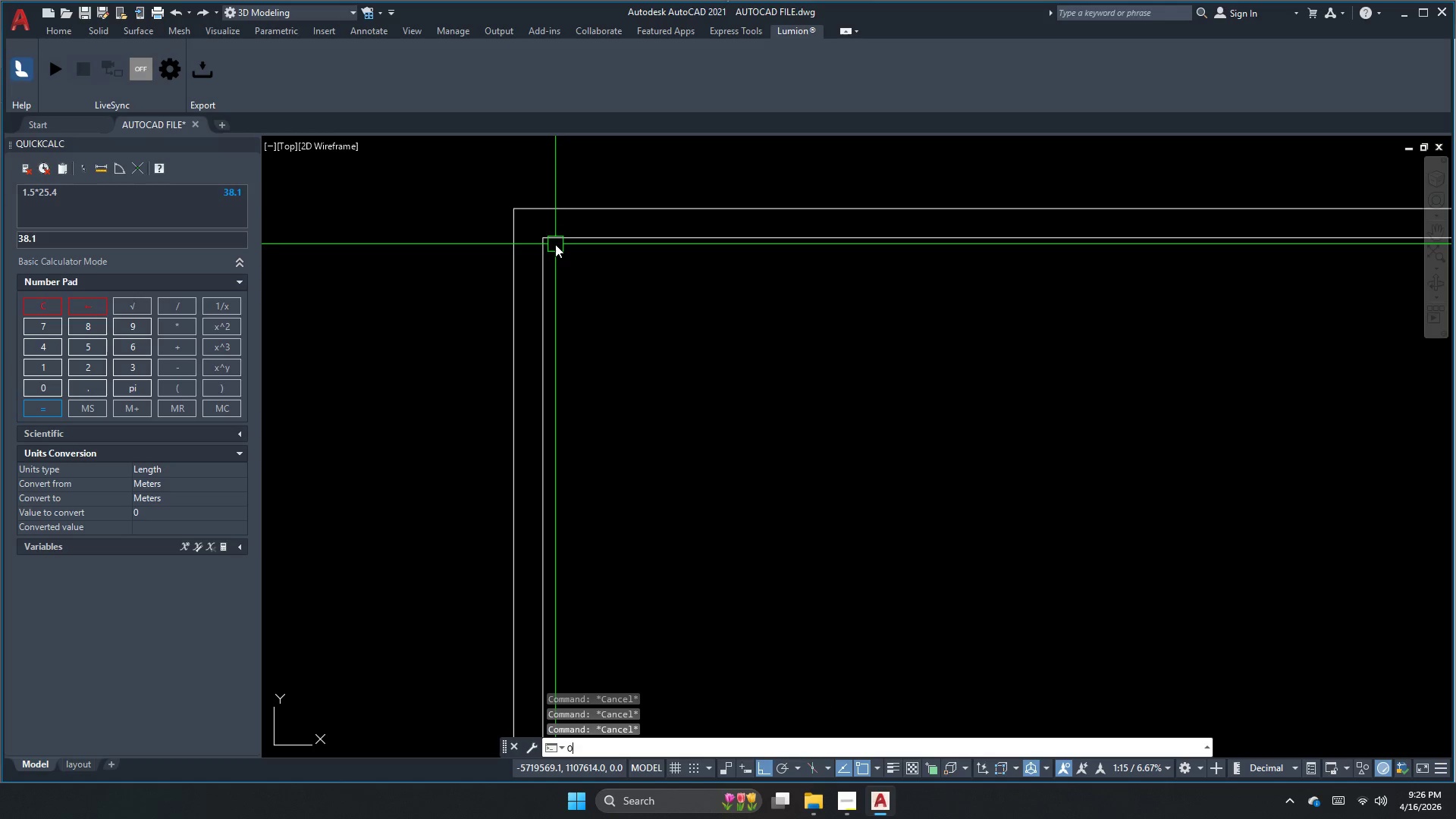 
key(Space)
 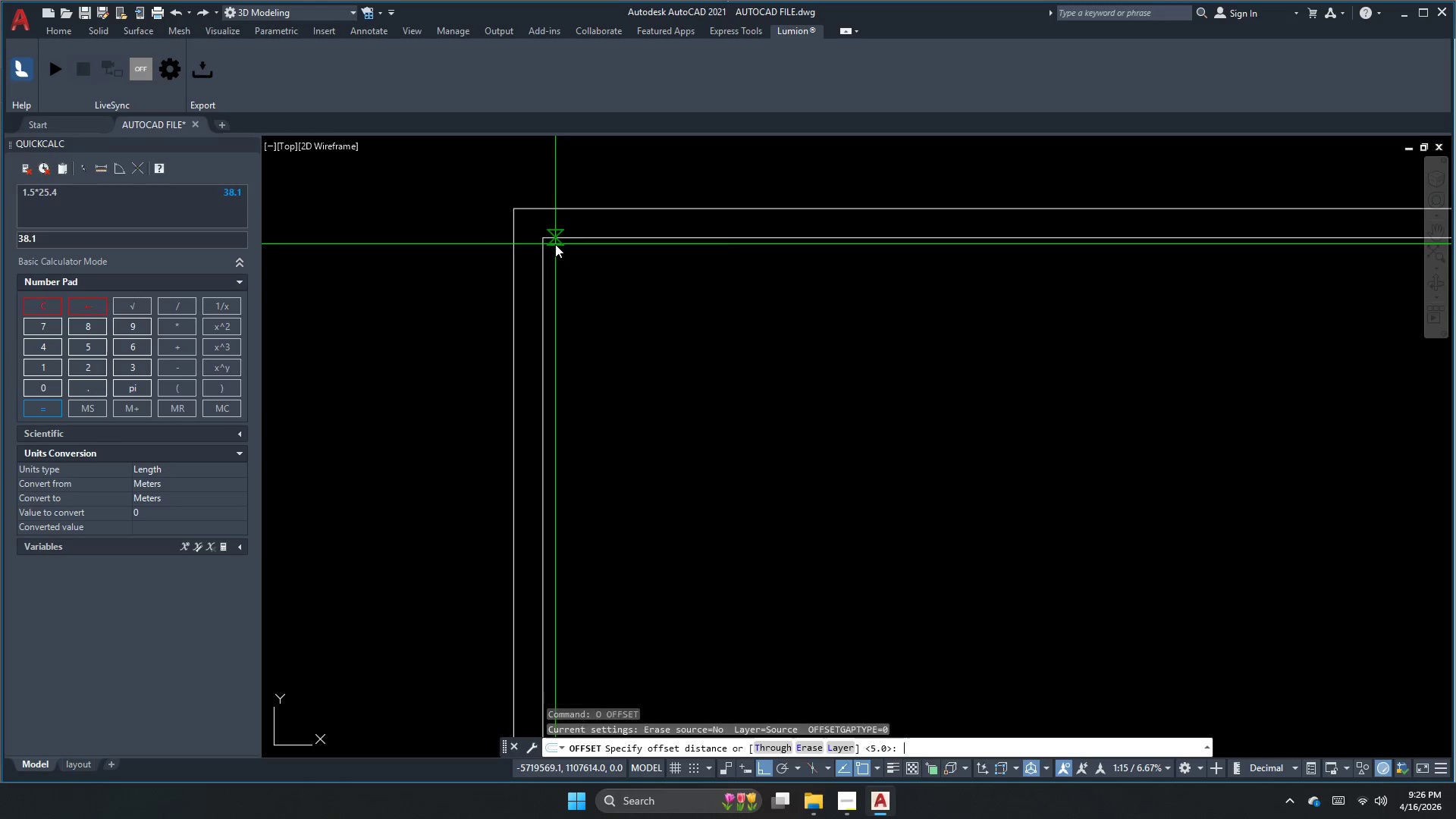 
key(Numpad2)
 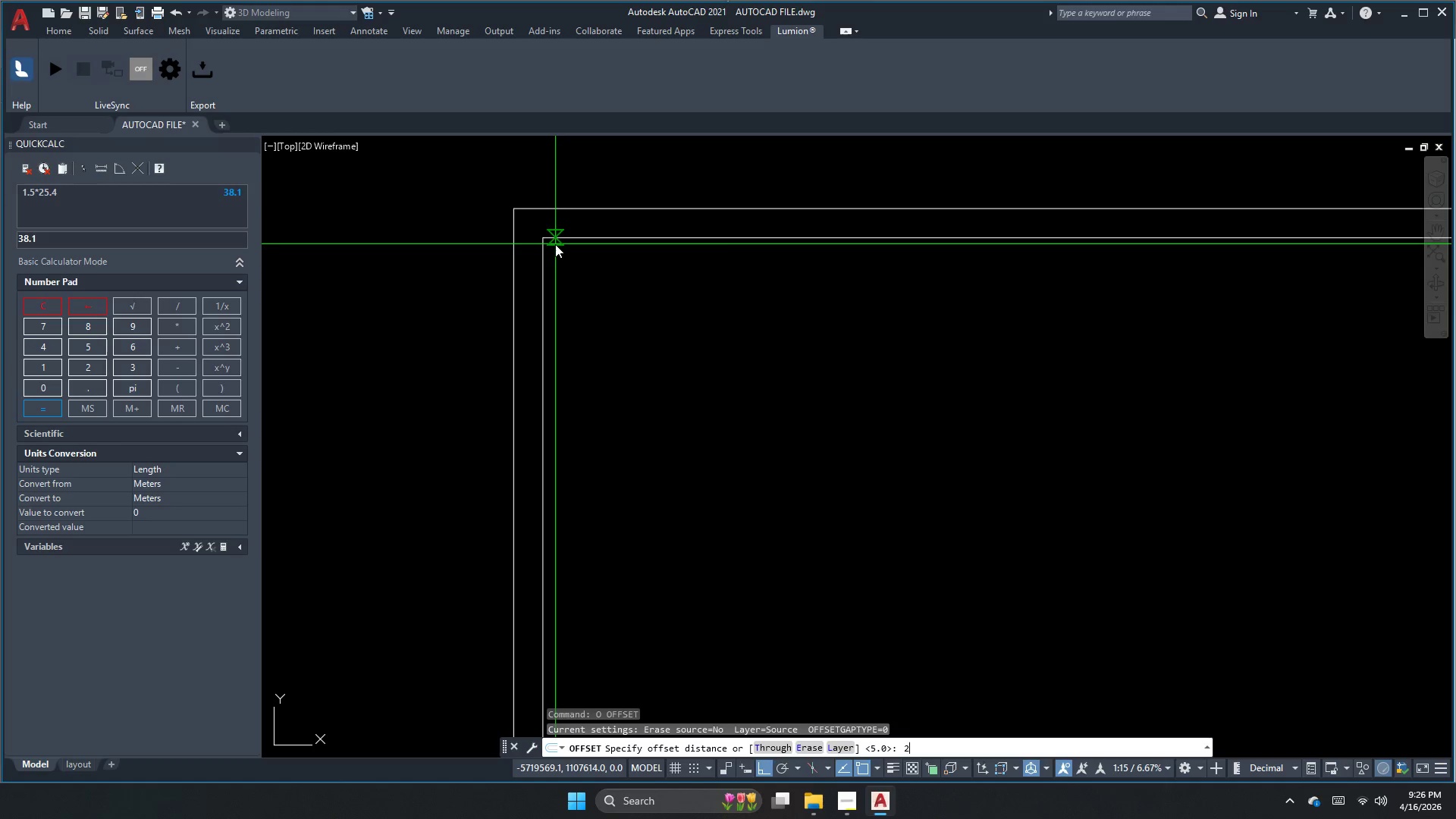 
key(NumpadDecimal)
 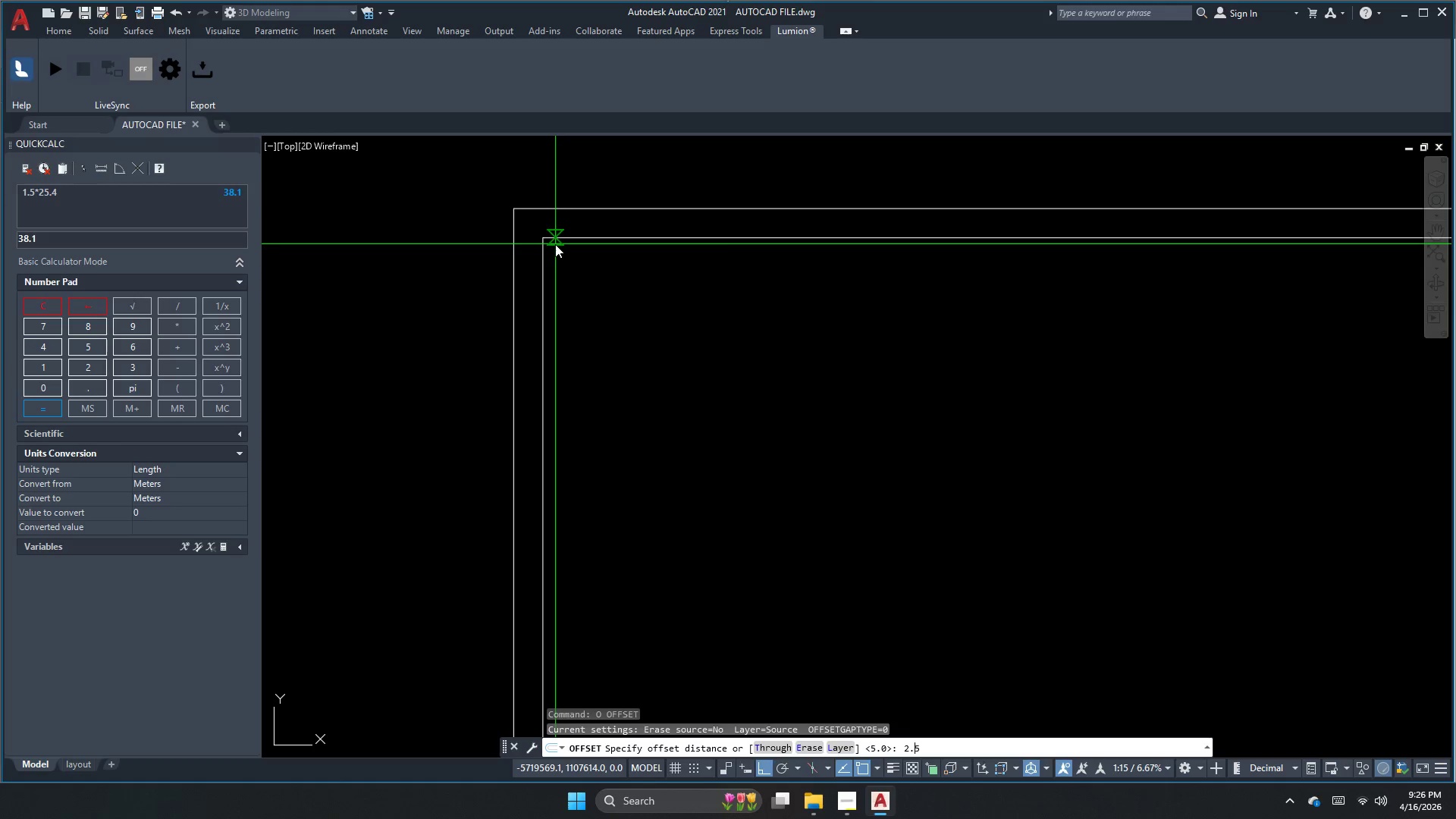 
key(Numpad5)
 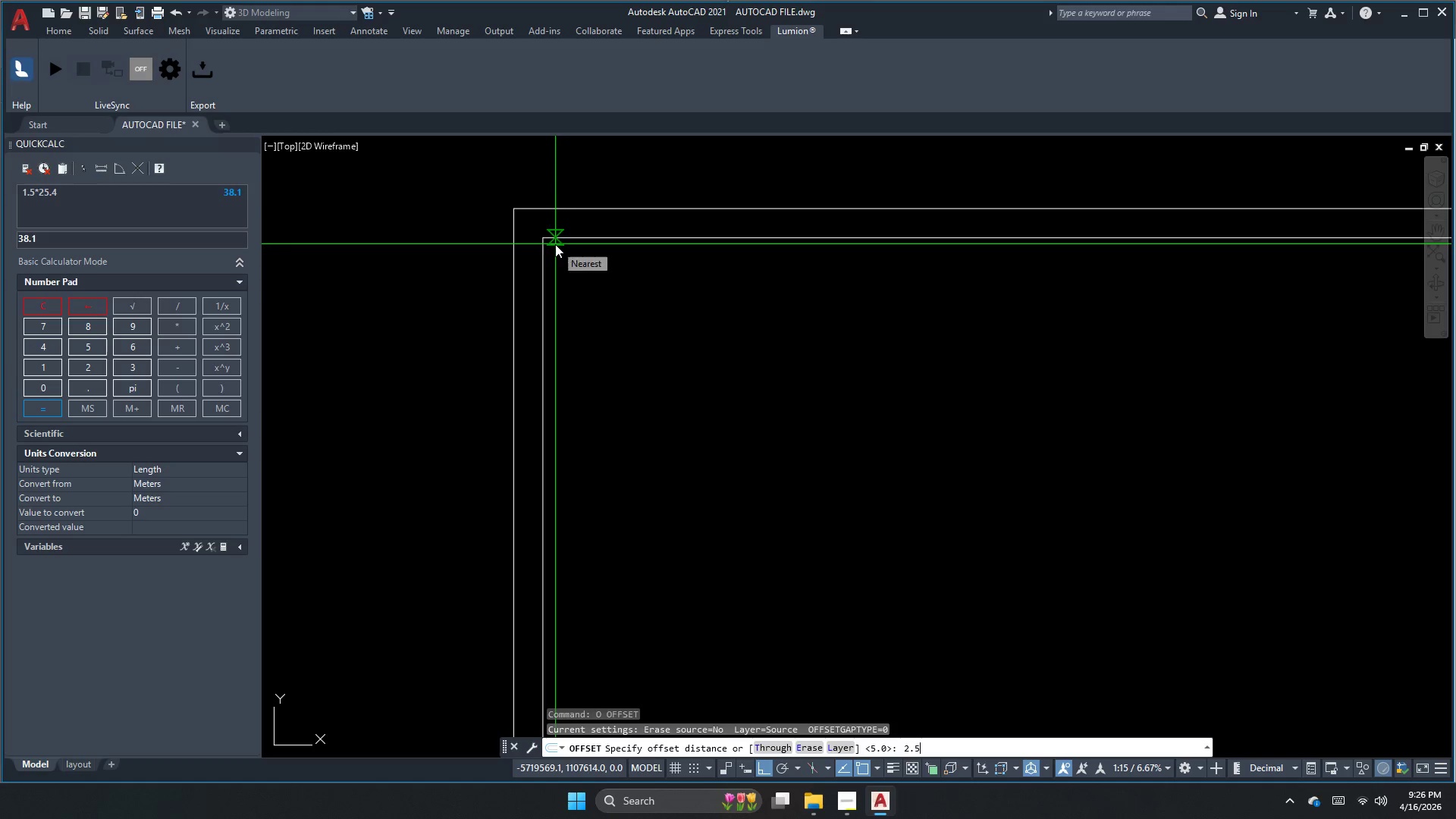 
key(NumpadEnter)
 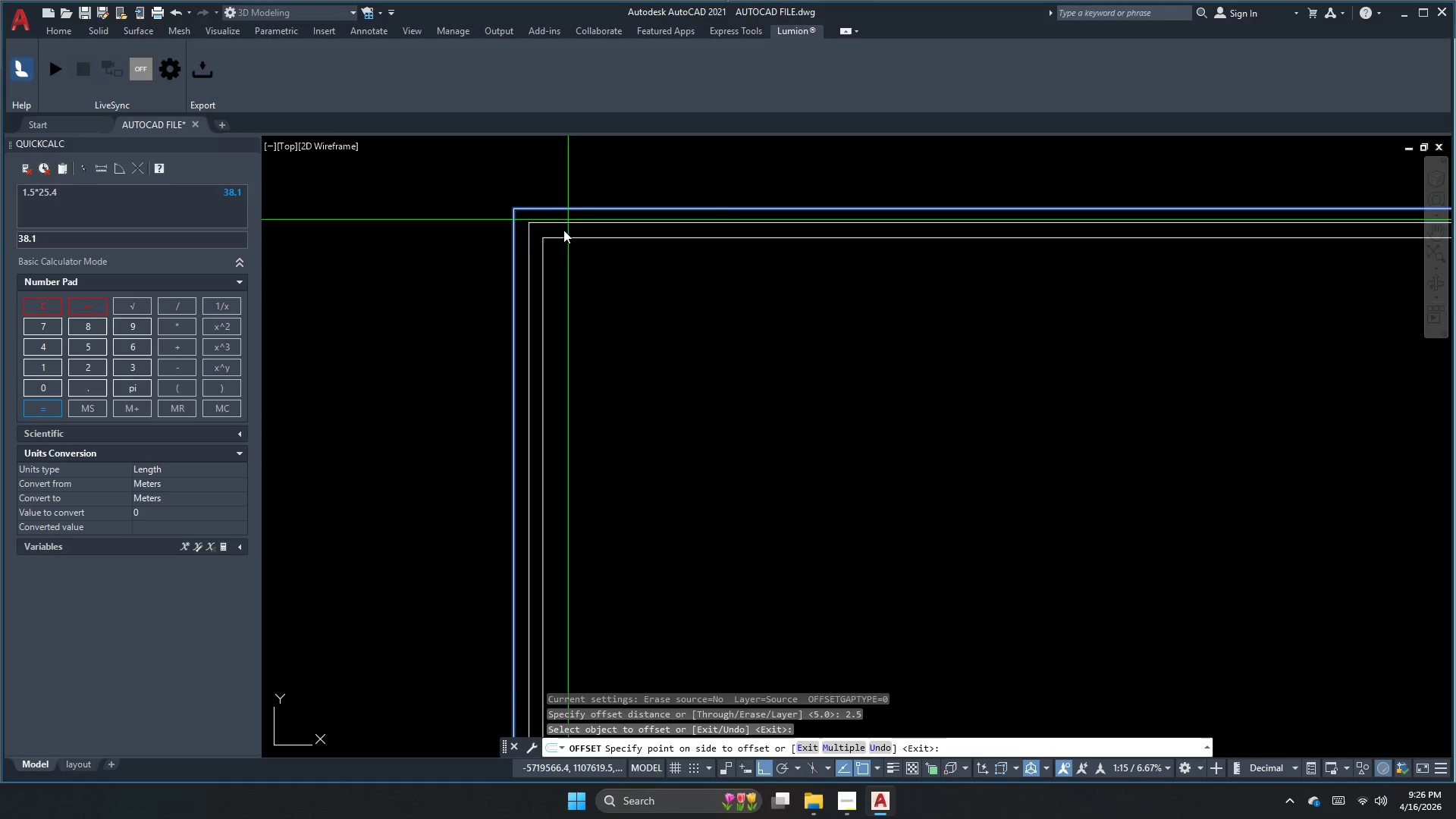 
key(Escape)
 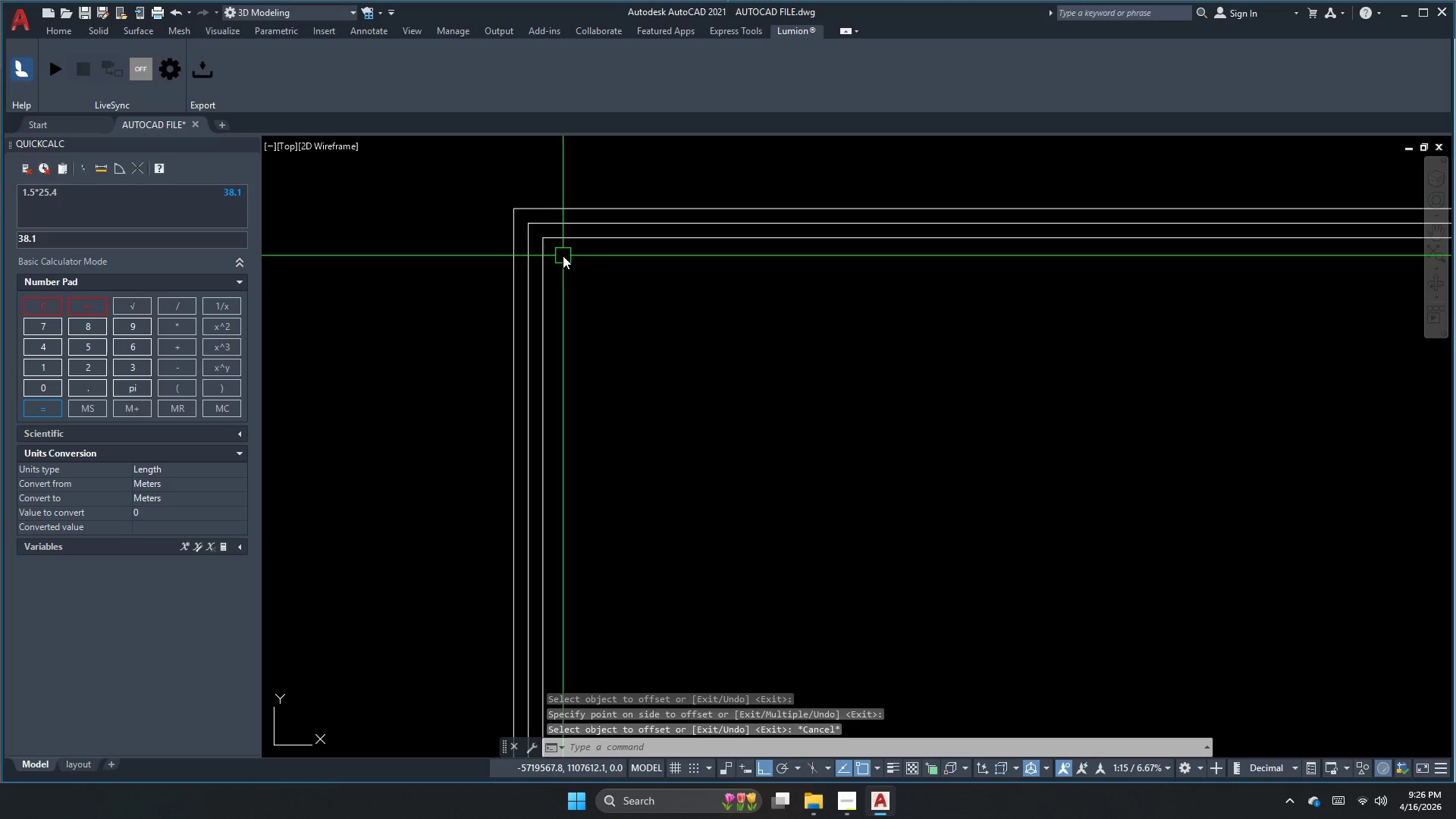 
key(Escape)
 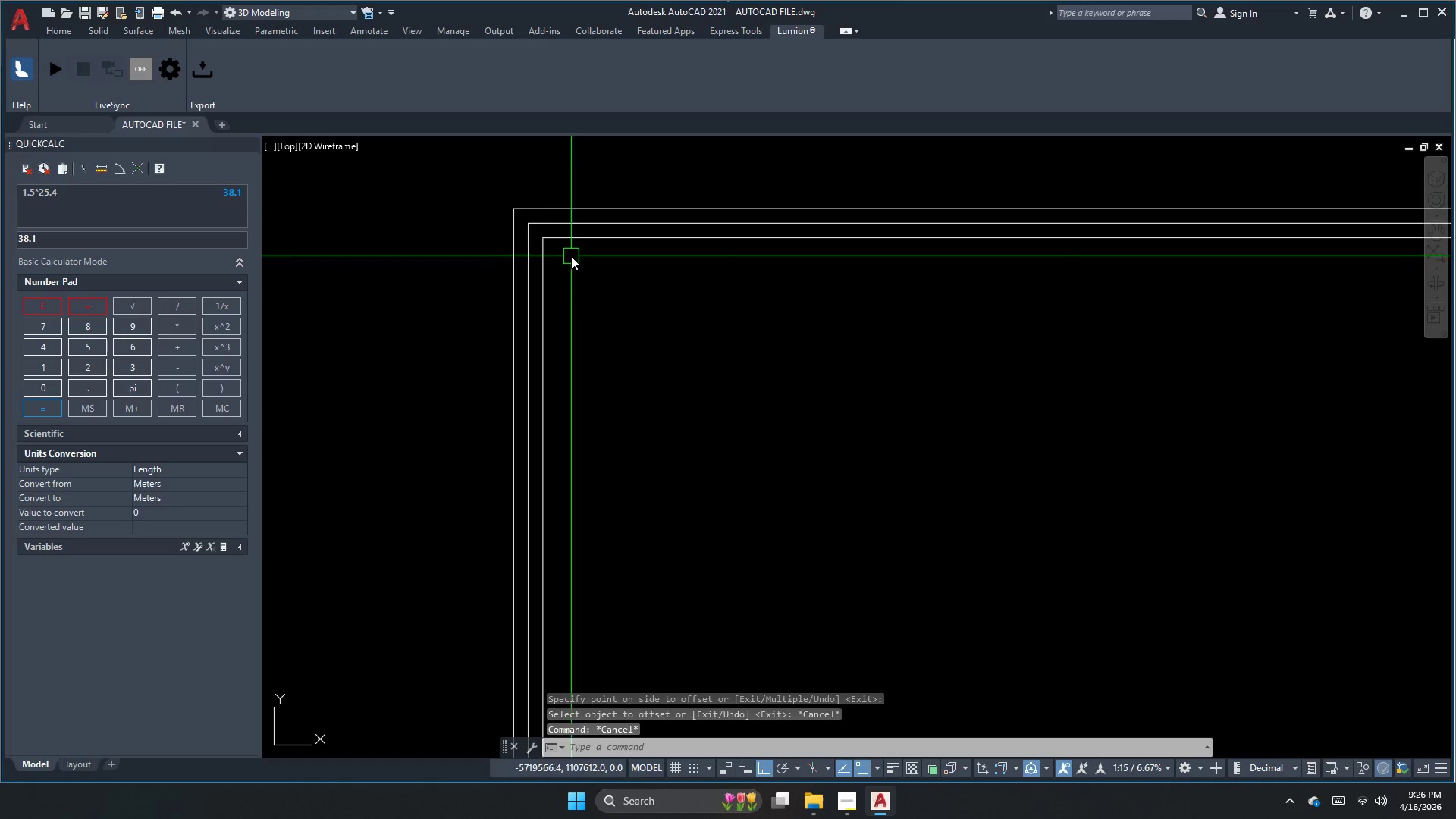 
key(F)
 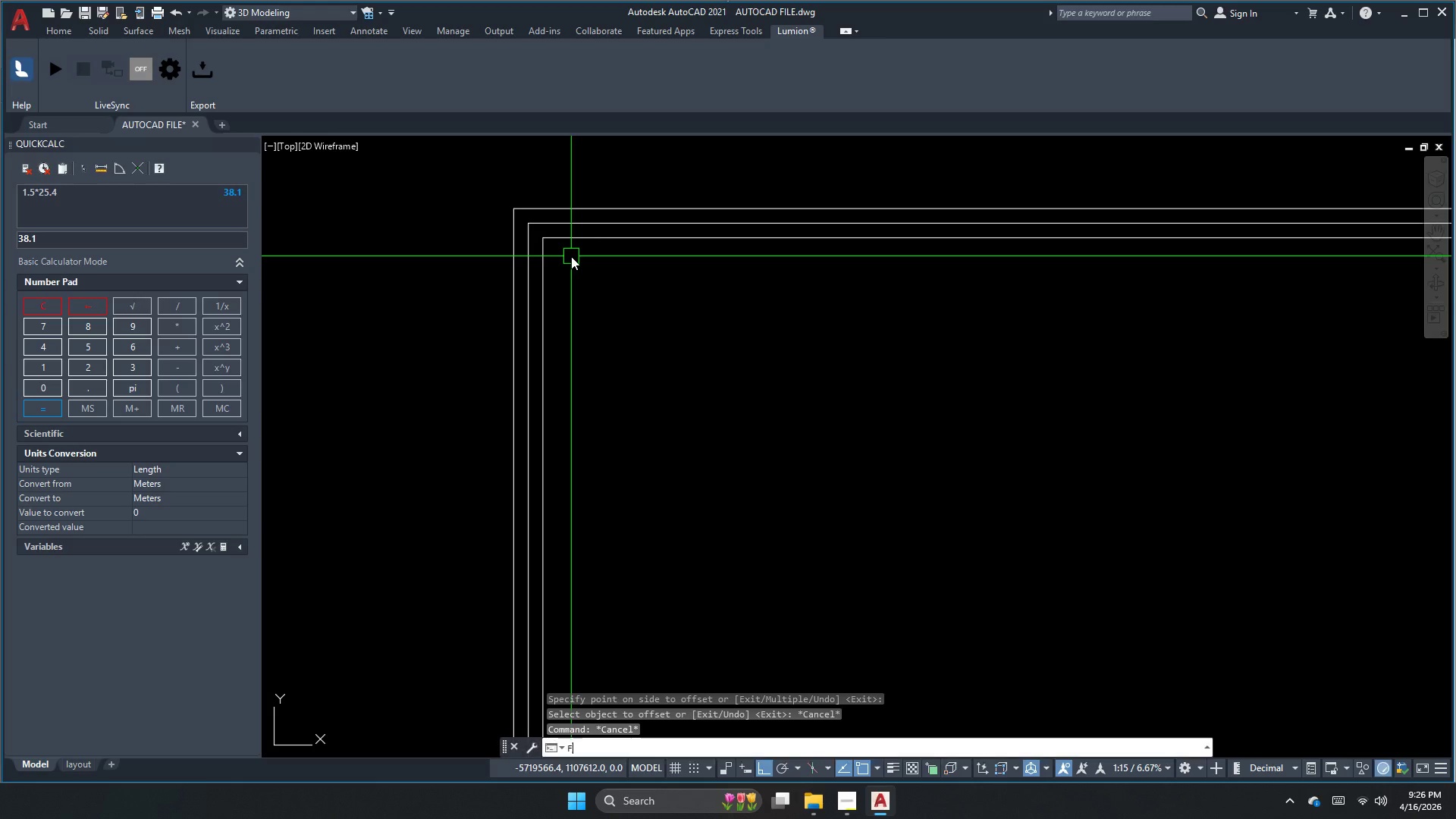 
key(Space)
 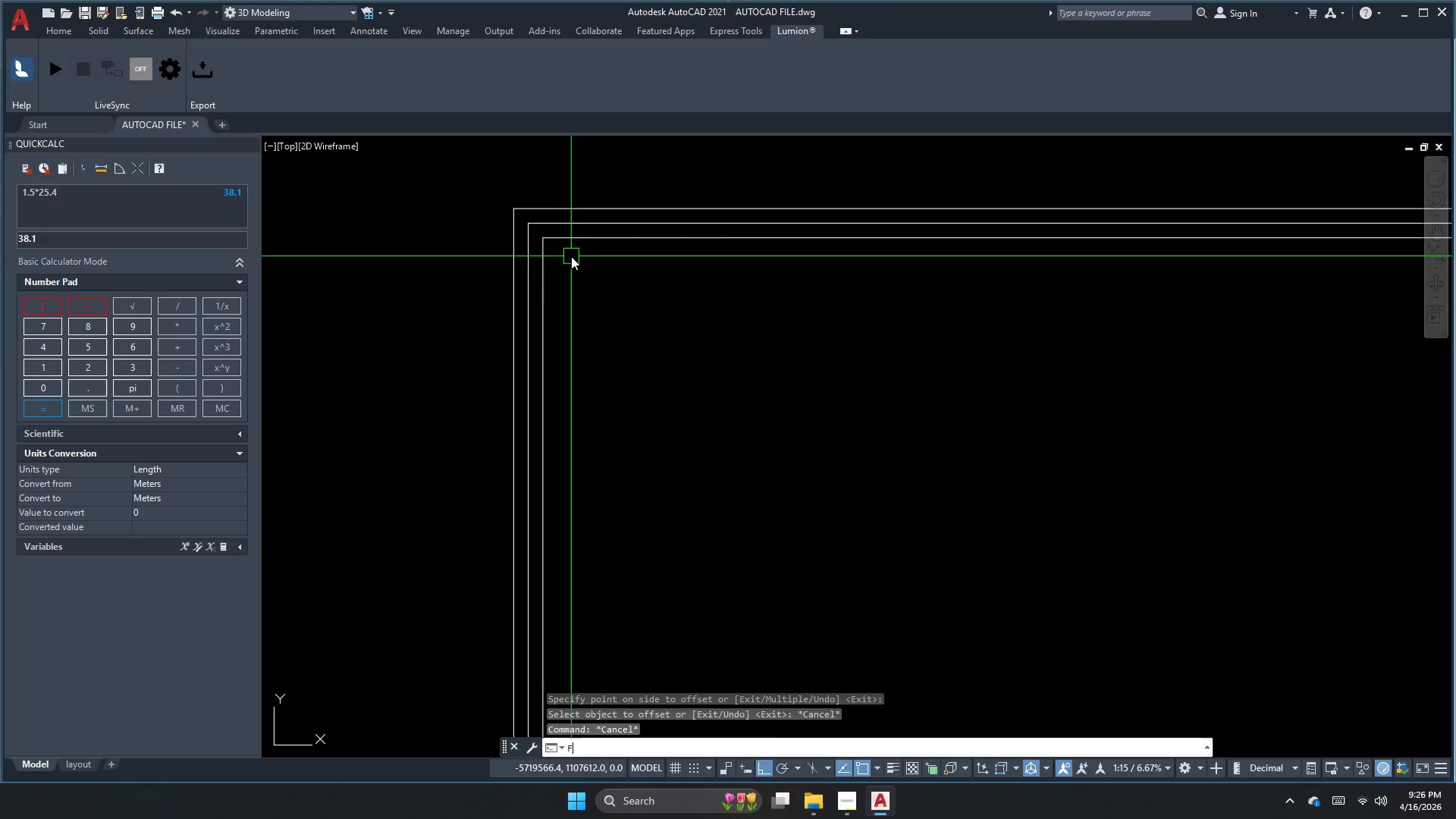 
key(R)
 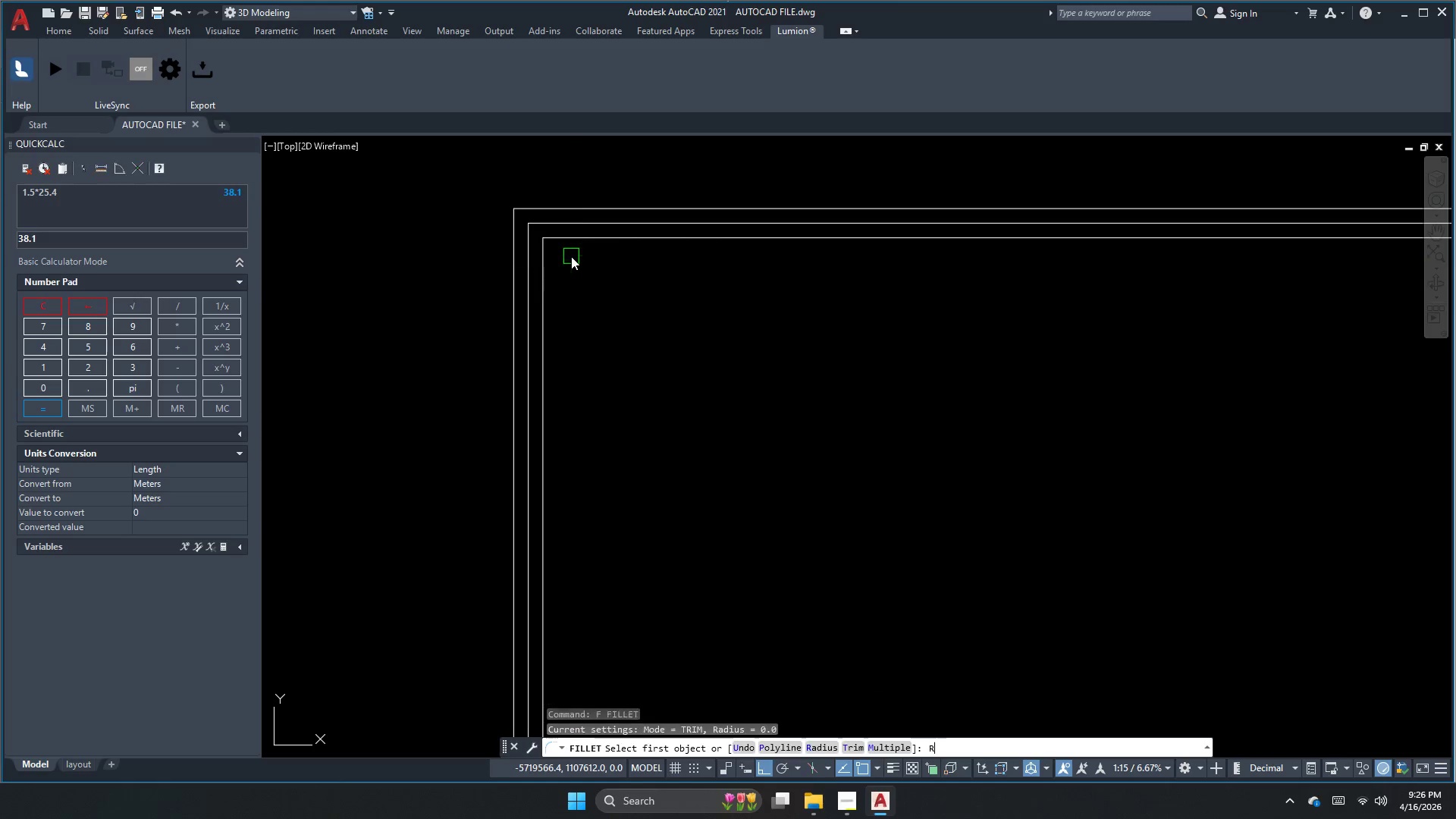 
key(Space)
 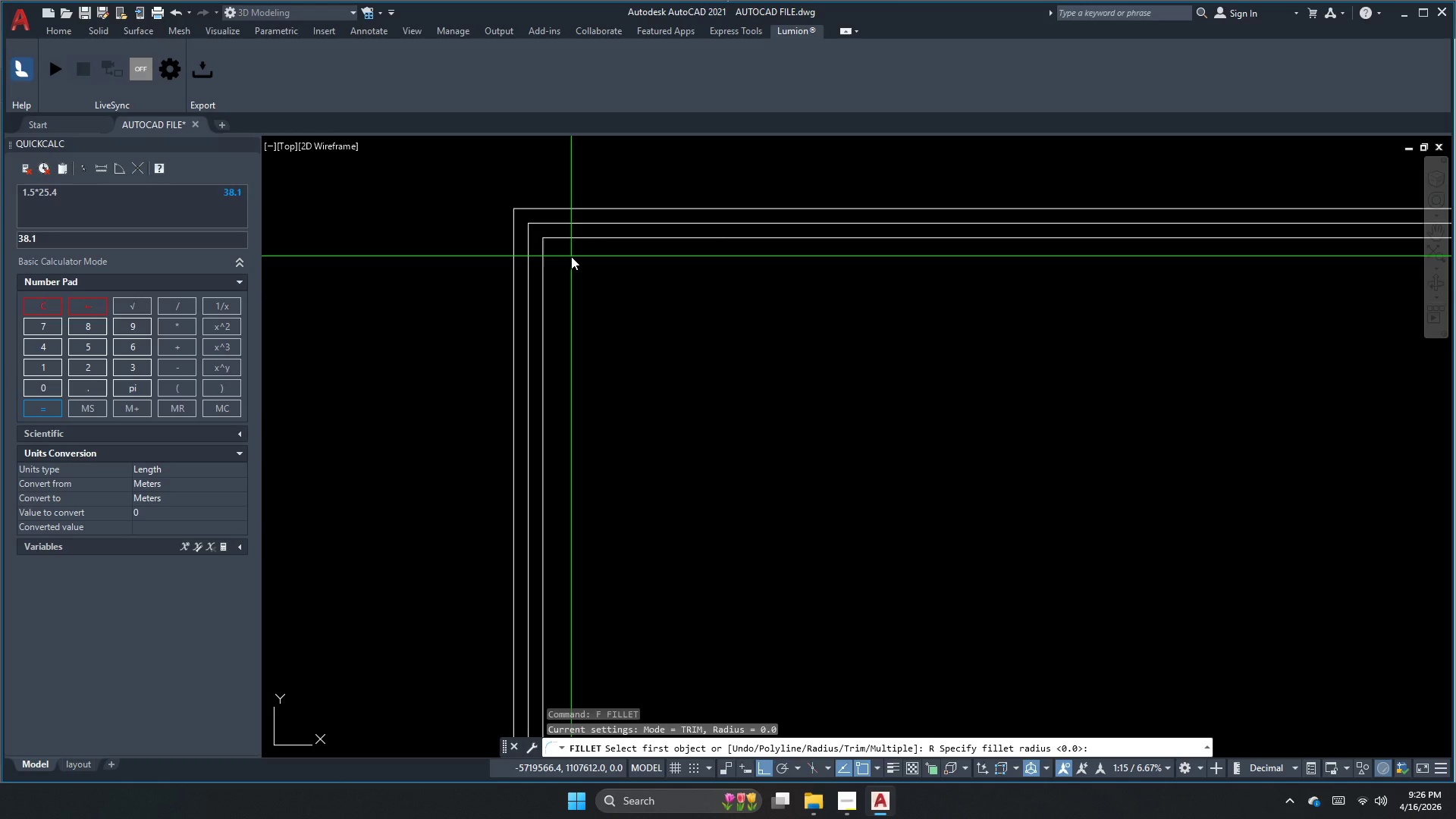 
key(Numpad5)
 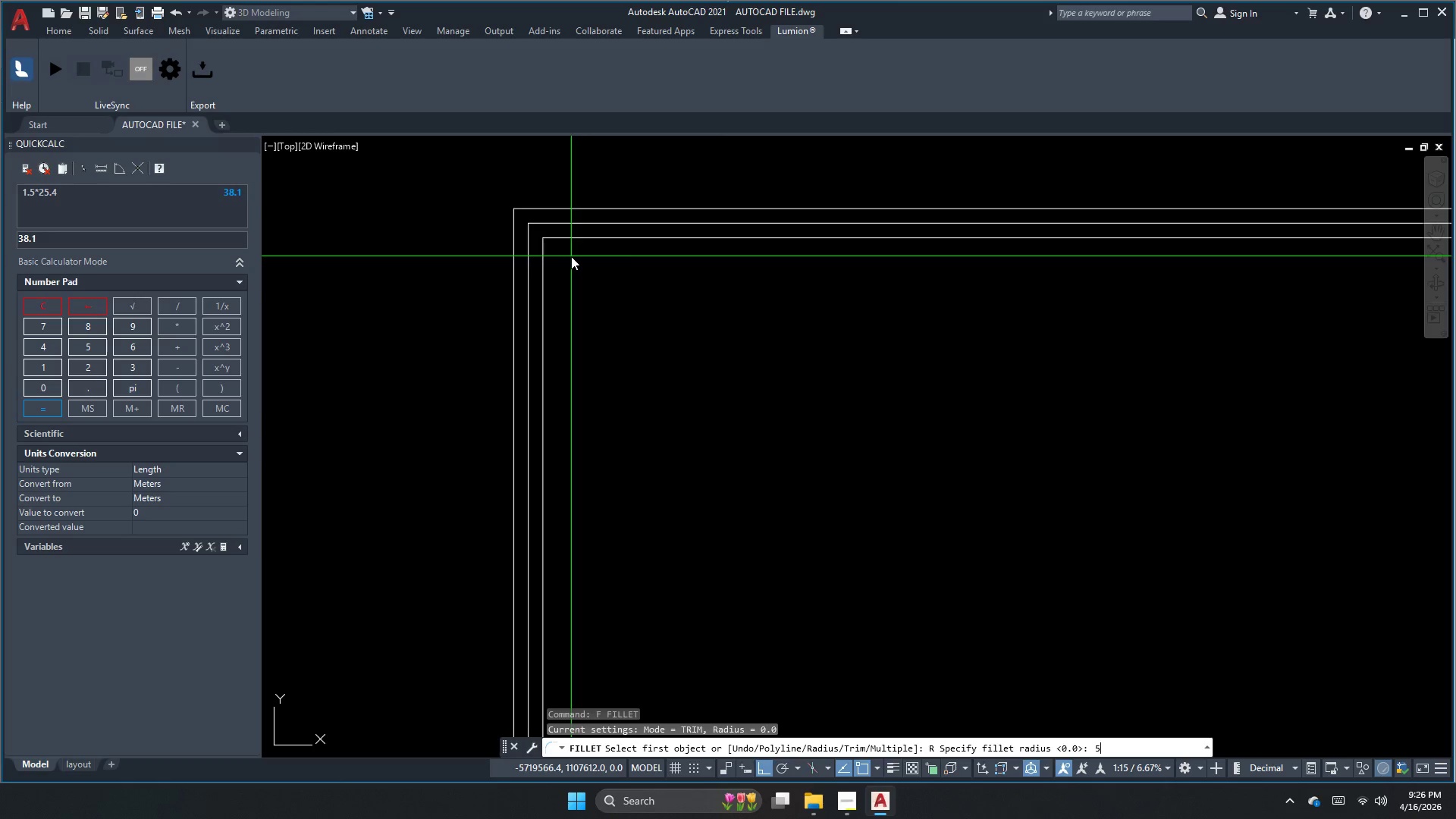 
key(NumpadEnter)
 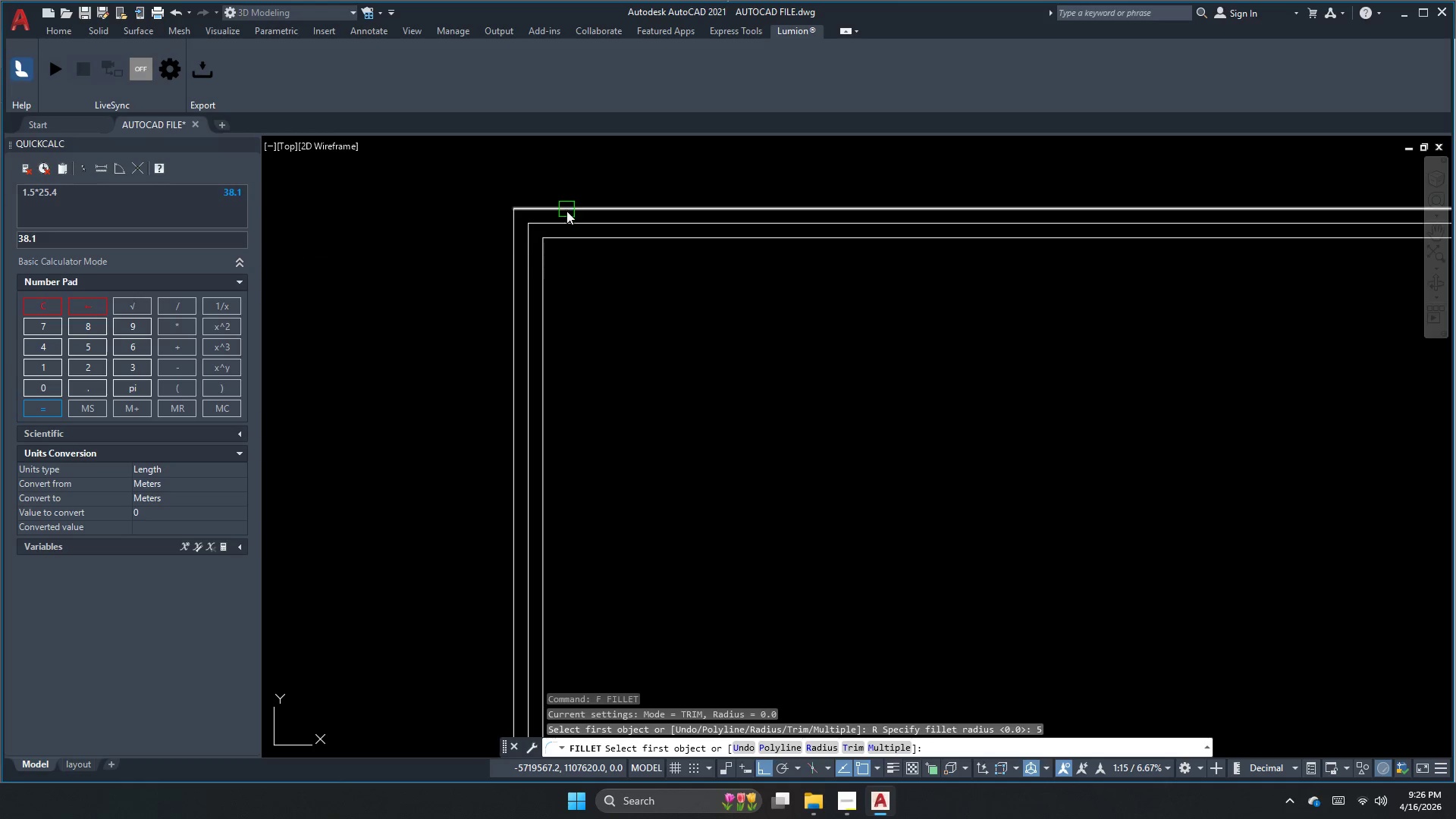 
left_click([565, 222])
 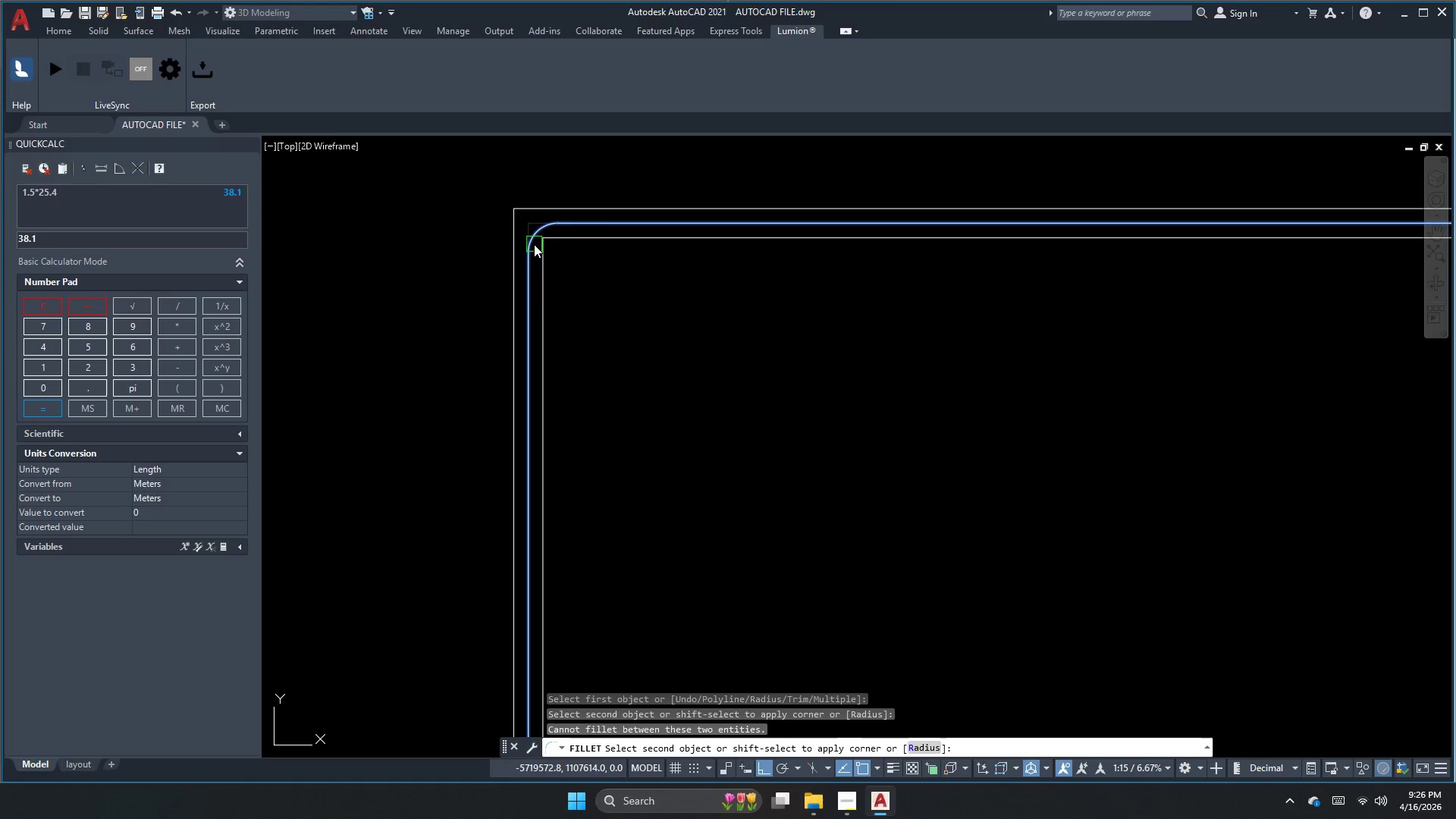 
left_click([533, 248])
 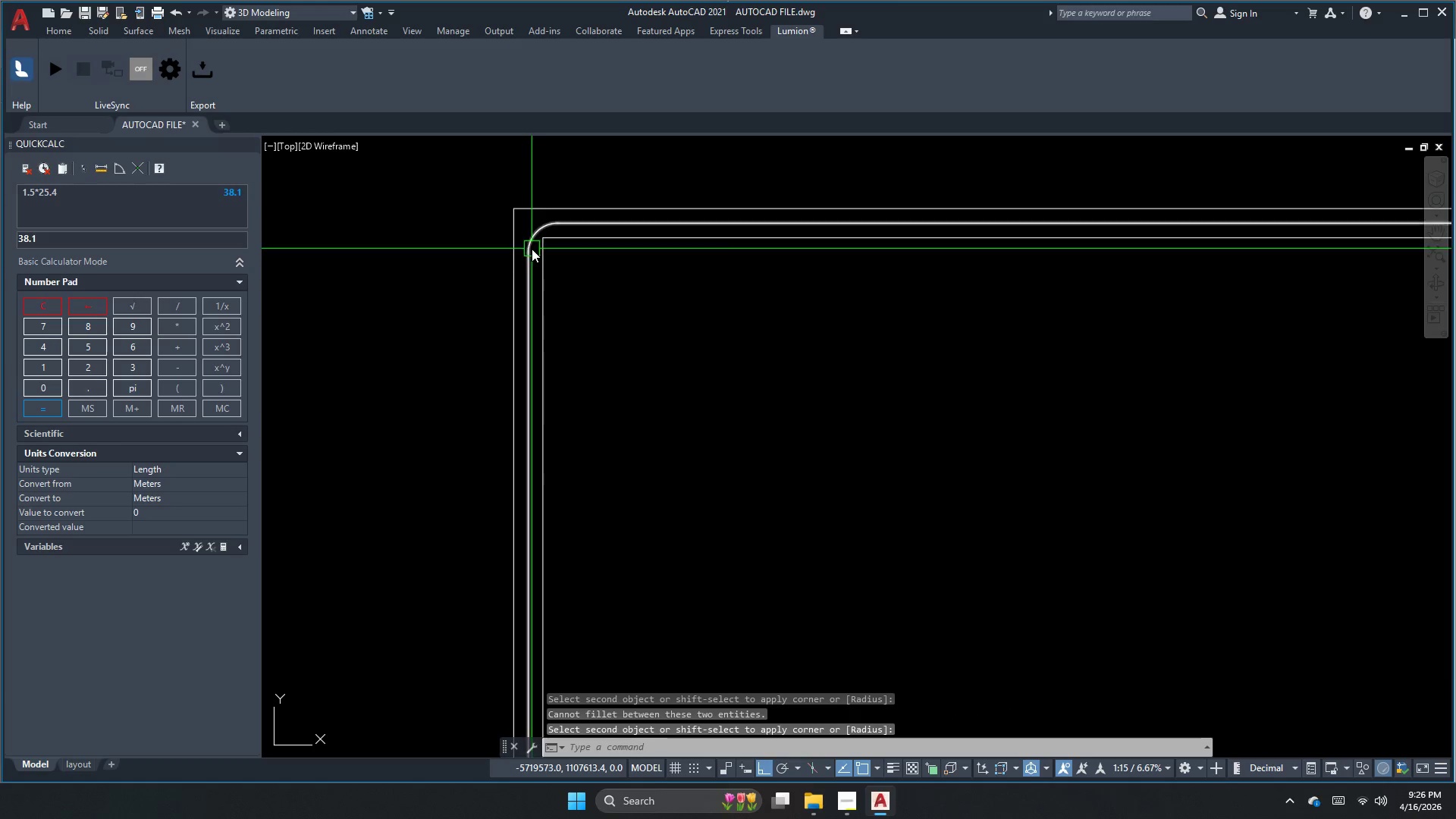 
scroll: coordinate [504, 264], scroll_direction: down, amount: 2.0
 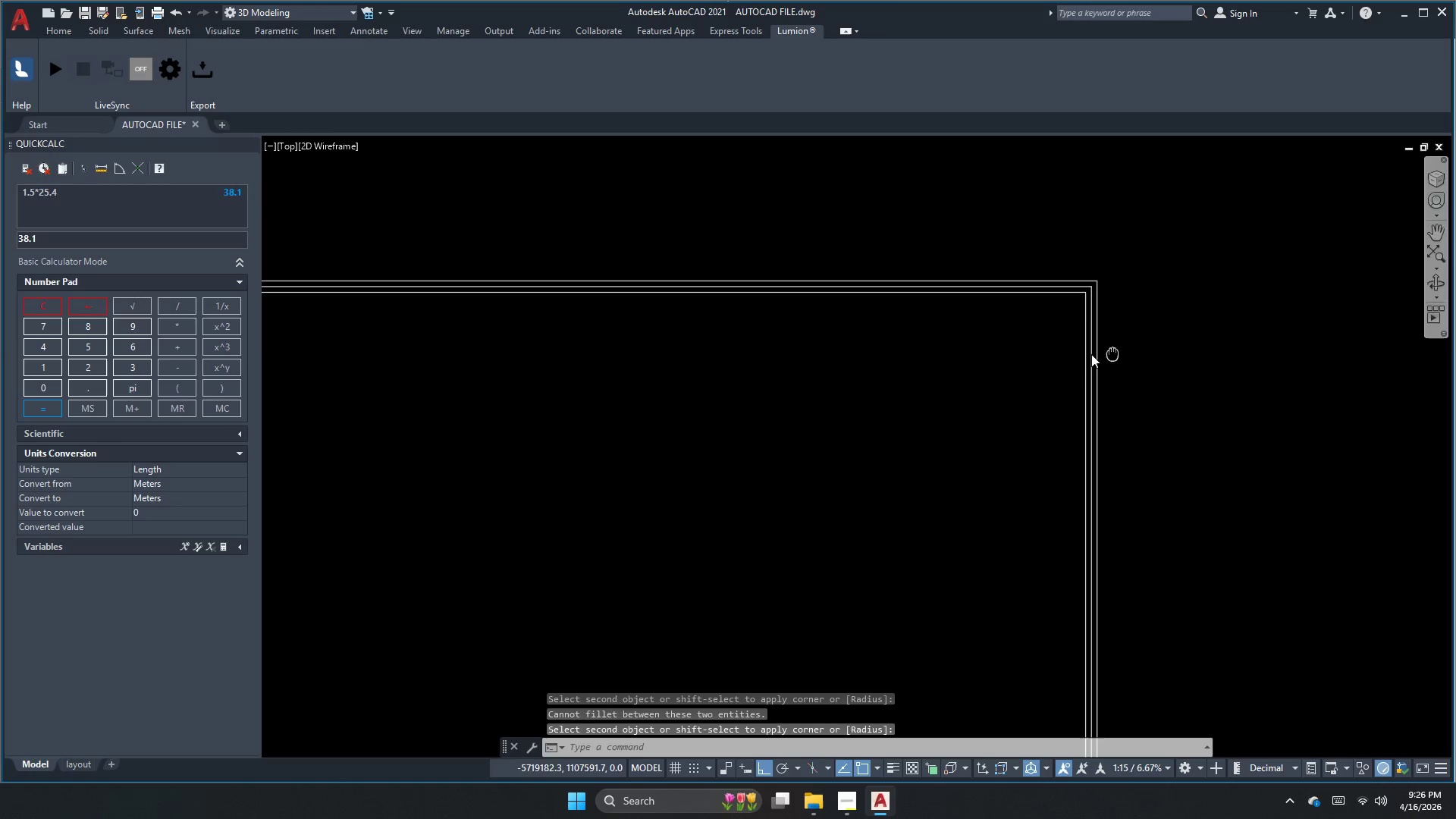 
key(Space)
 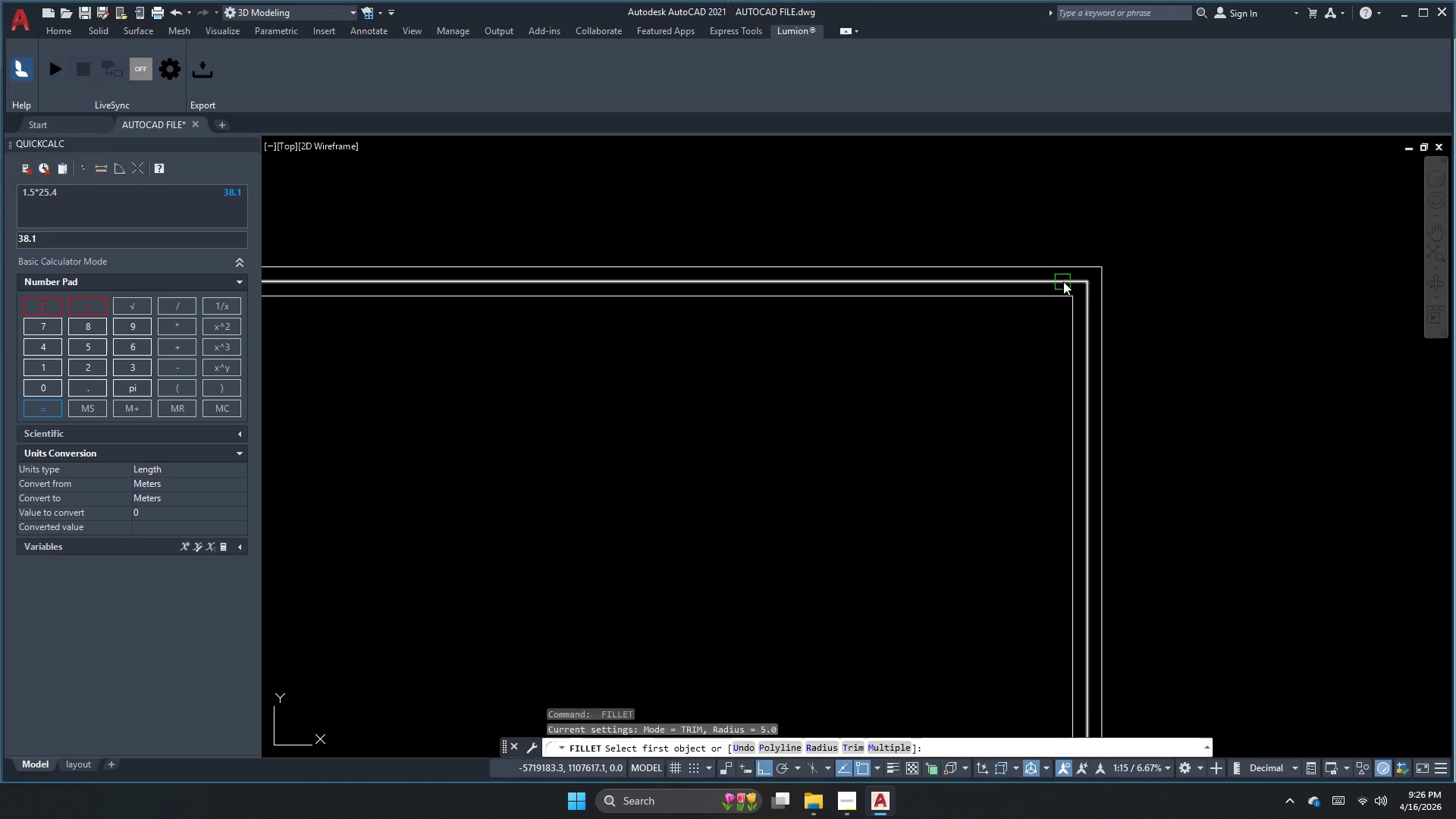 
left_click([1064, 281])
 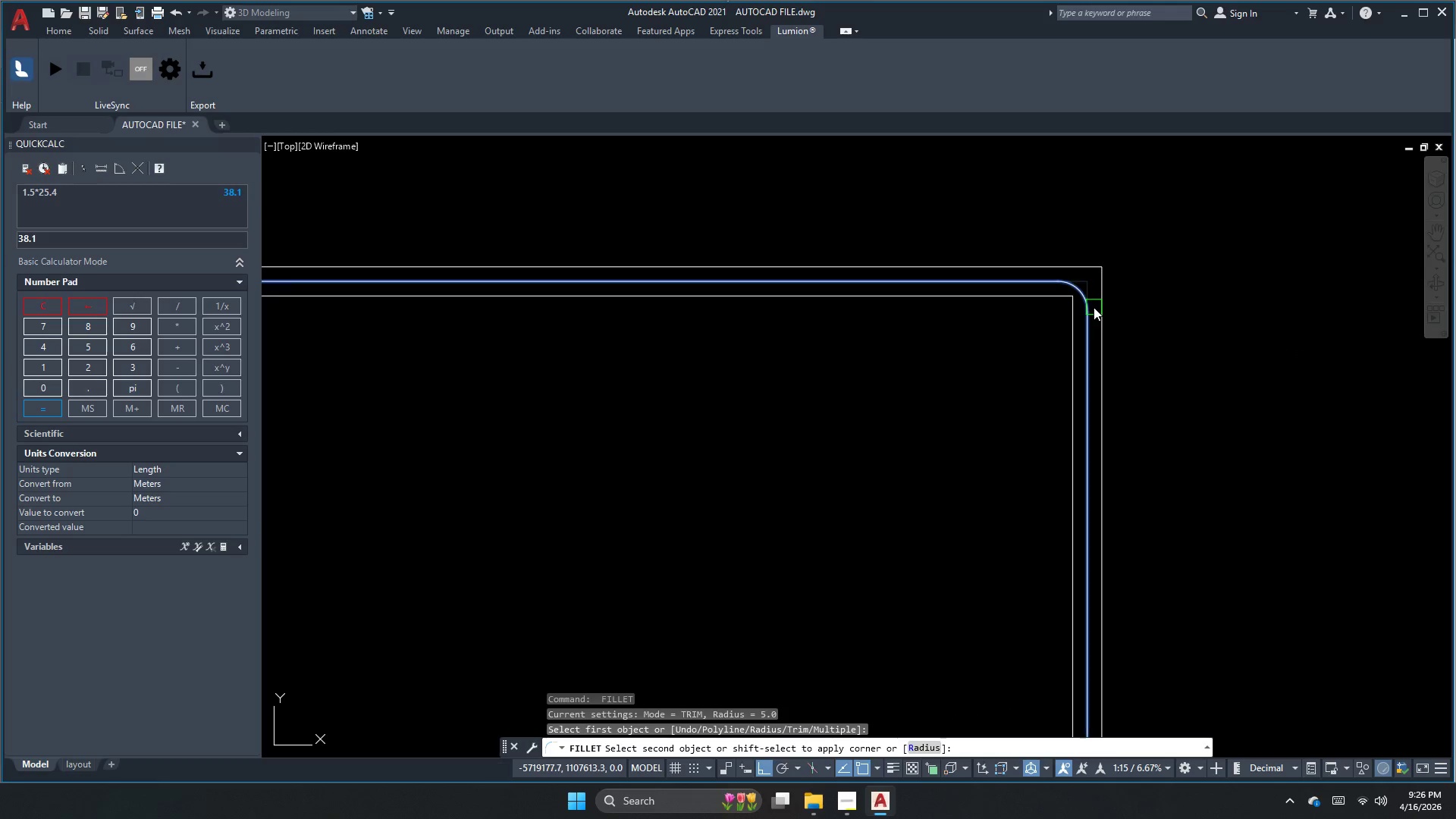 
scroll: coordinate [1050, 289], scroll_direction: up, amount: 2.0
 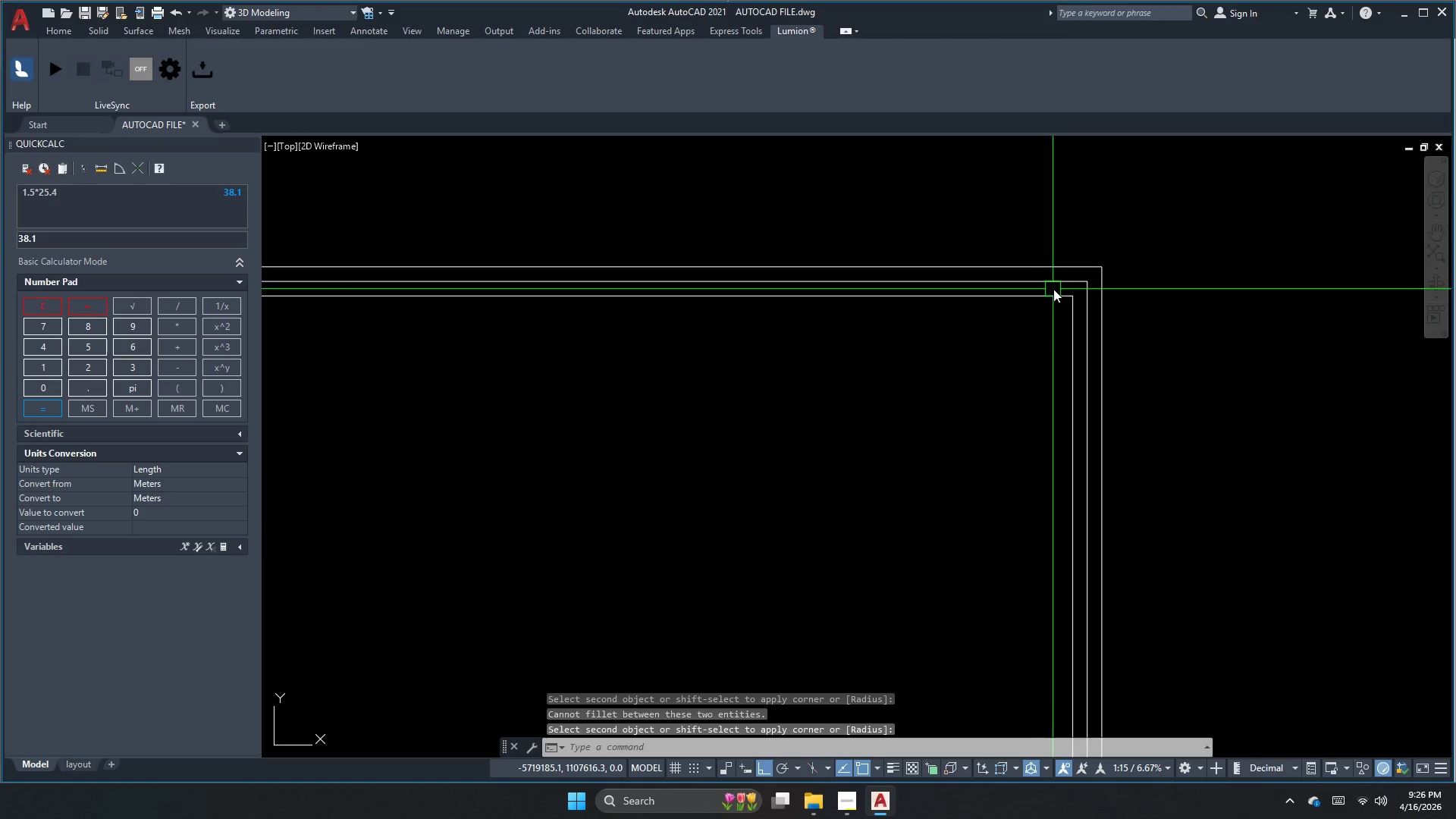 
left_click([1091, 309])
 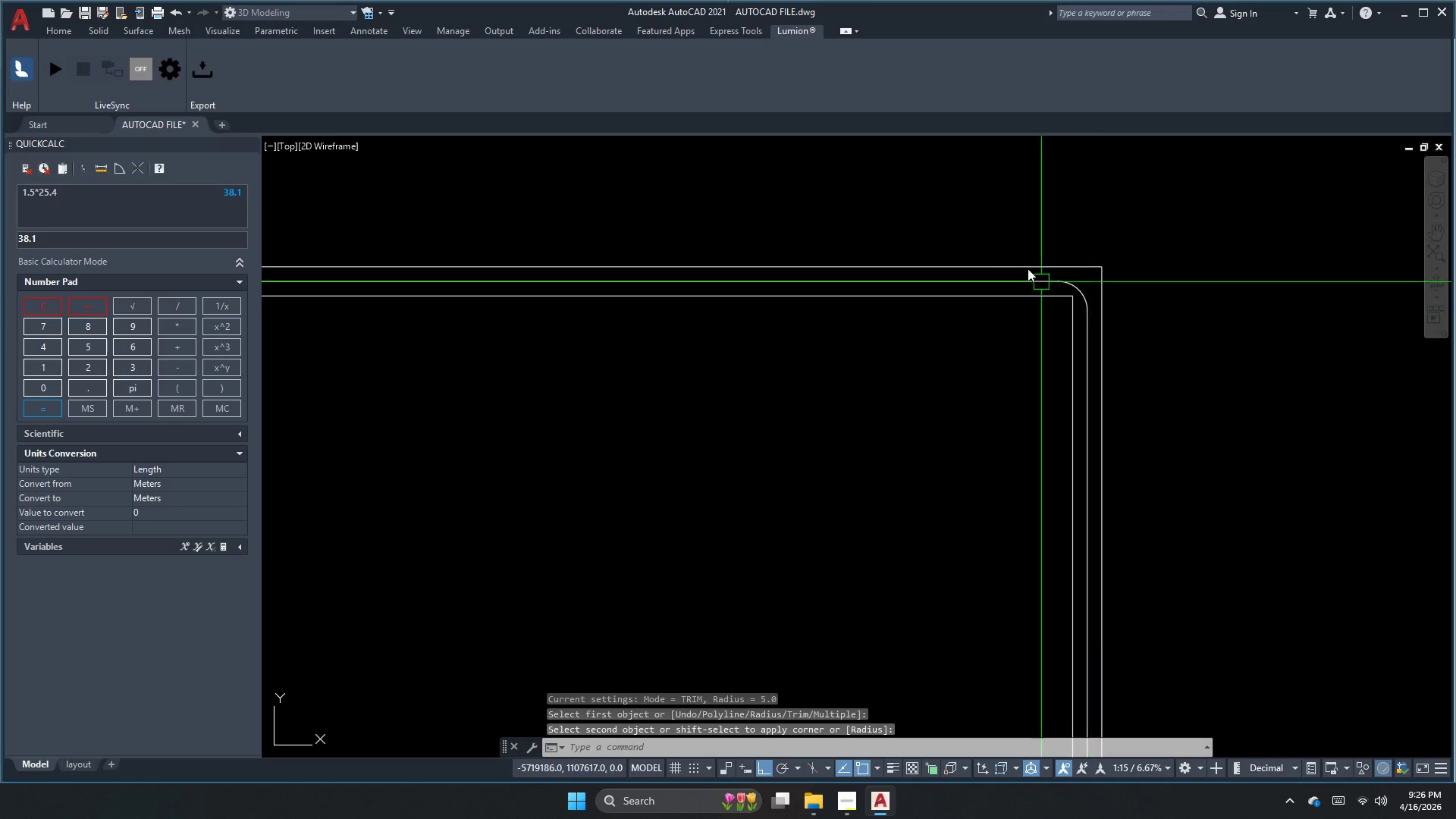 
scroll: coordinate [998, 244], scroll_direction: down, amount: 4.0
 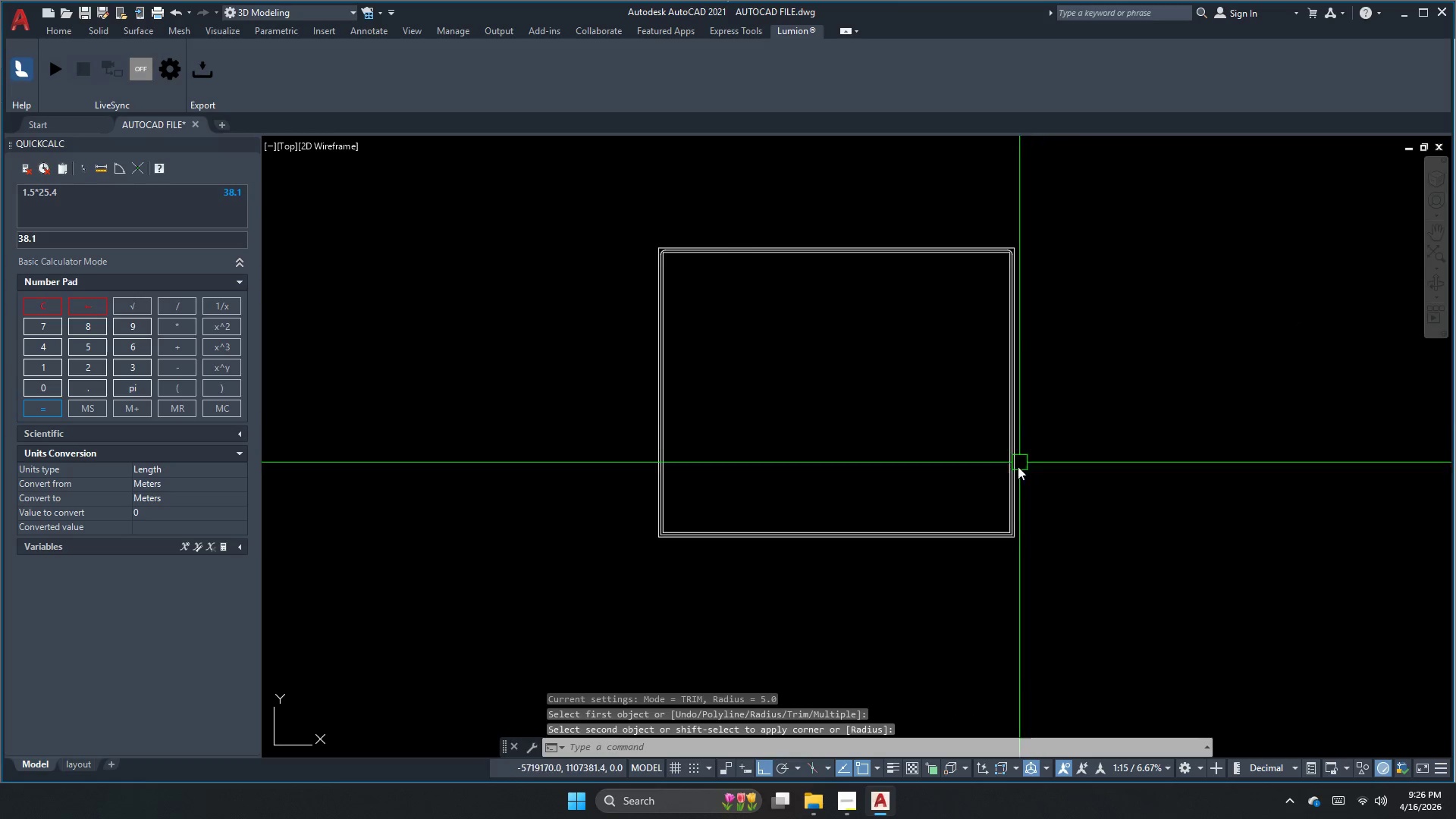 
key(Space)
 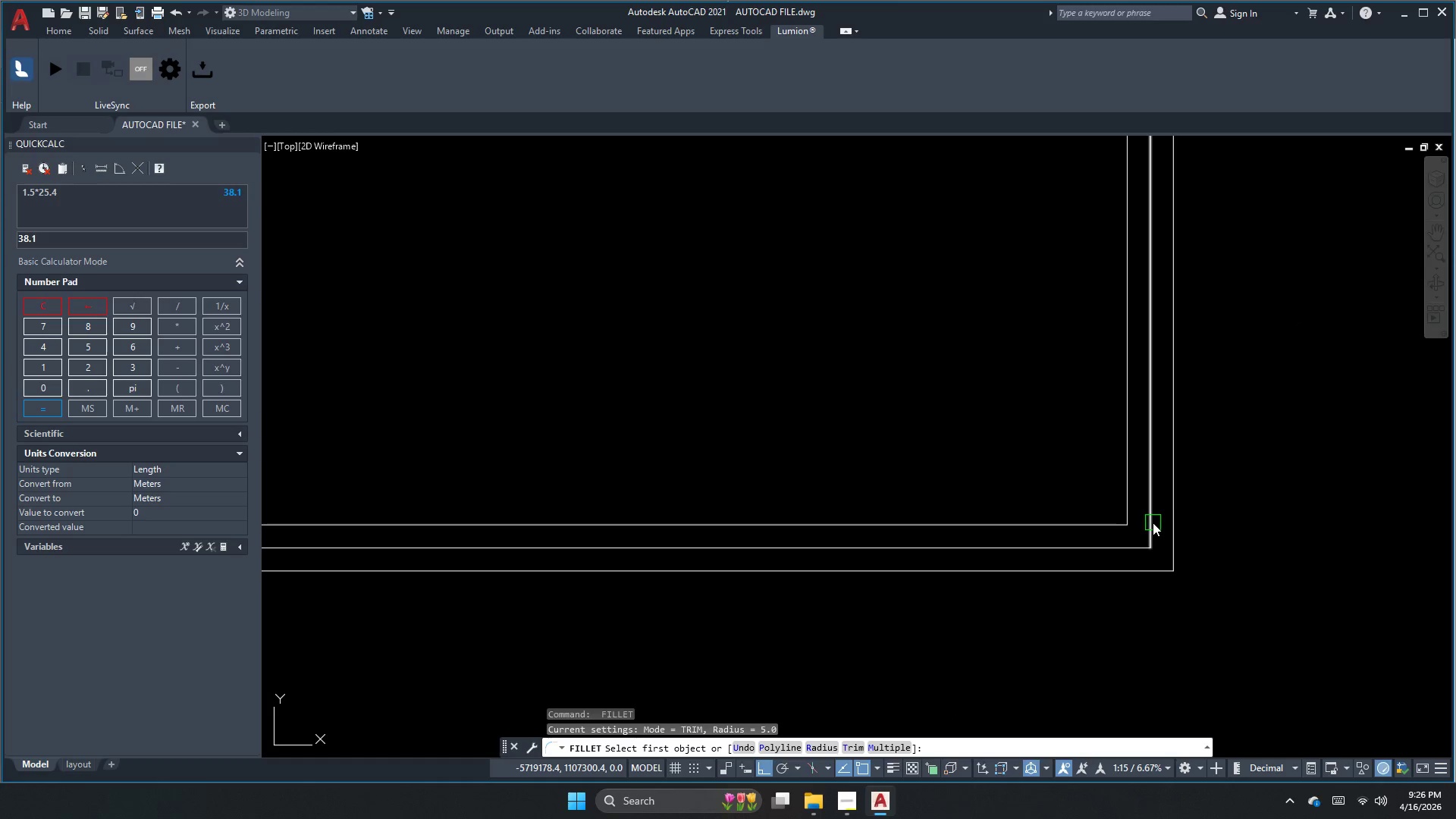 
scroll: coordinate [1009, 544], scroll_direction: up, amount: 5.0
 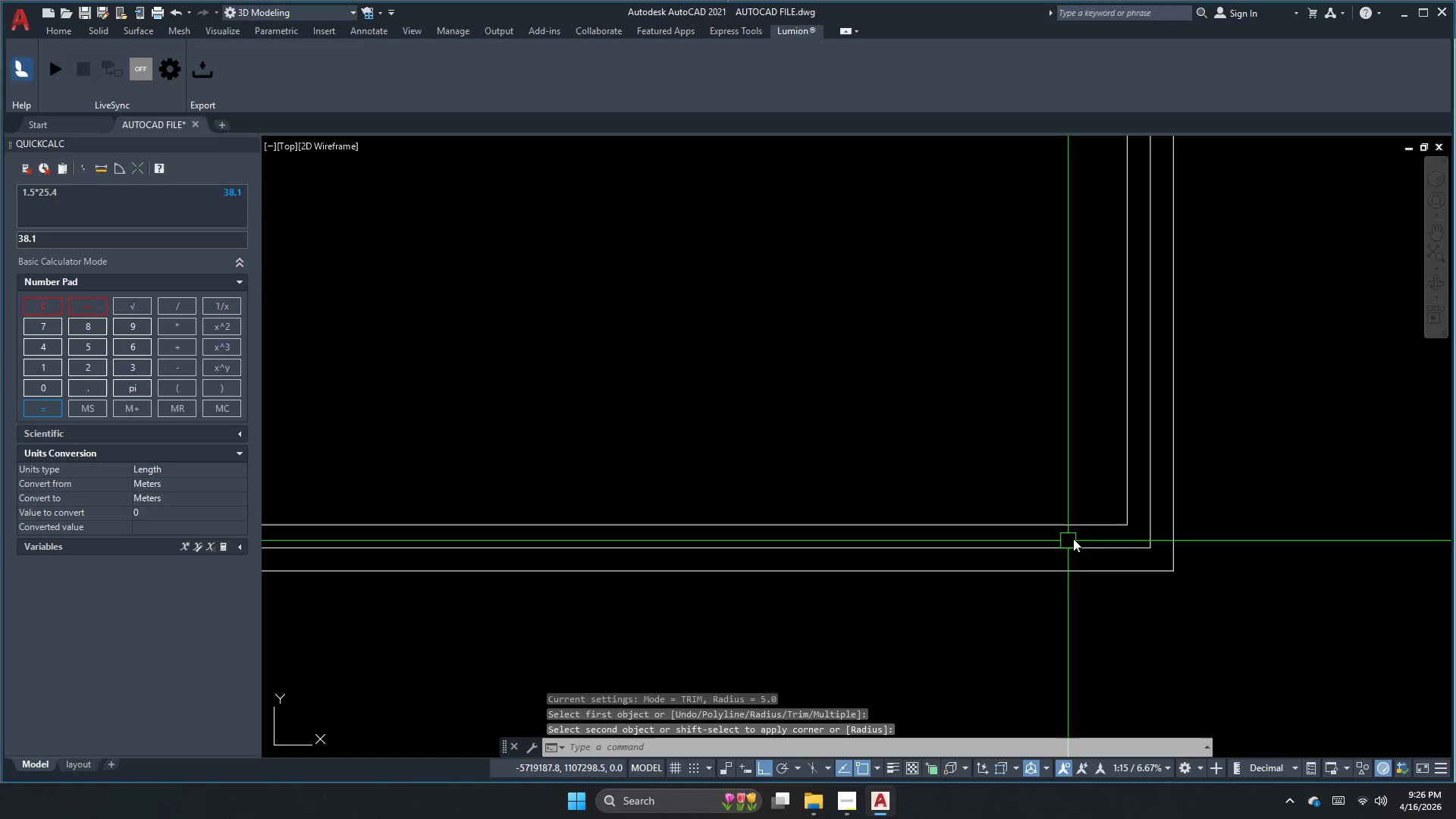 
left_click([1151, 522])
 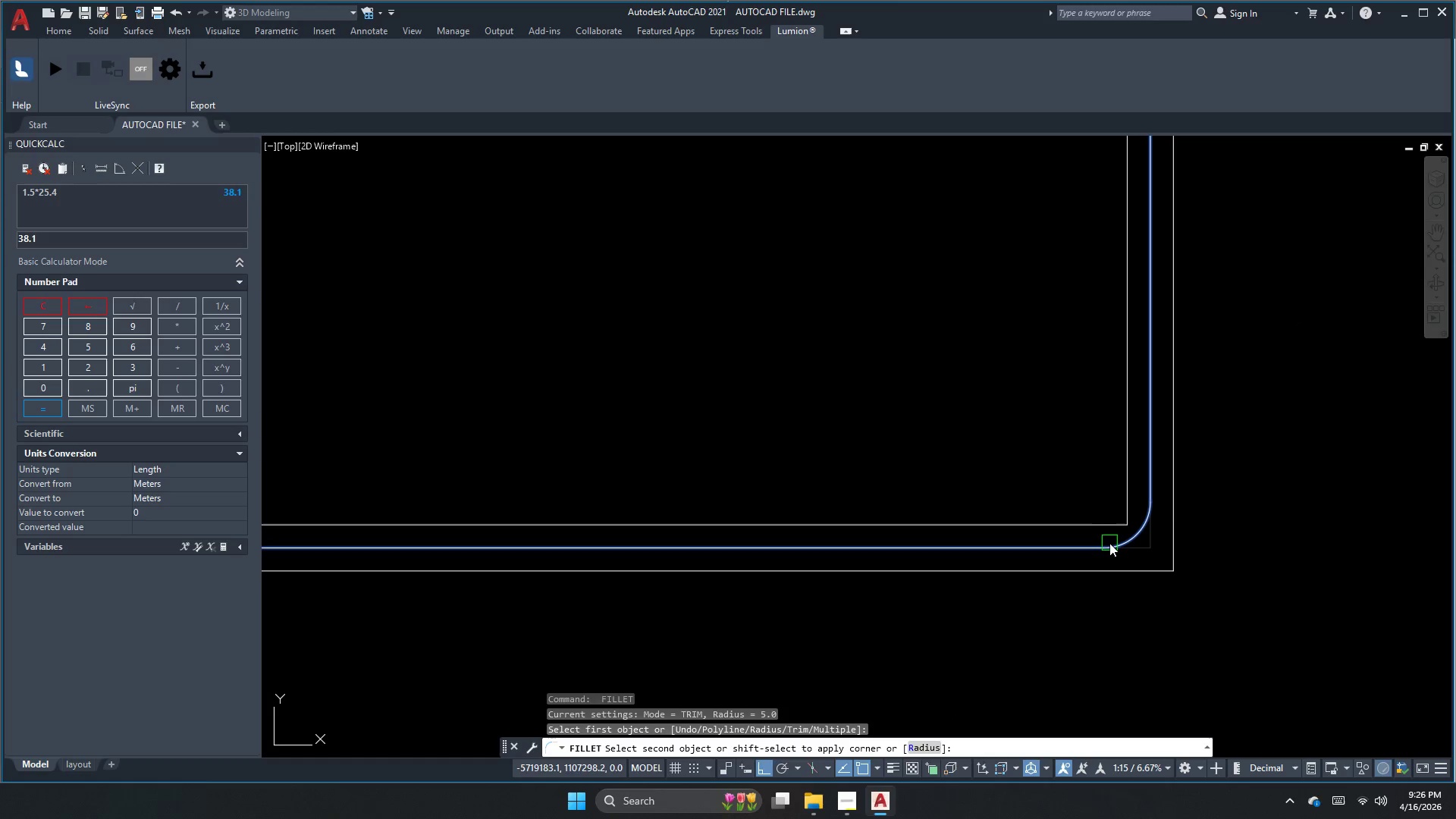 
left_click([1108, 544])
 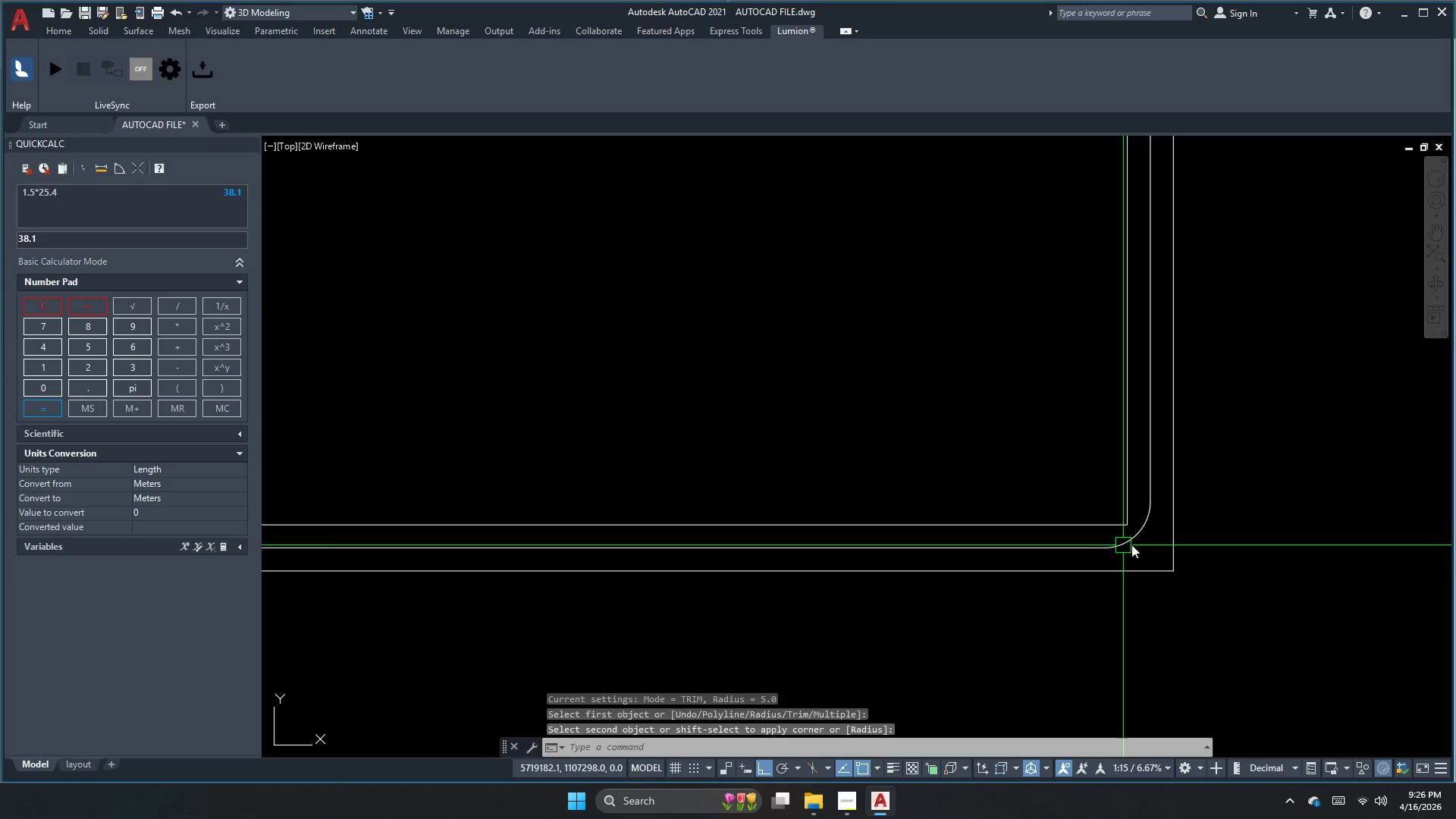 
scroll: coordinate [1172, 535], scroll_direction: down, amount: 5.0
 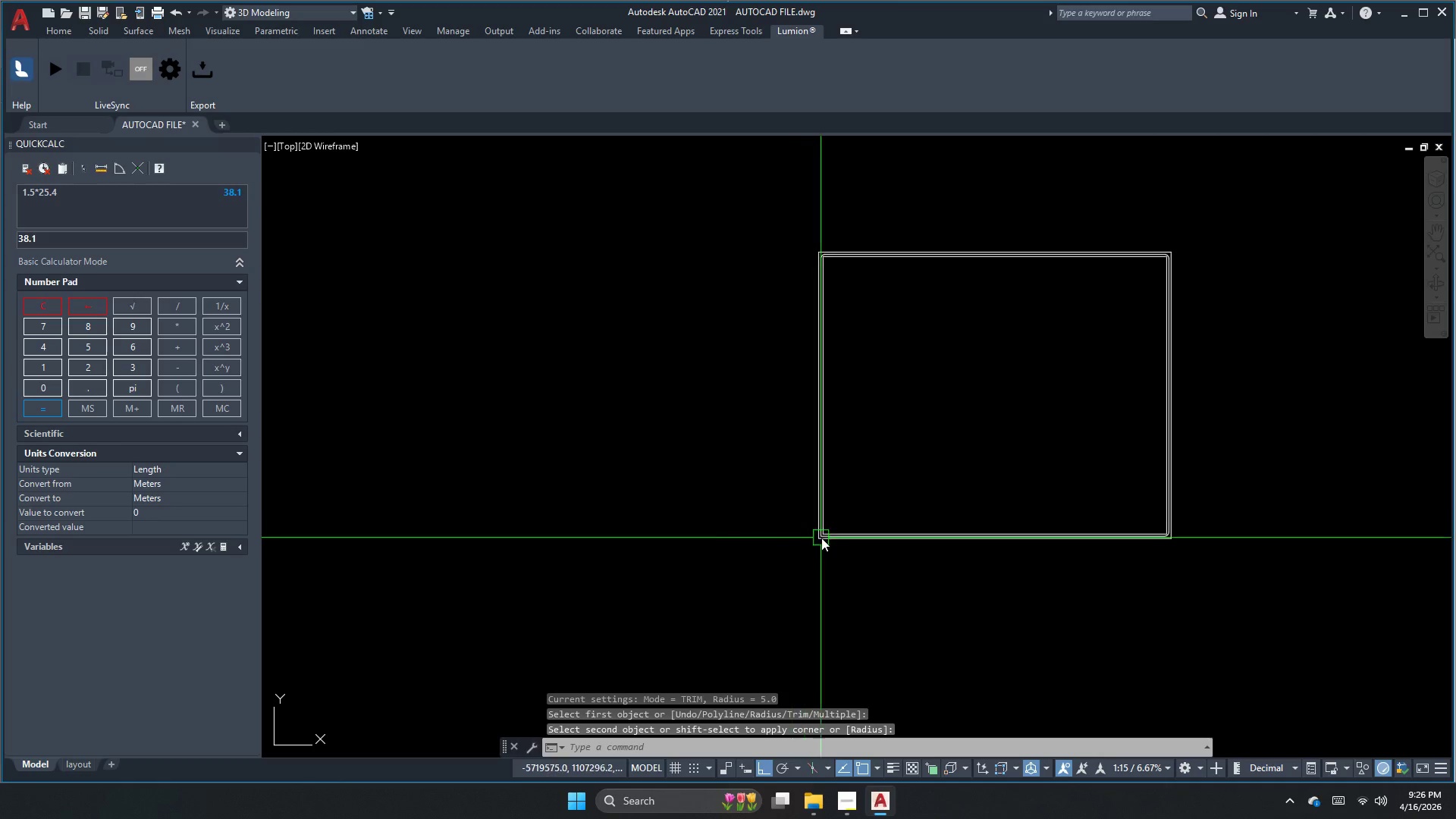 
key(Space)
 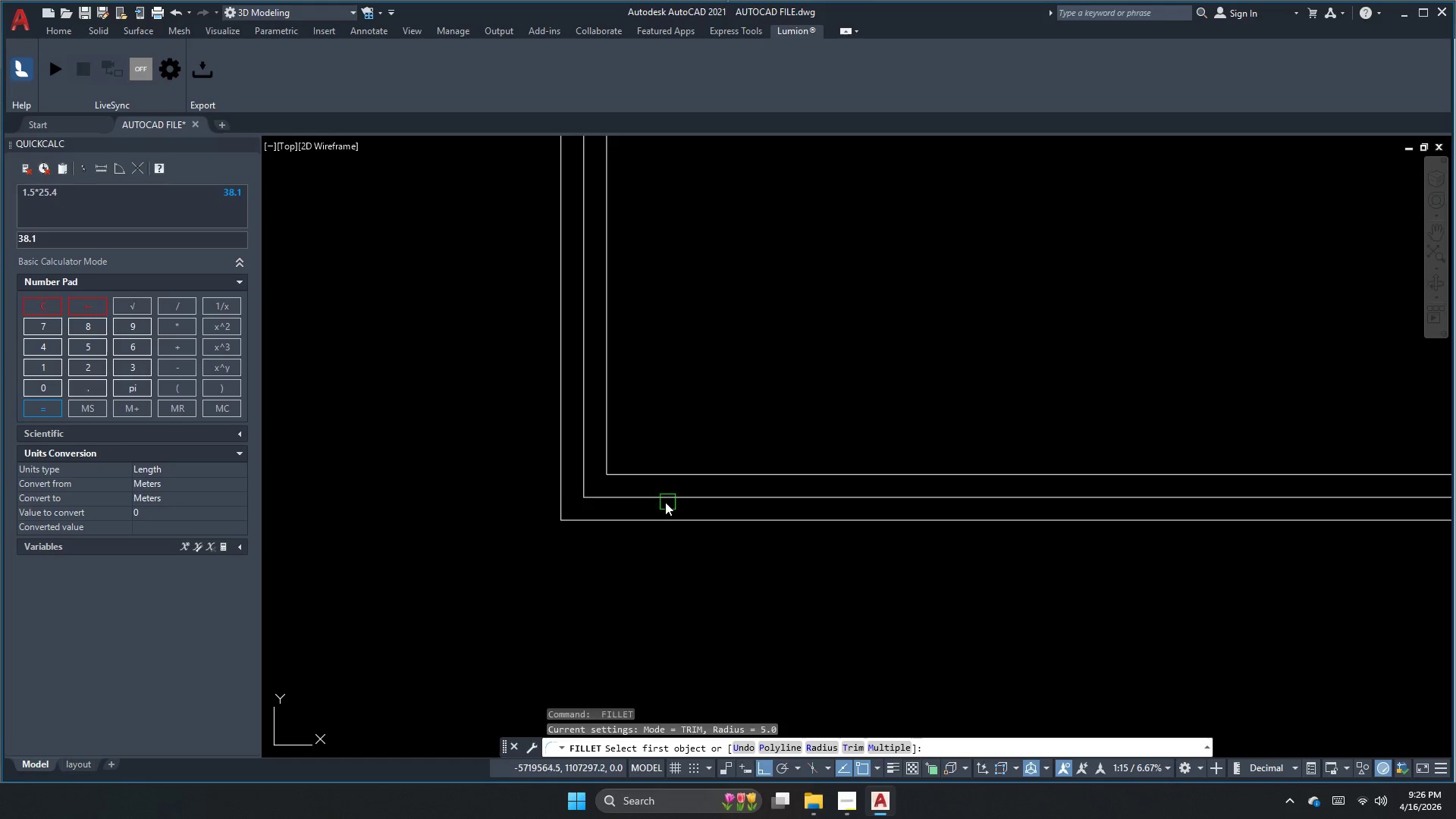 
scroll: coordinate [845, 541], scroll_direction: up, amount: 5.0
 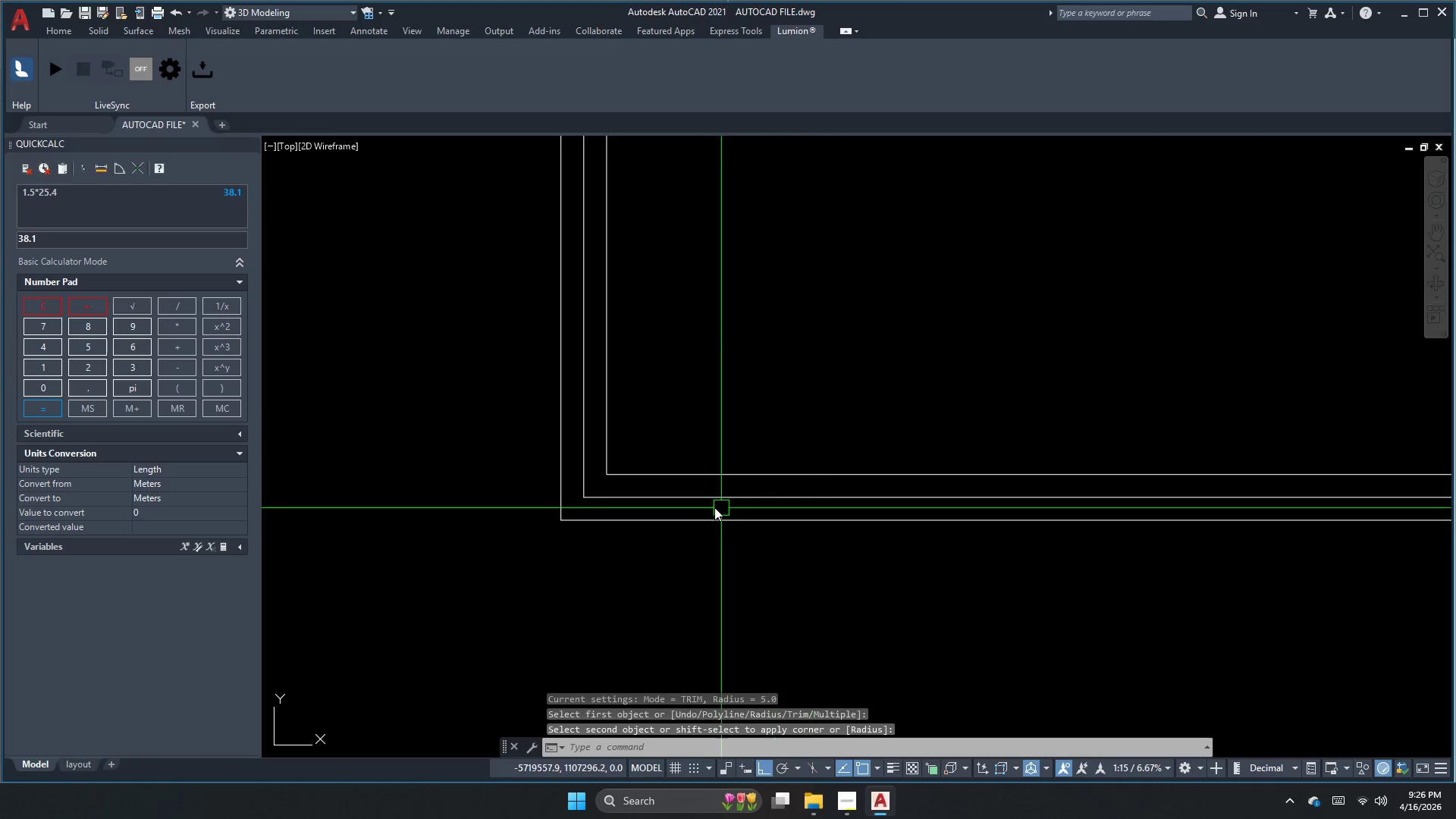 
left_click([663, 502])
 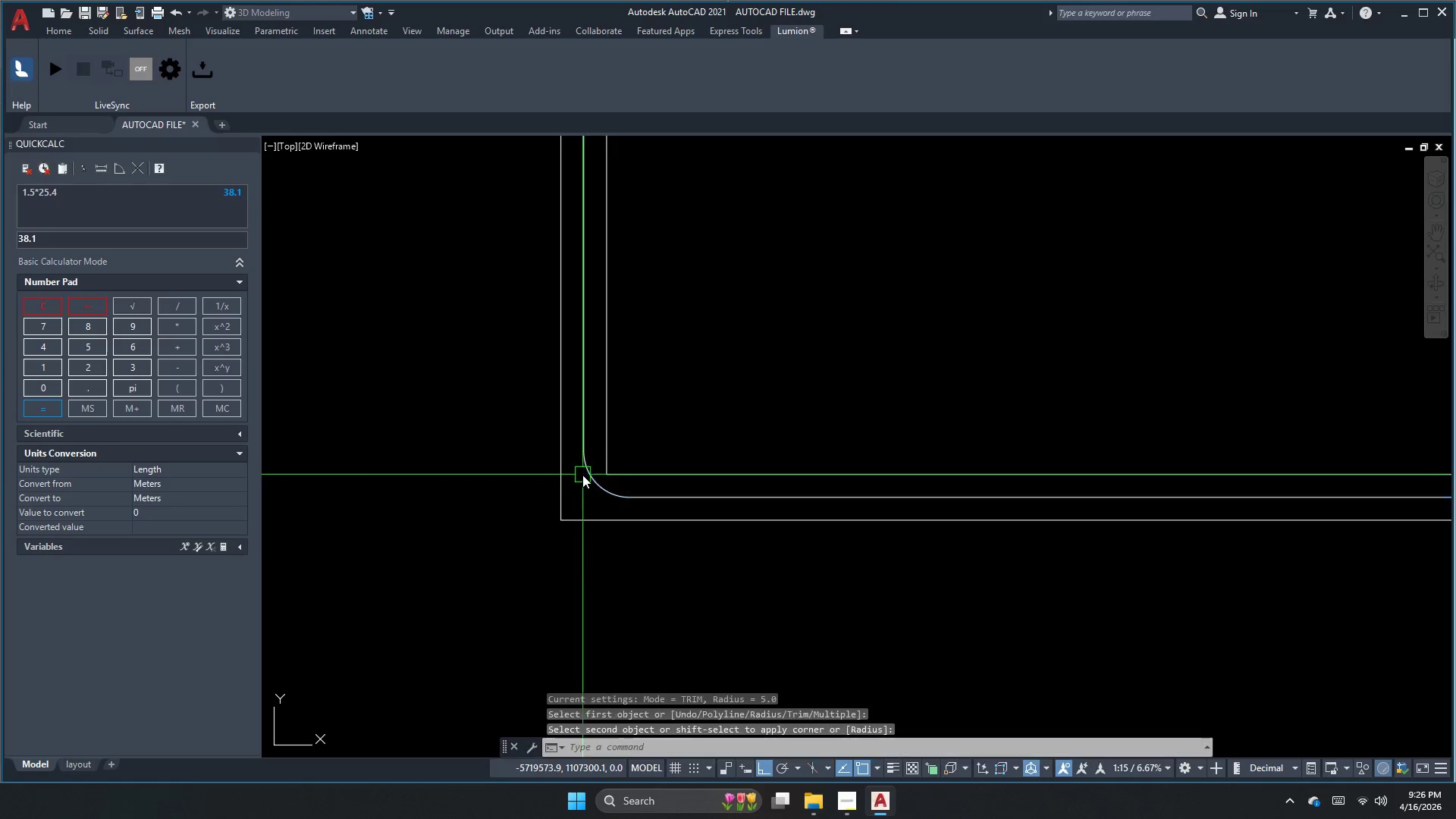 
scroll: coordinate [577, 557], scroll_direction: down, amount: 5.0
 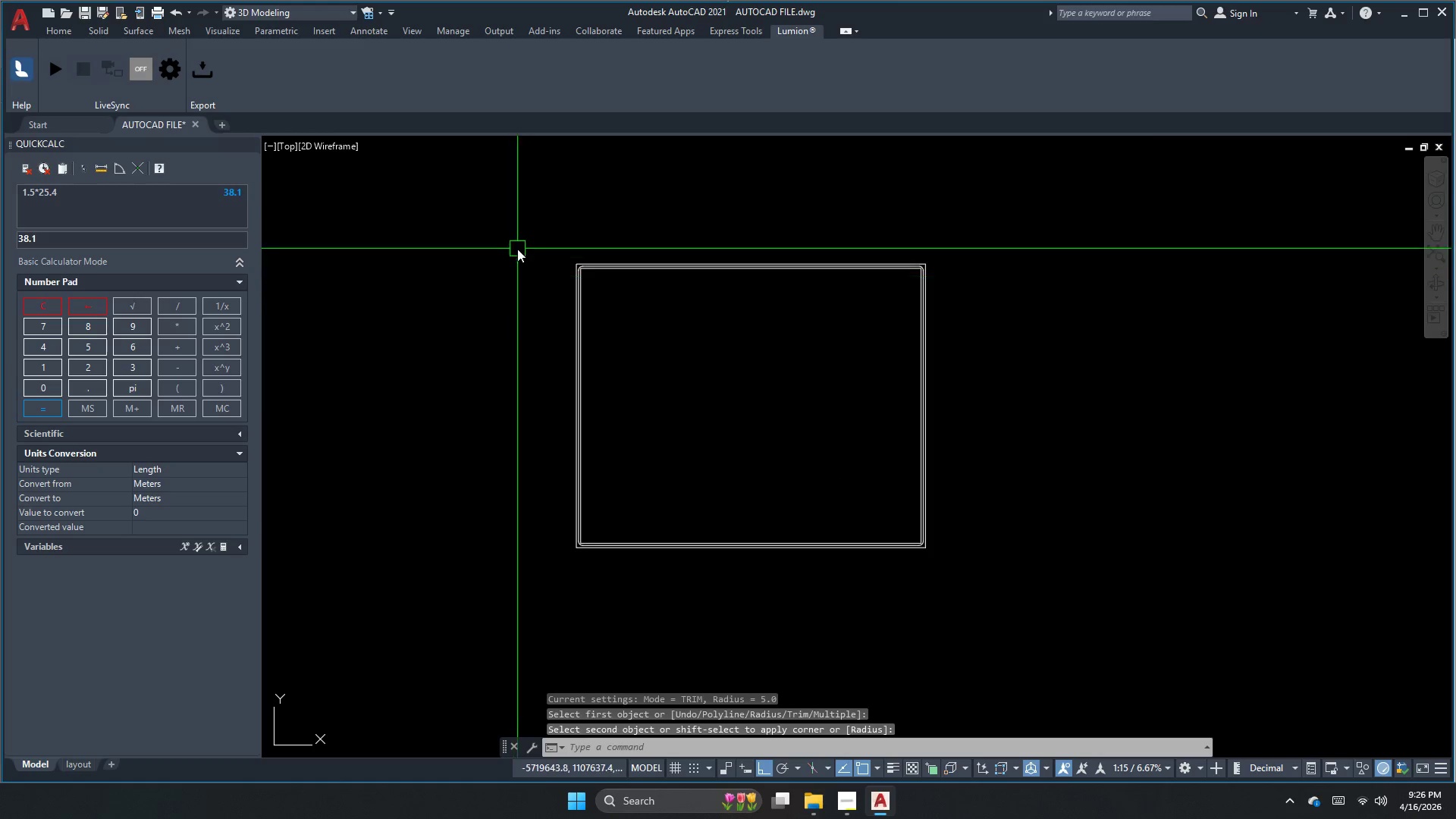 
scroll: coordinate [566, 267], scroll_direction: up, amount: 2.0
 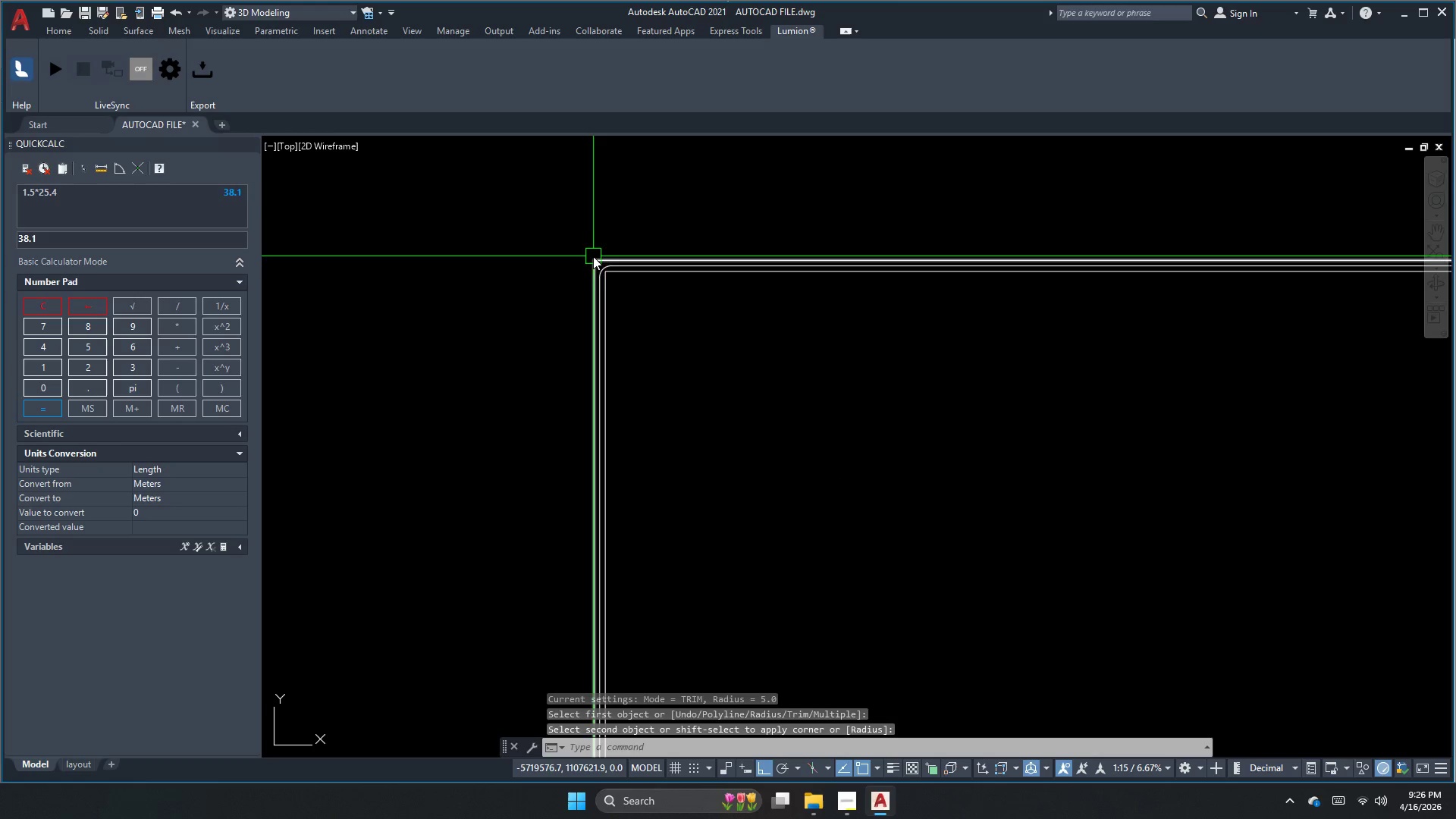 
key(Escape)
 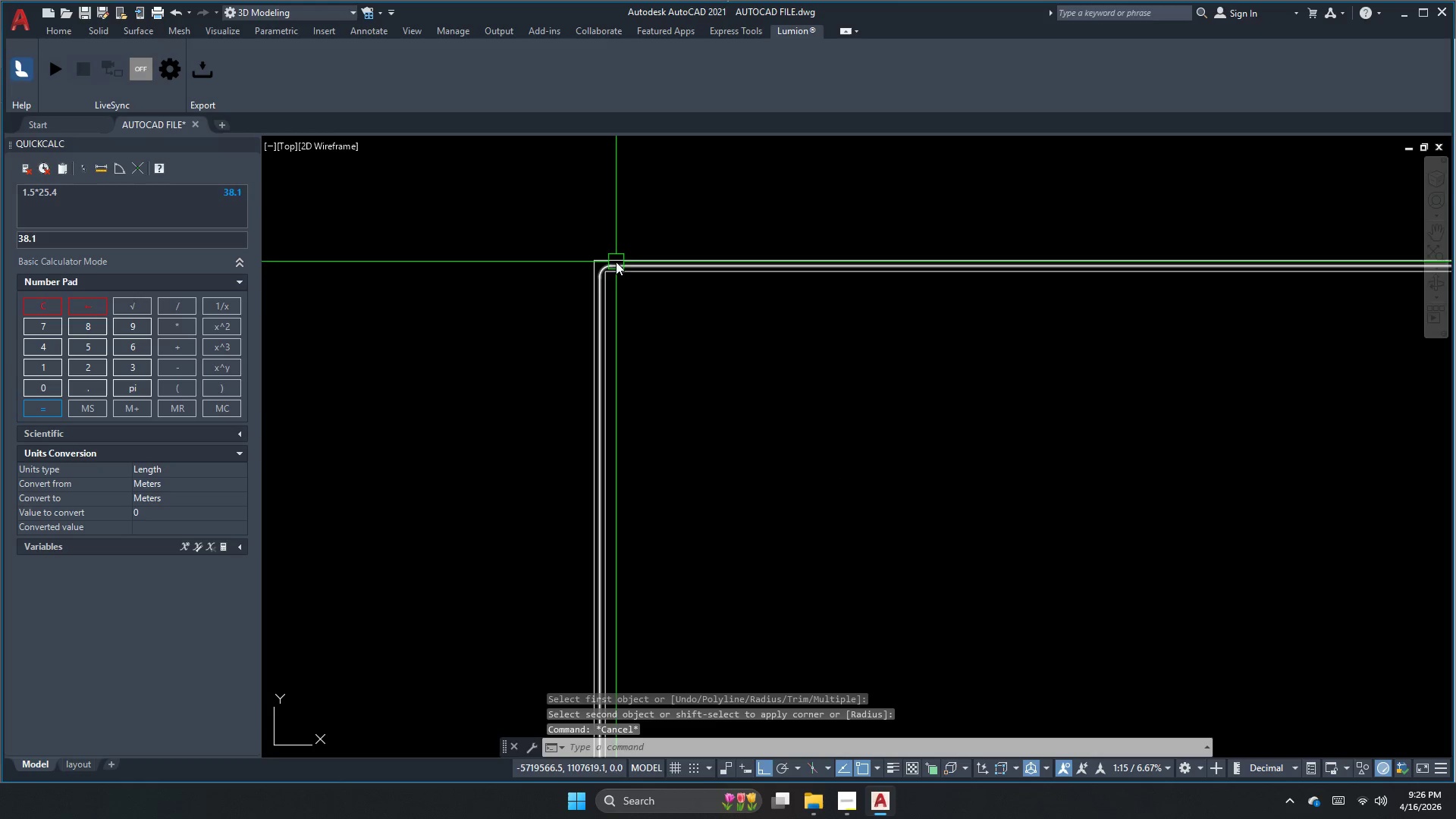 
left_click([610, 281])
 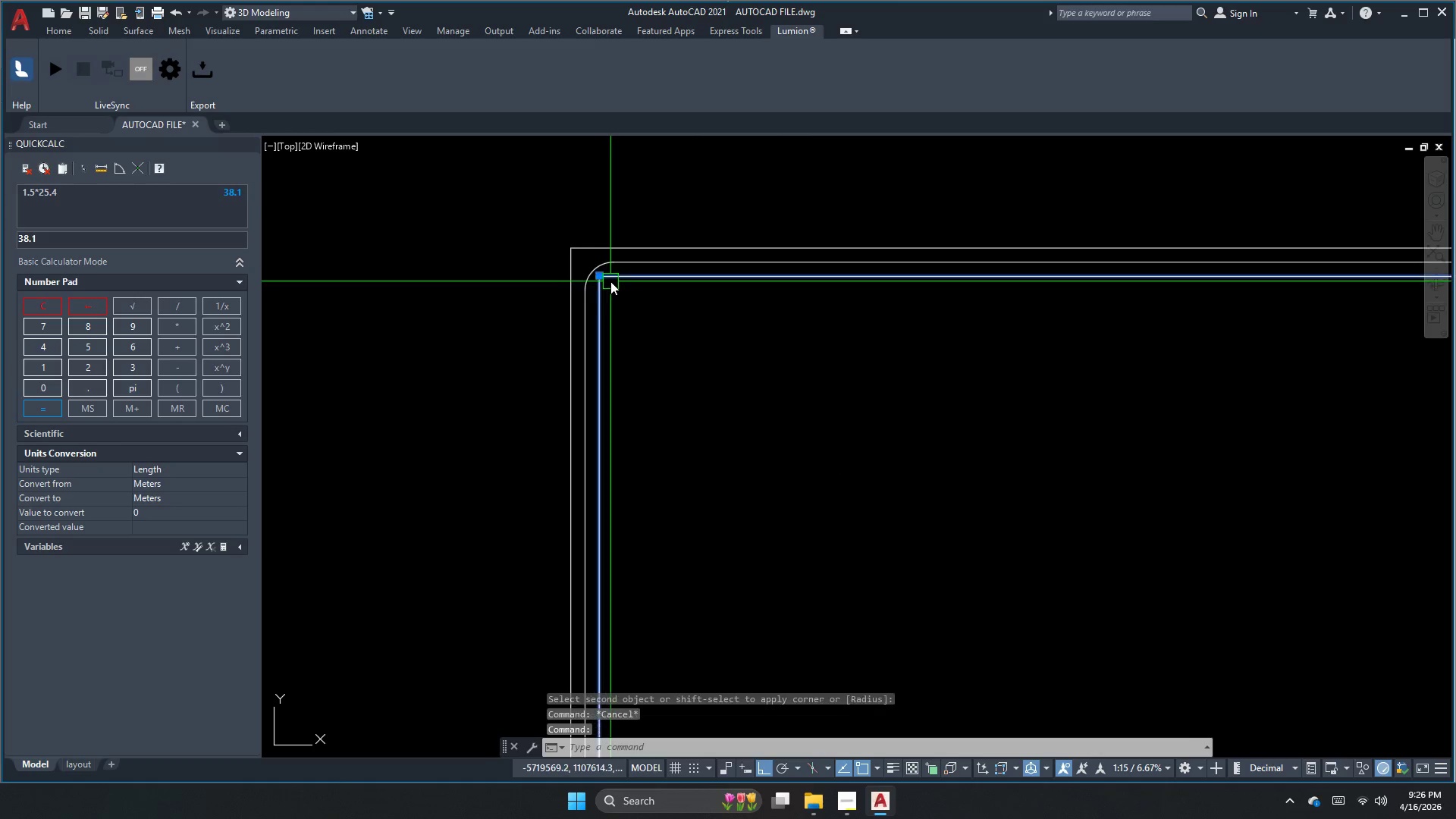 
key(E)
 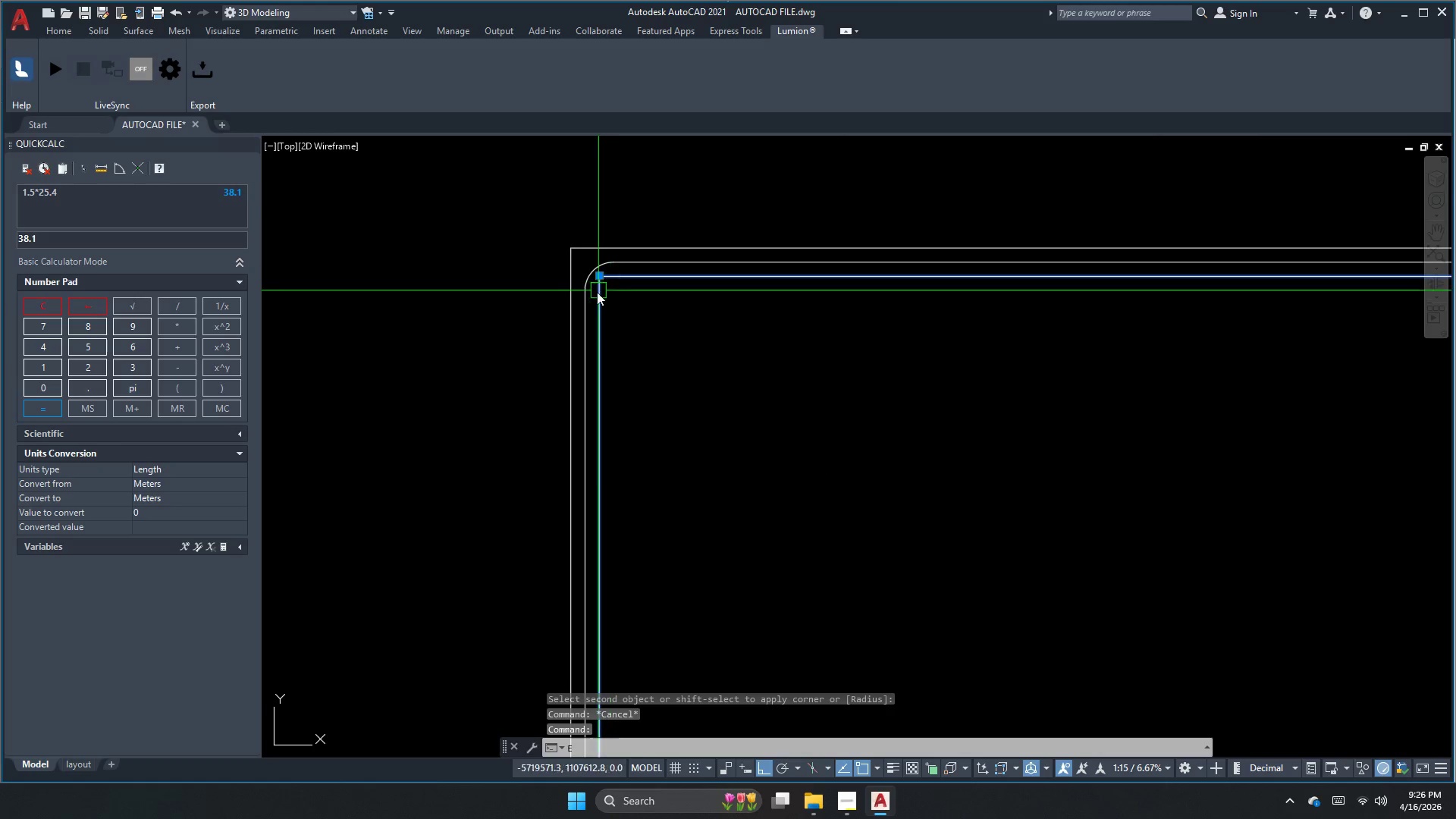 
scroll: coordinate [607, 275], scroll_direction: up, amount: 2.0
 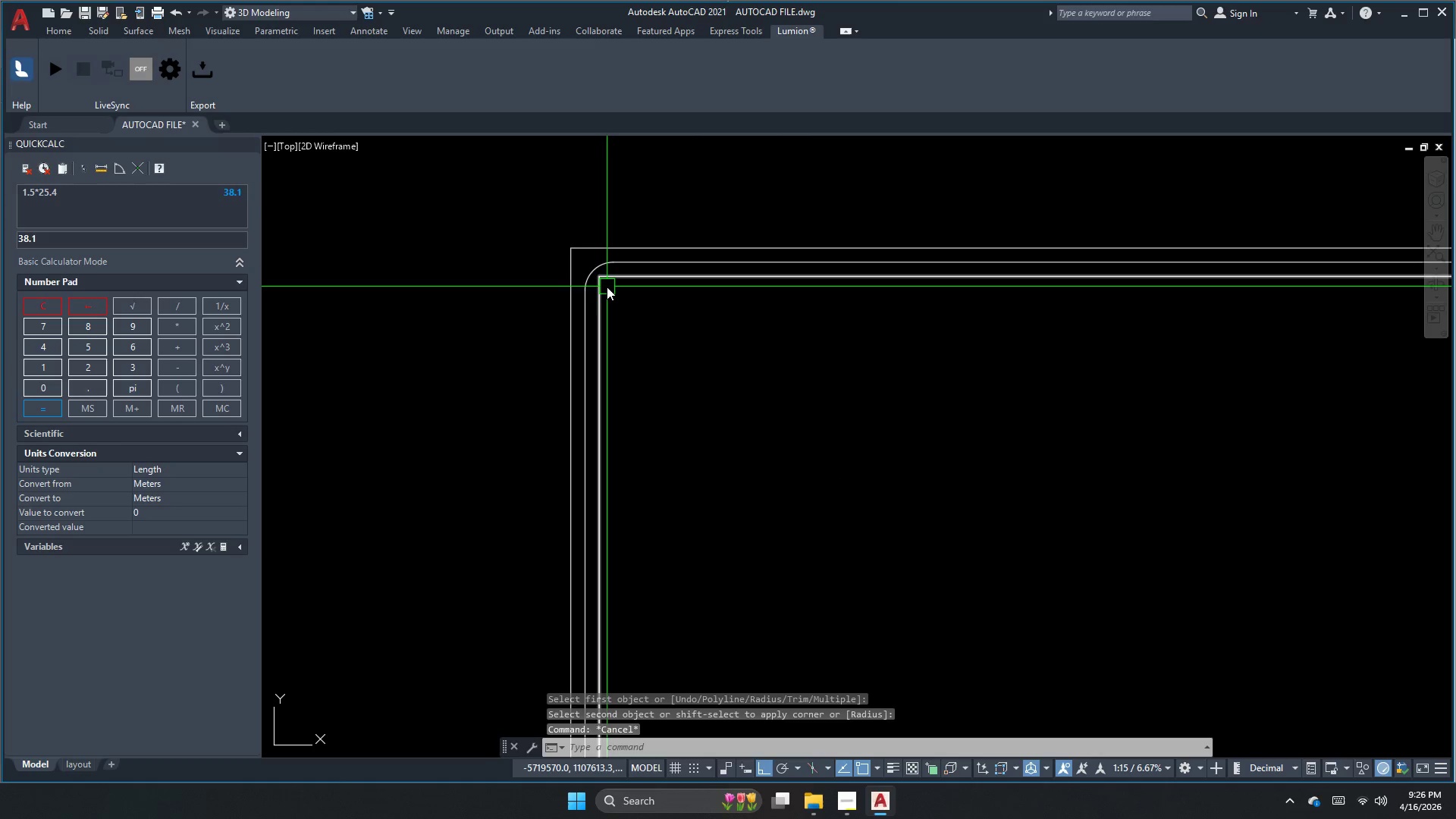 
key(Space)
 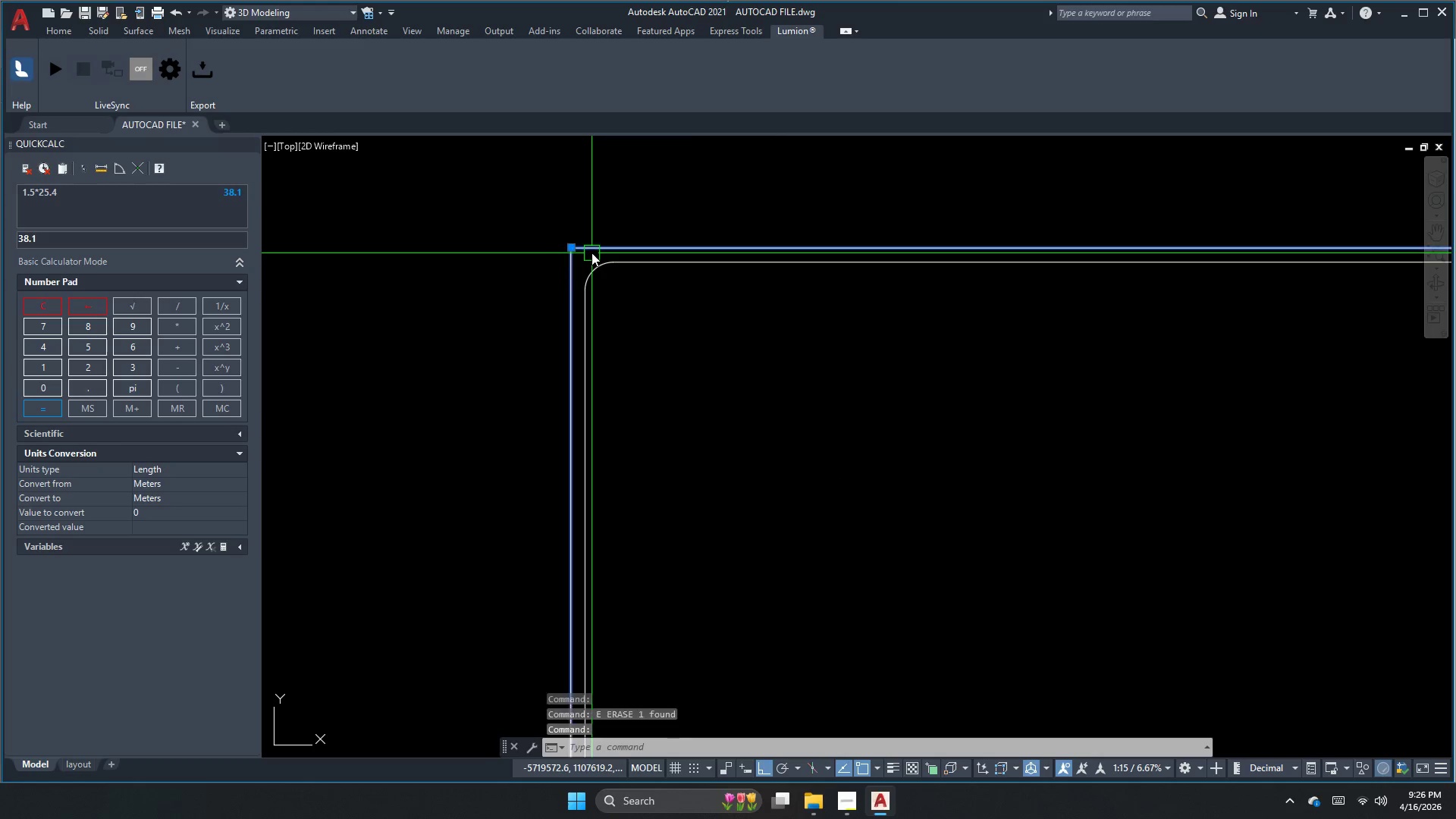 
key(Space)
 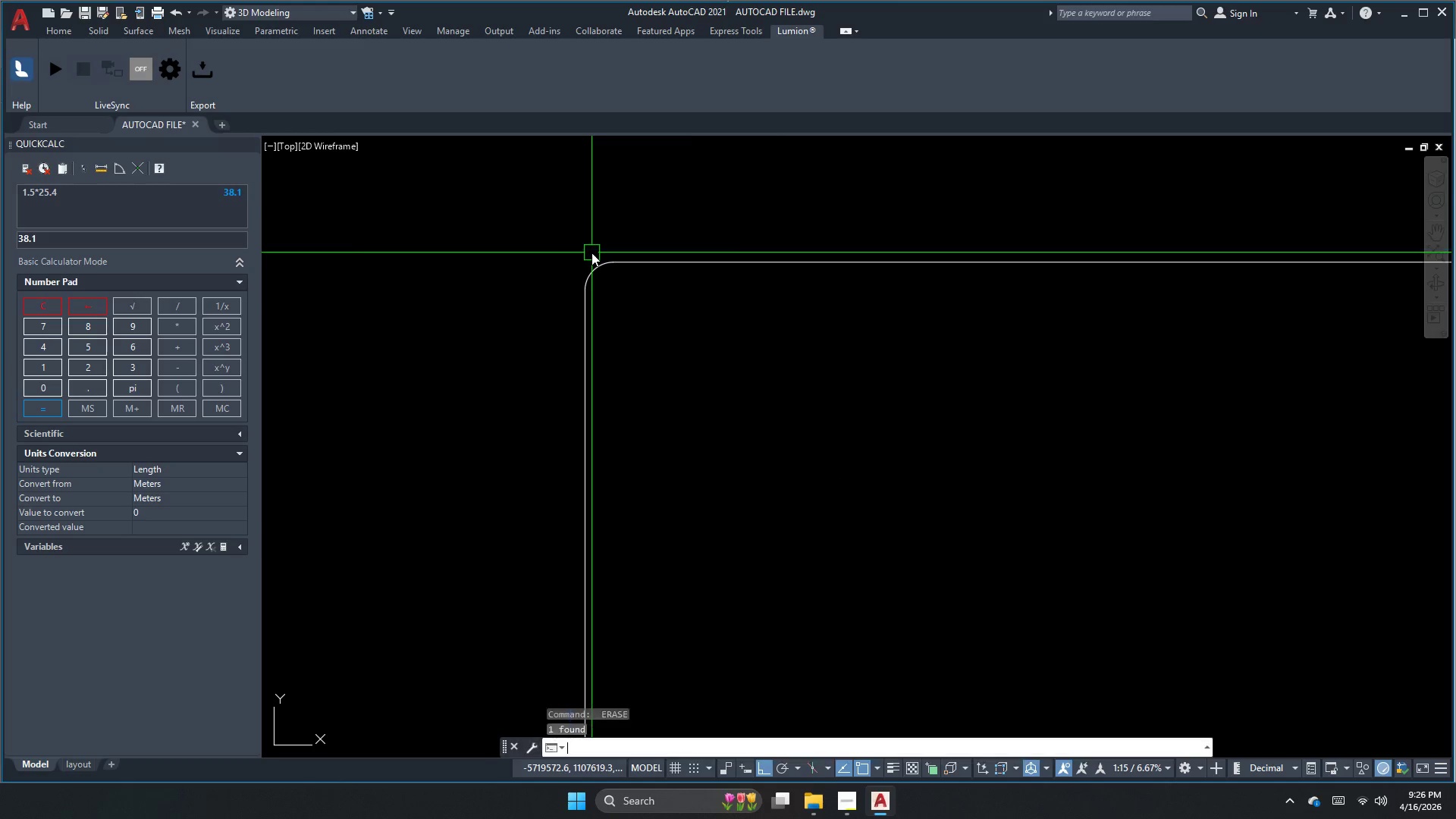 
key(Escape)
 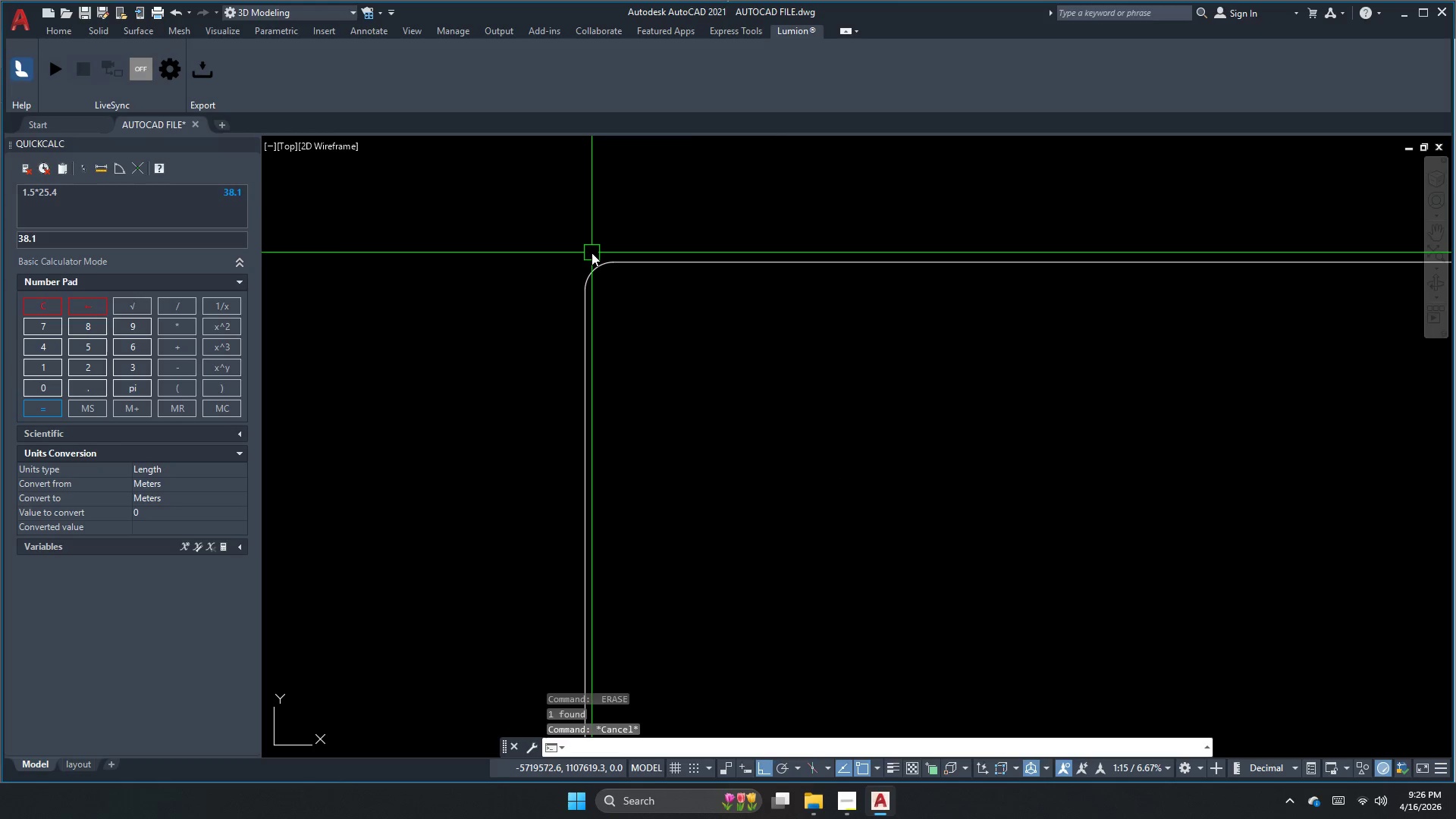 
key(O)
 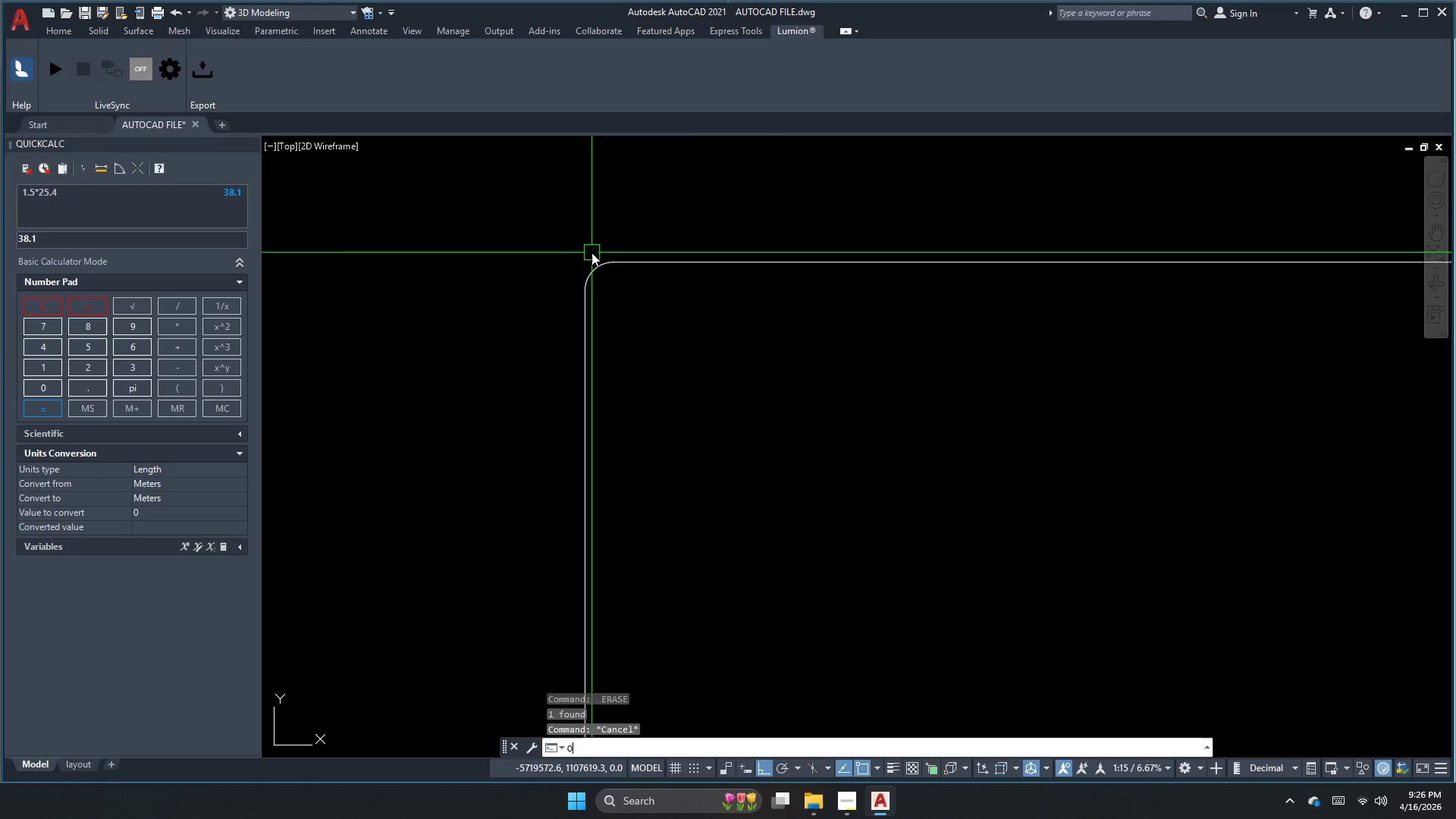 
key(Space)
 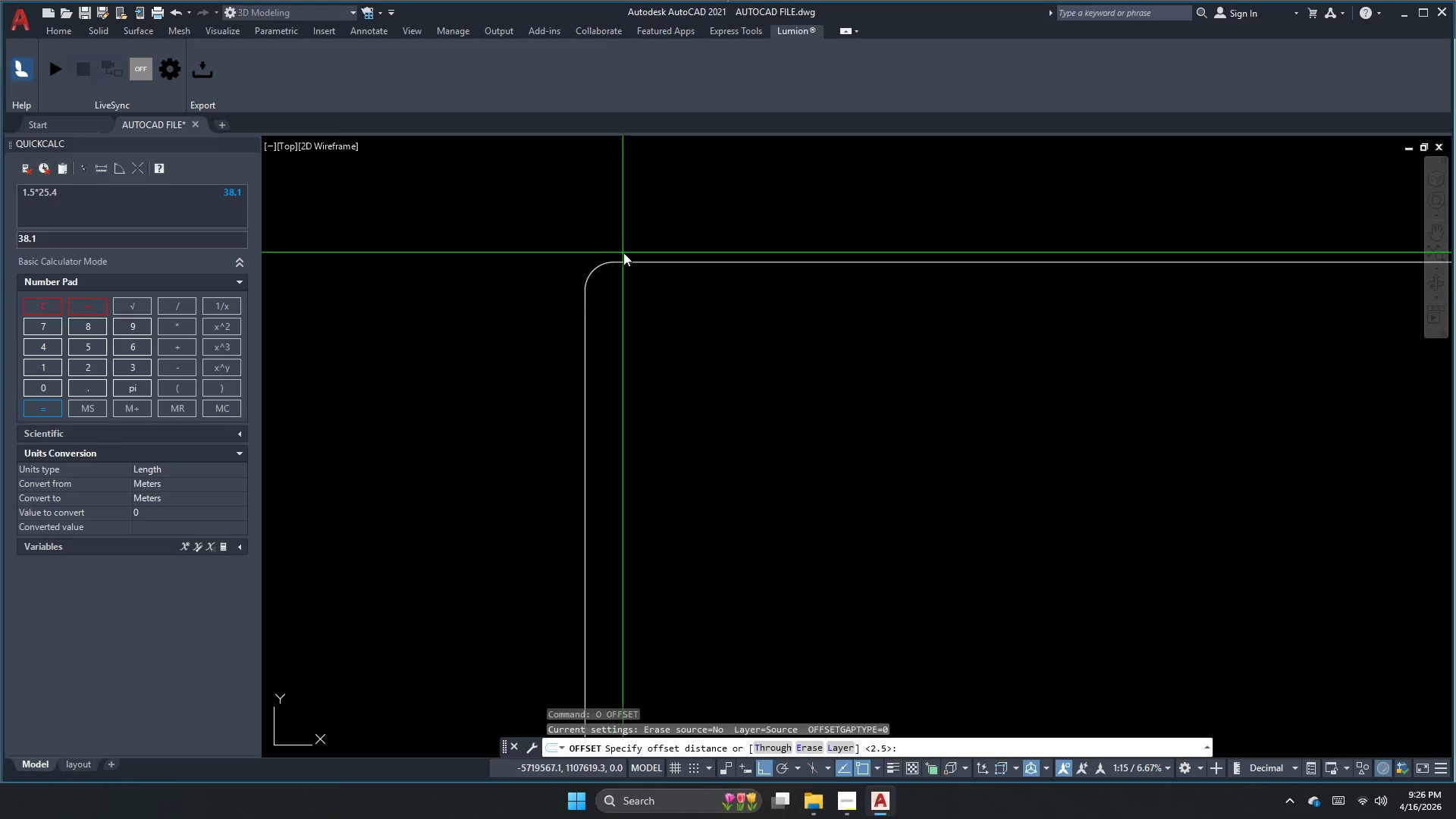 
key(Space)
 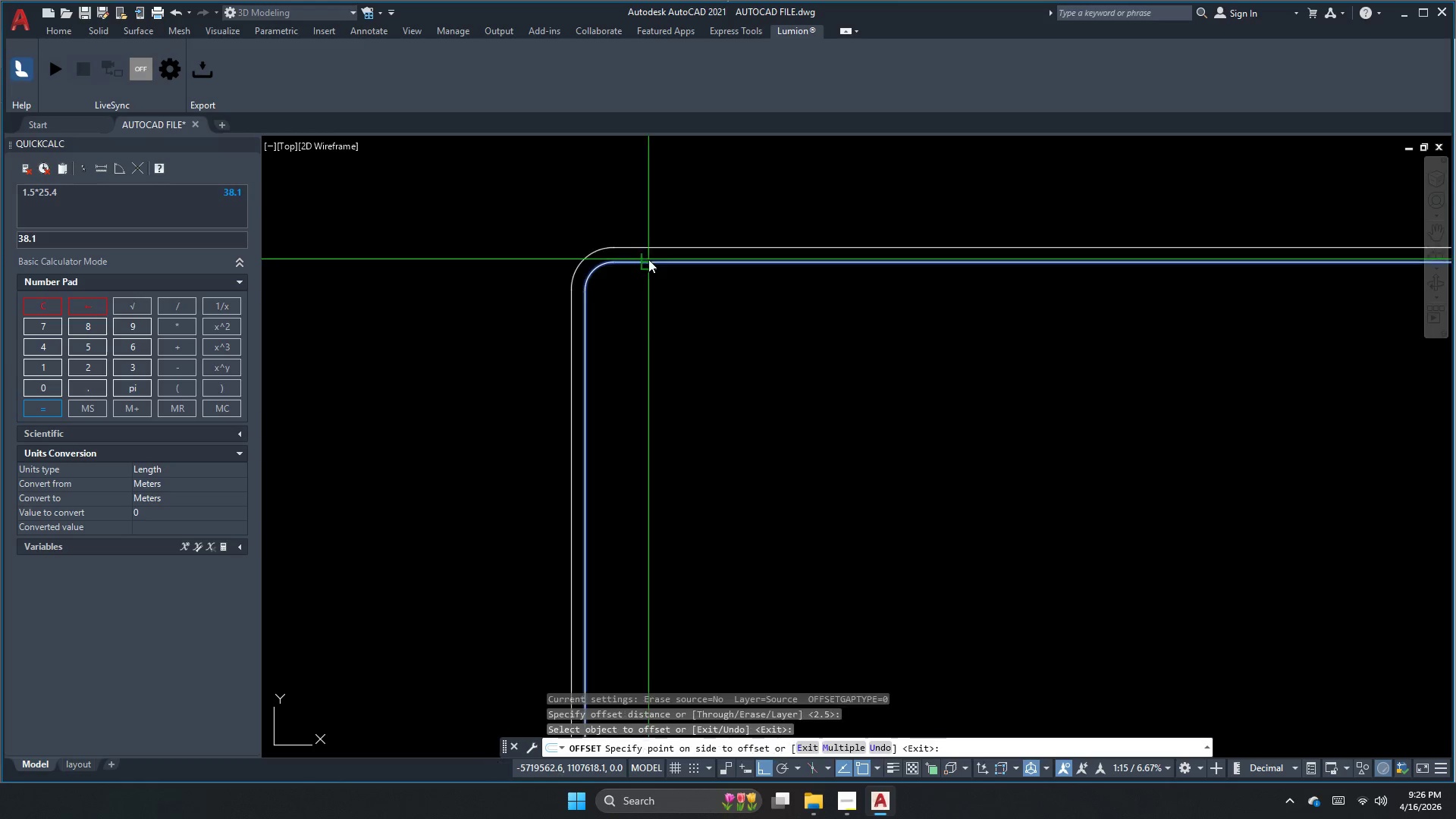 
double_click([647, 228])
 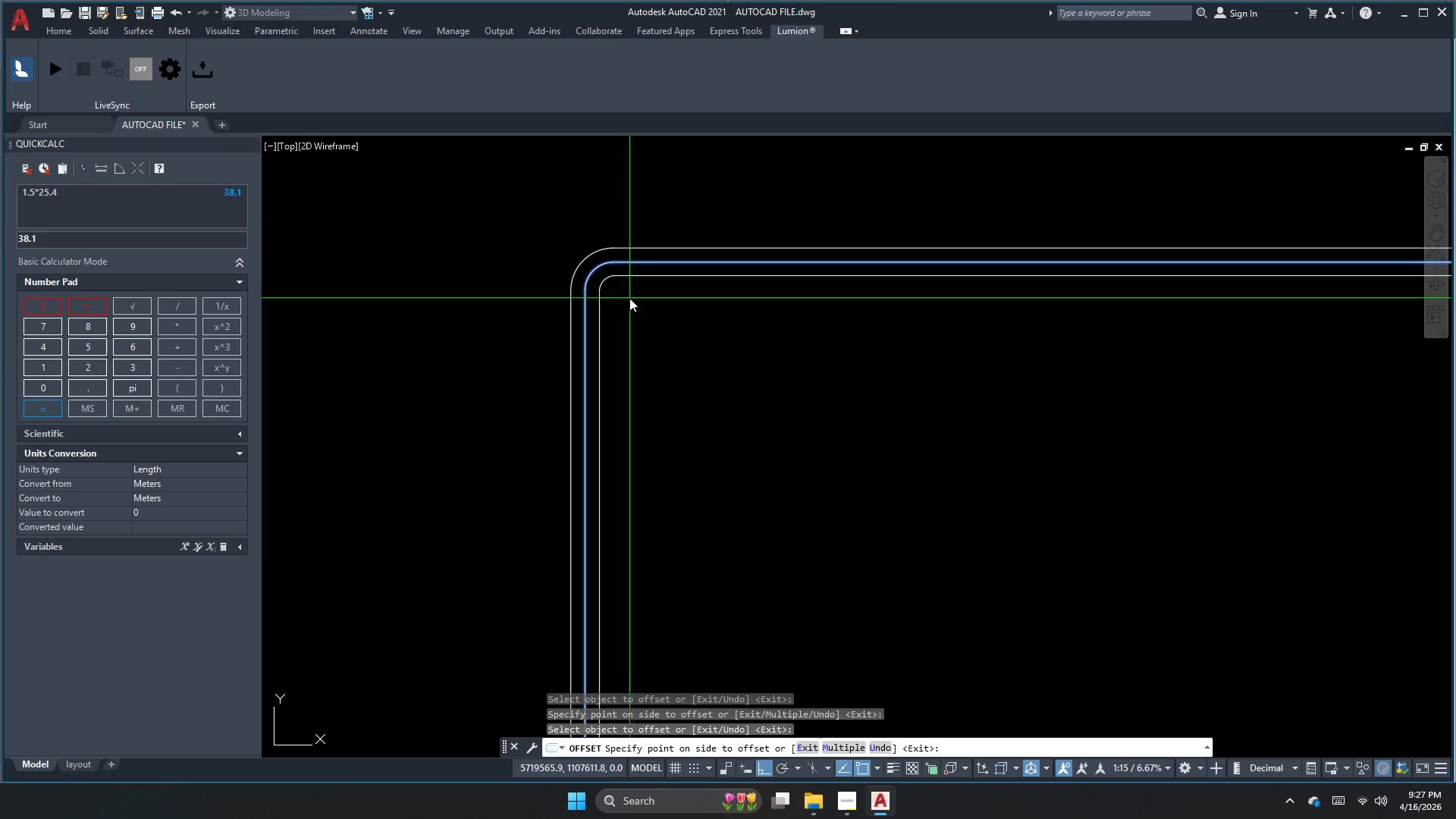 
scroll: coordinate [539, 252], scroll_direction: down, amount: 3.0
 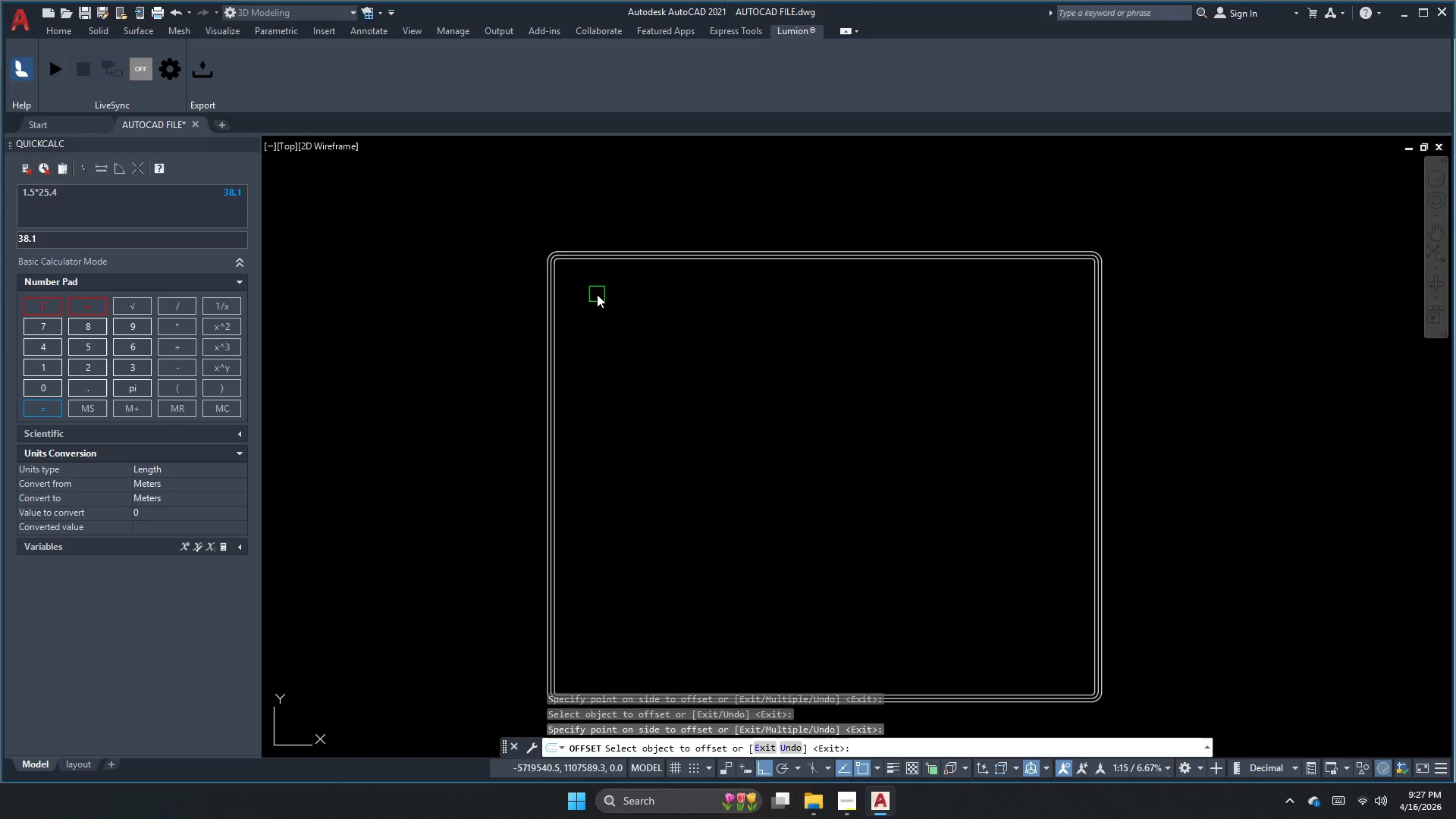 
key(Escape)
 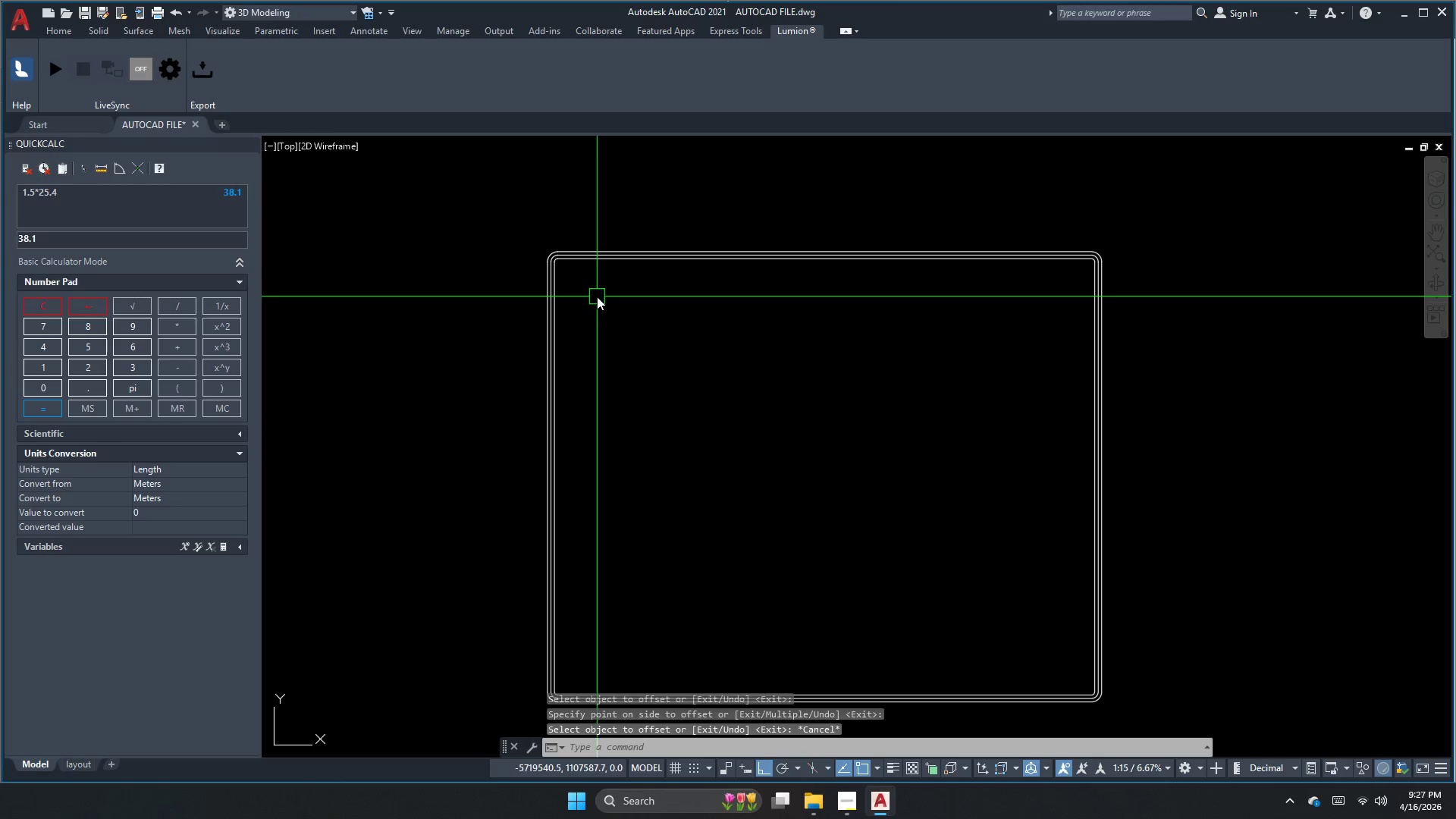 
key(Escape)
 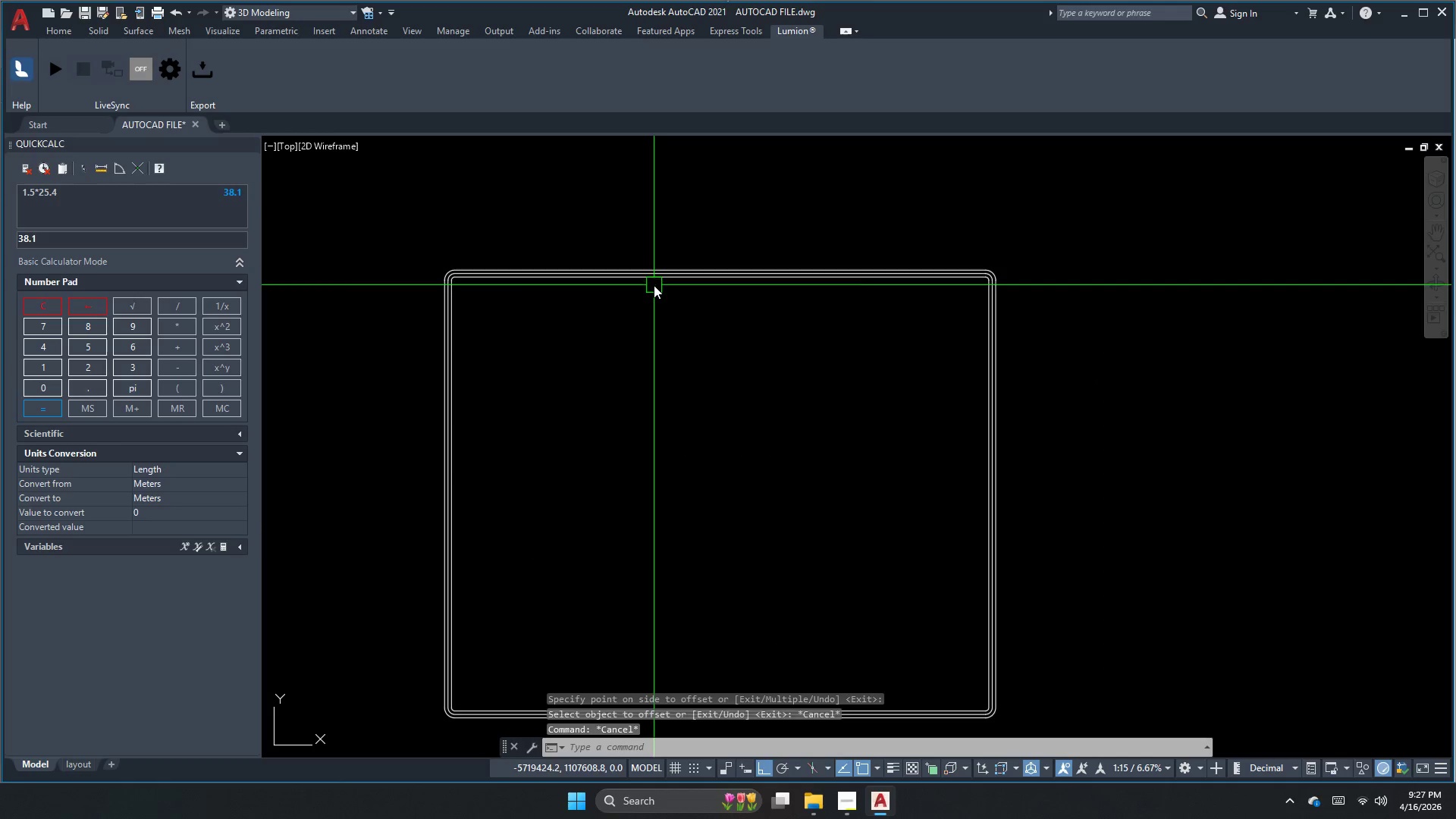 
key(Escape)
 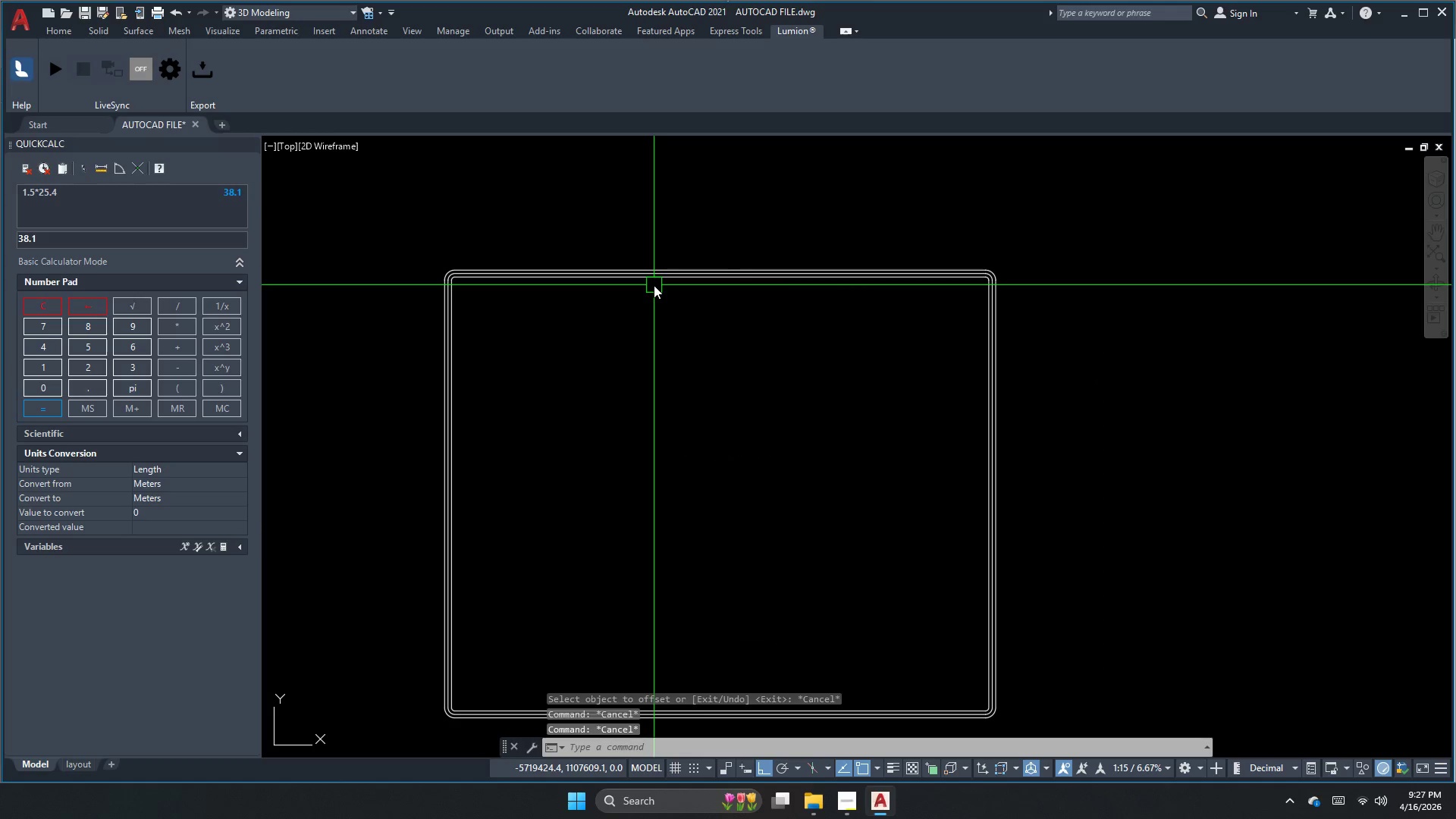 
key(Escape)
 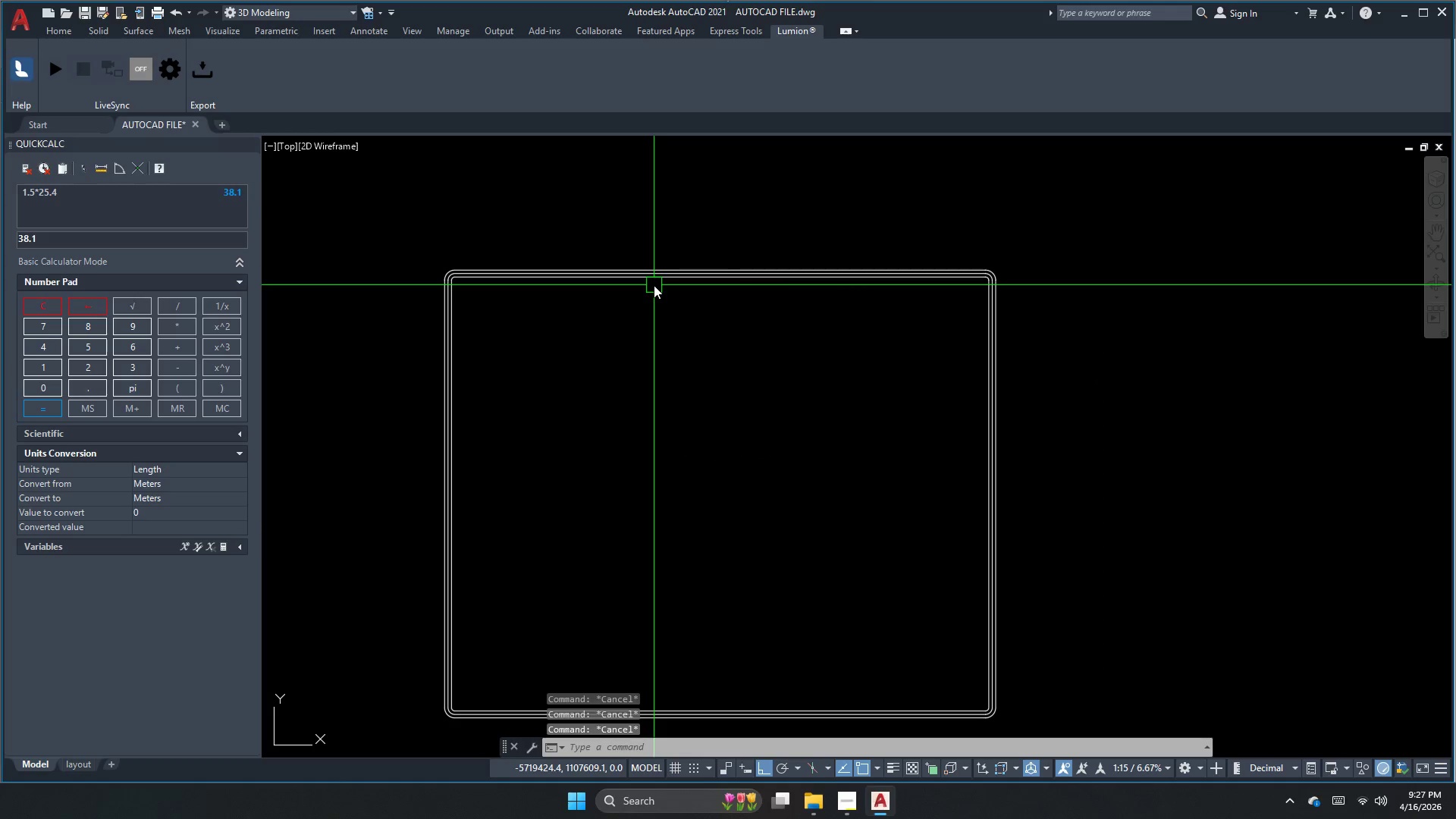 
scroll: coordinate [654, 285], scroll_direction: none, amount: 0.0
 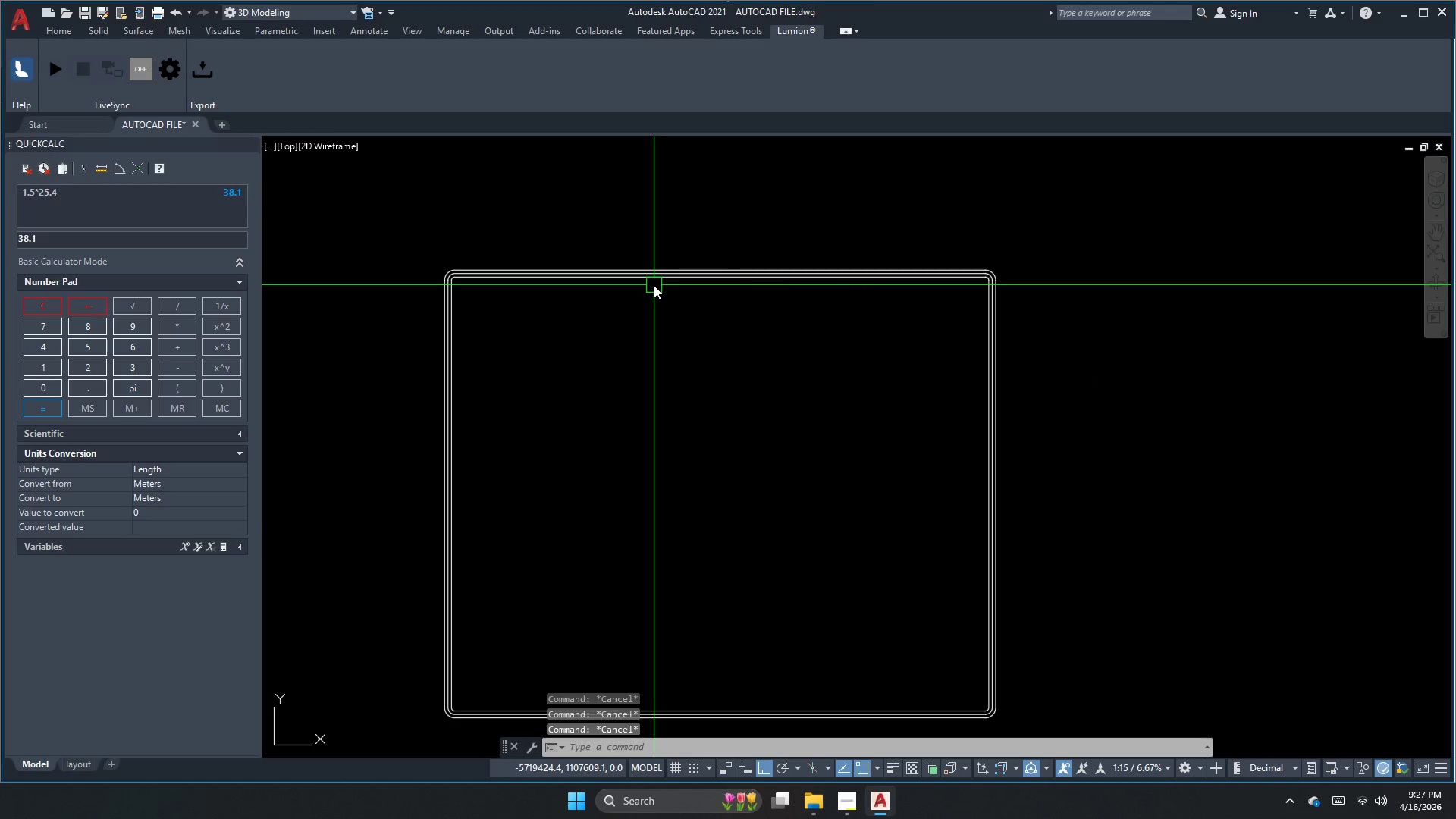 
key(P)
 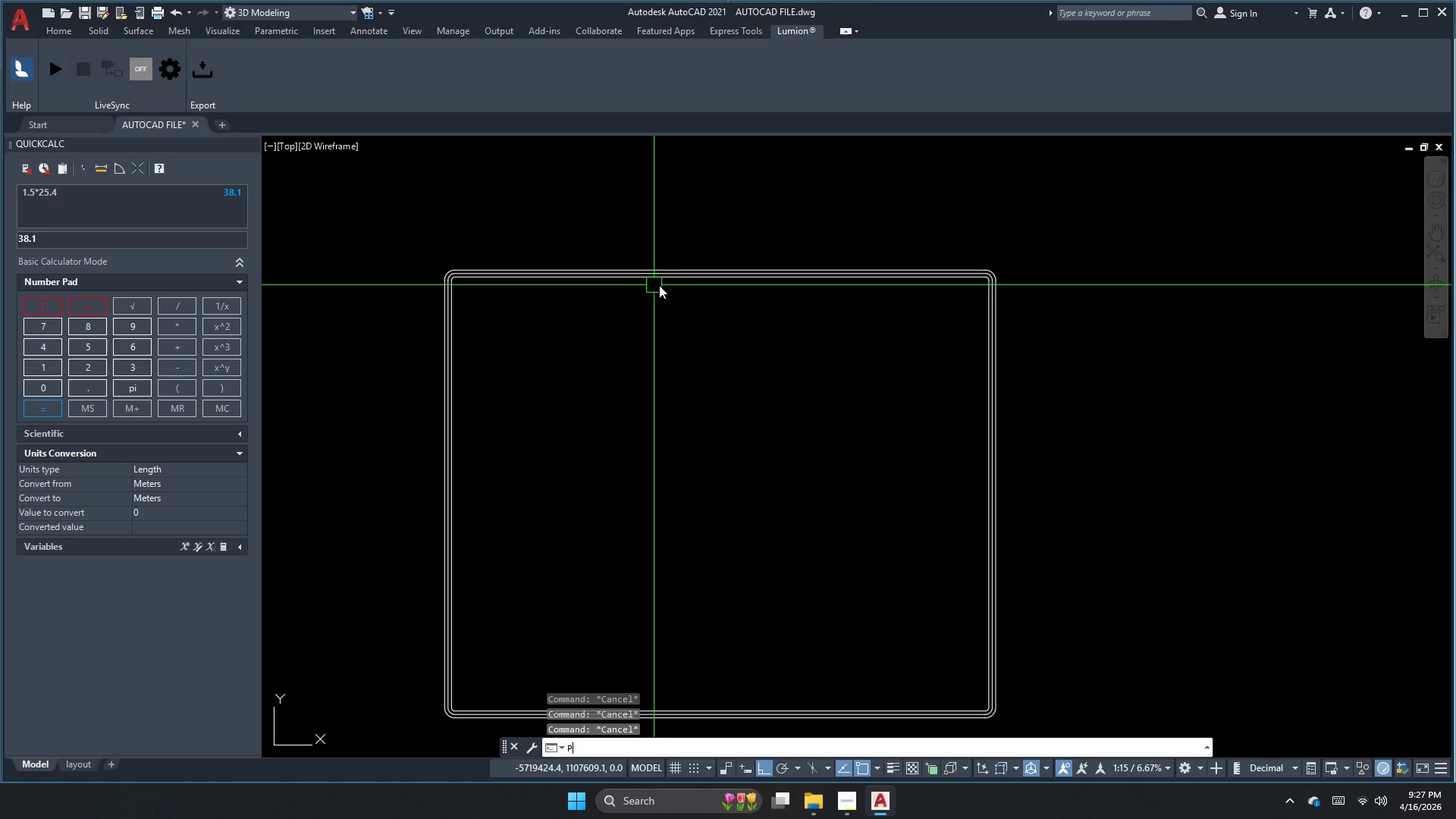 
key(L)
 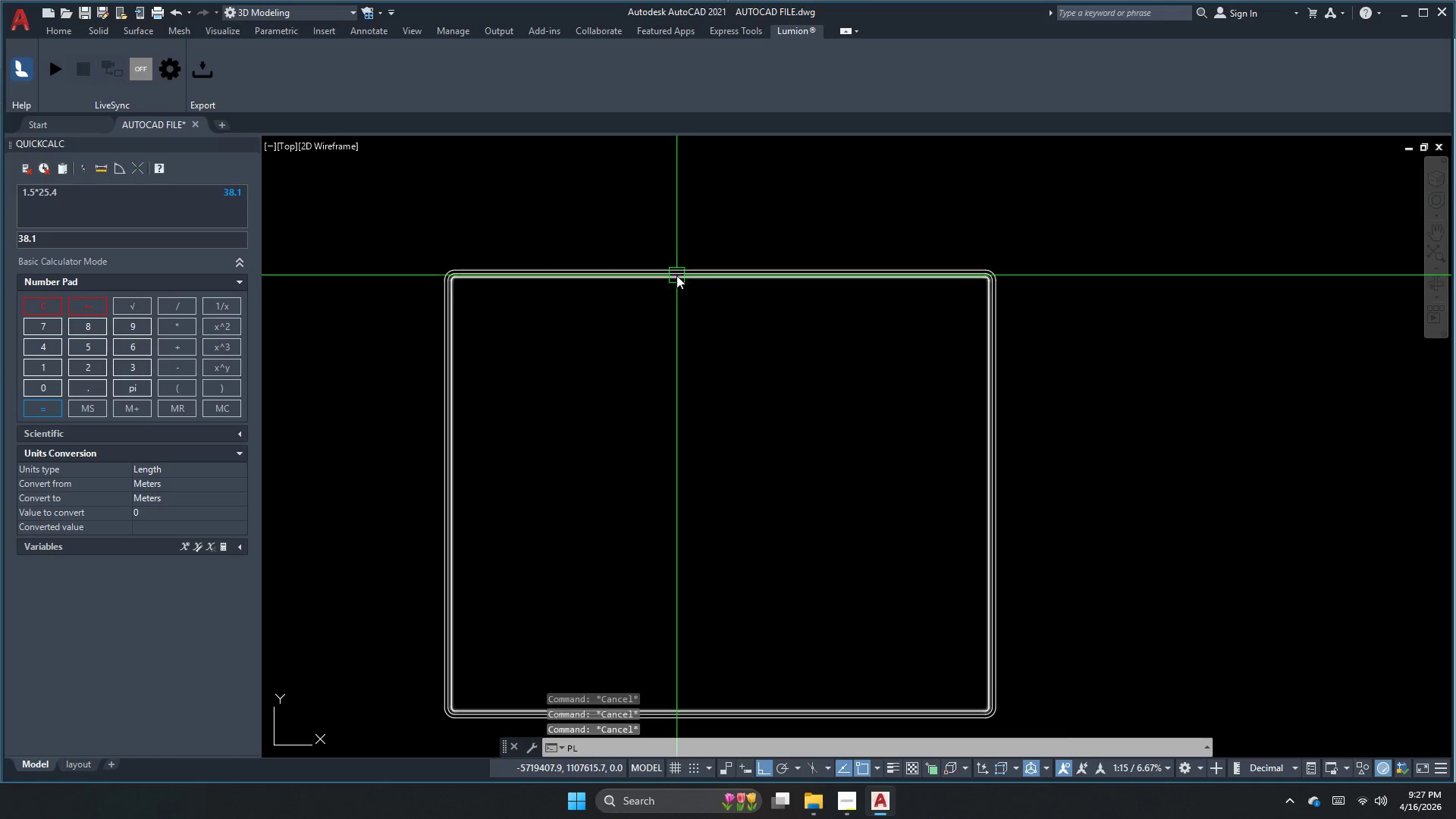 
key(Space)
 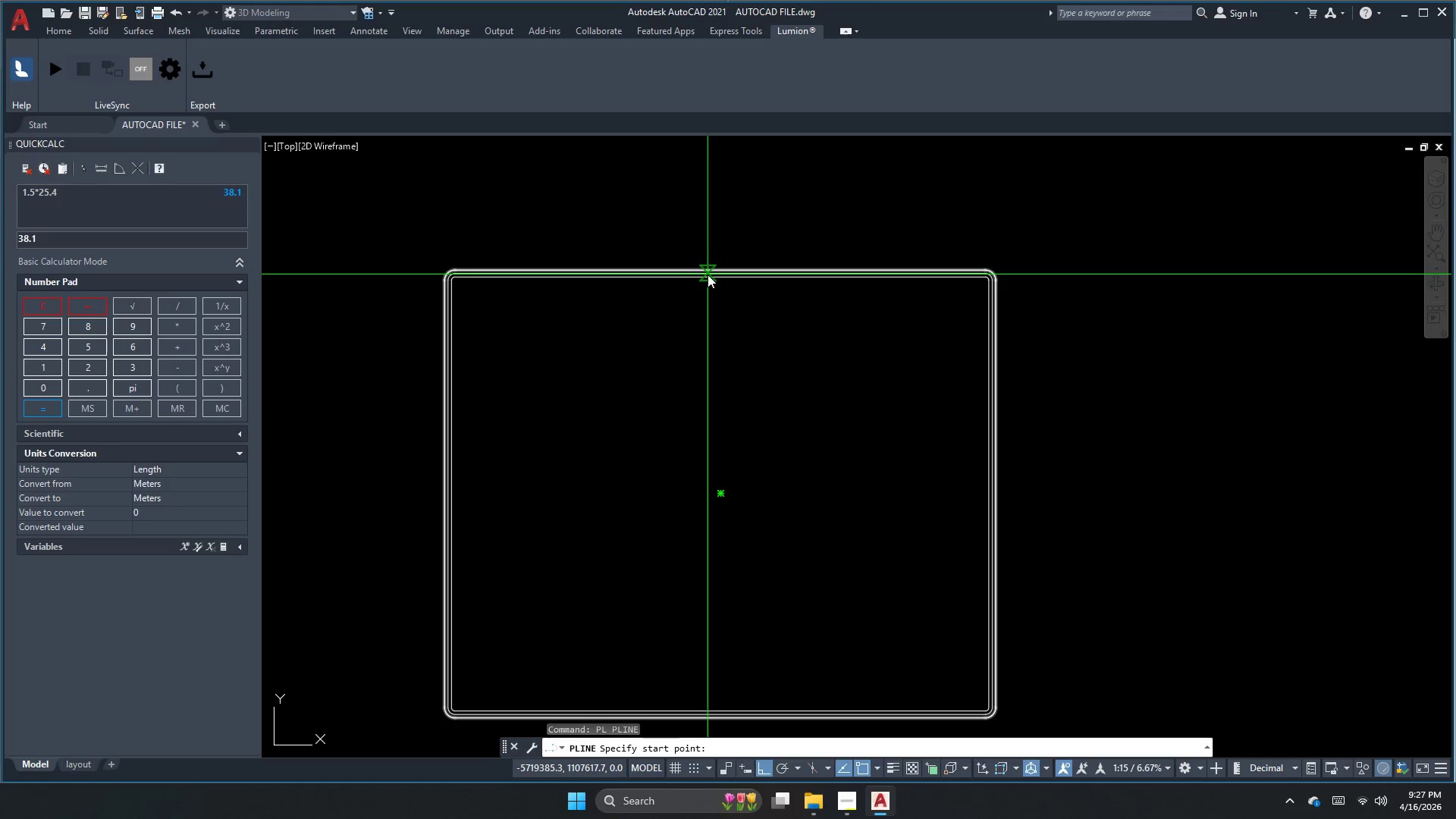 
scroll: coordinate [713, 273], scroll_direction: up, amount: 2.0
 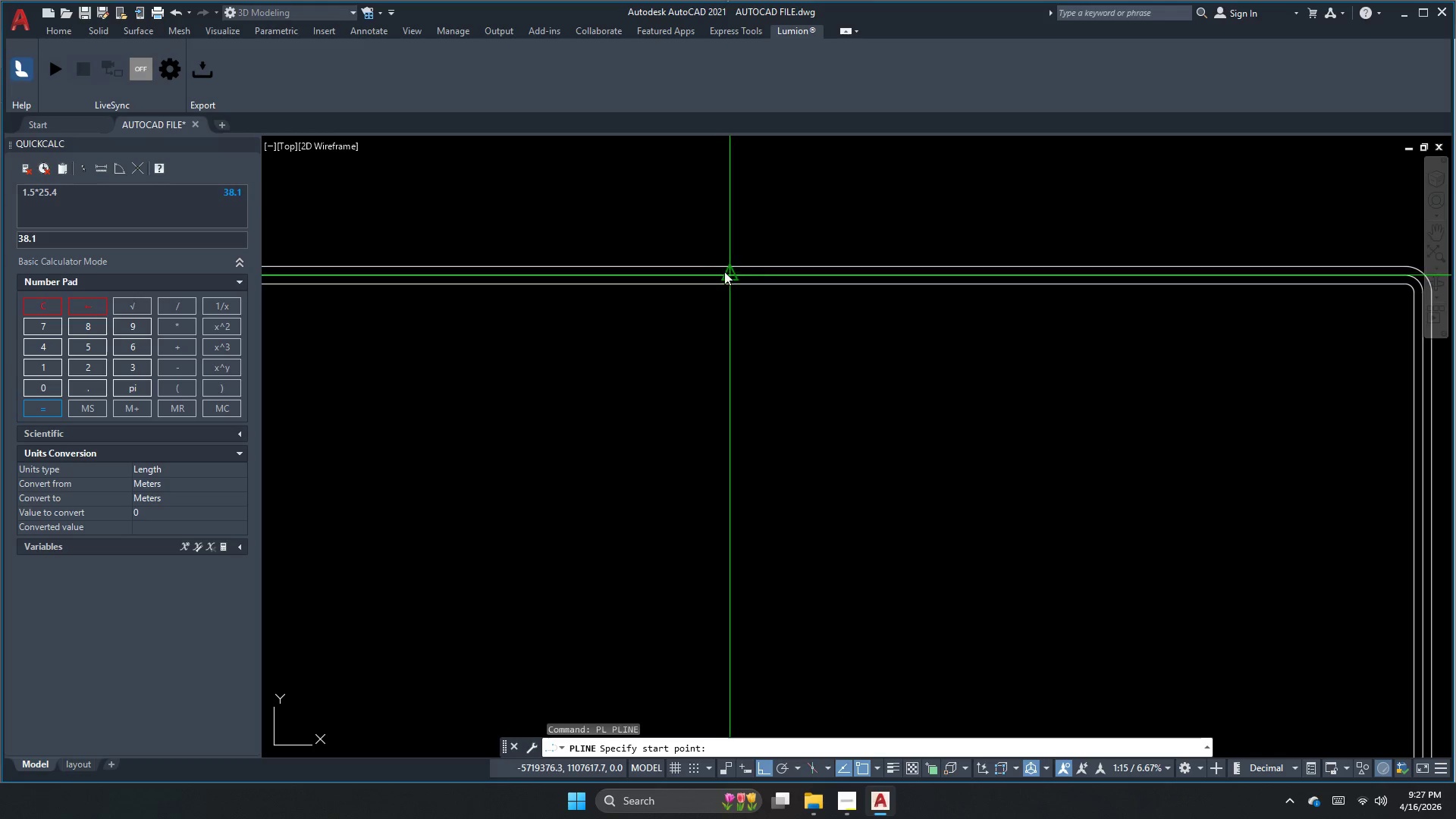 
left_click([730, 271])
 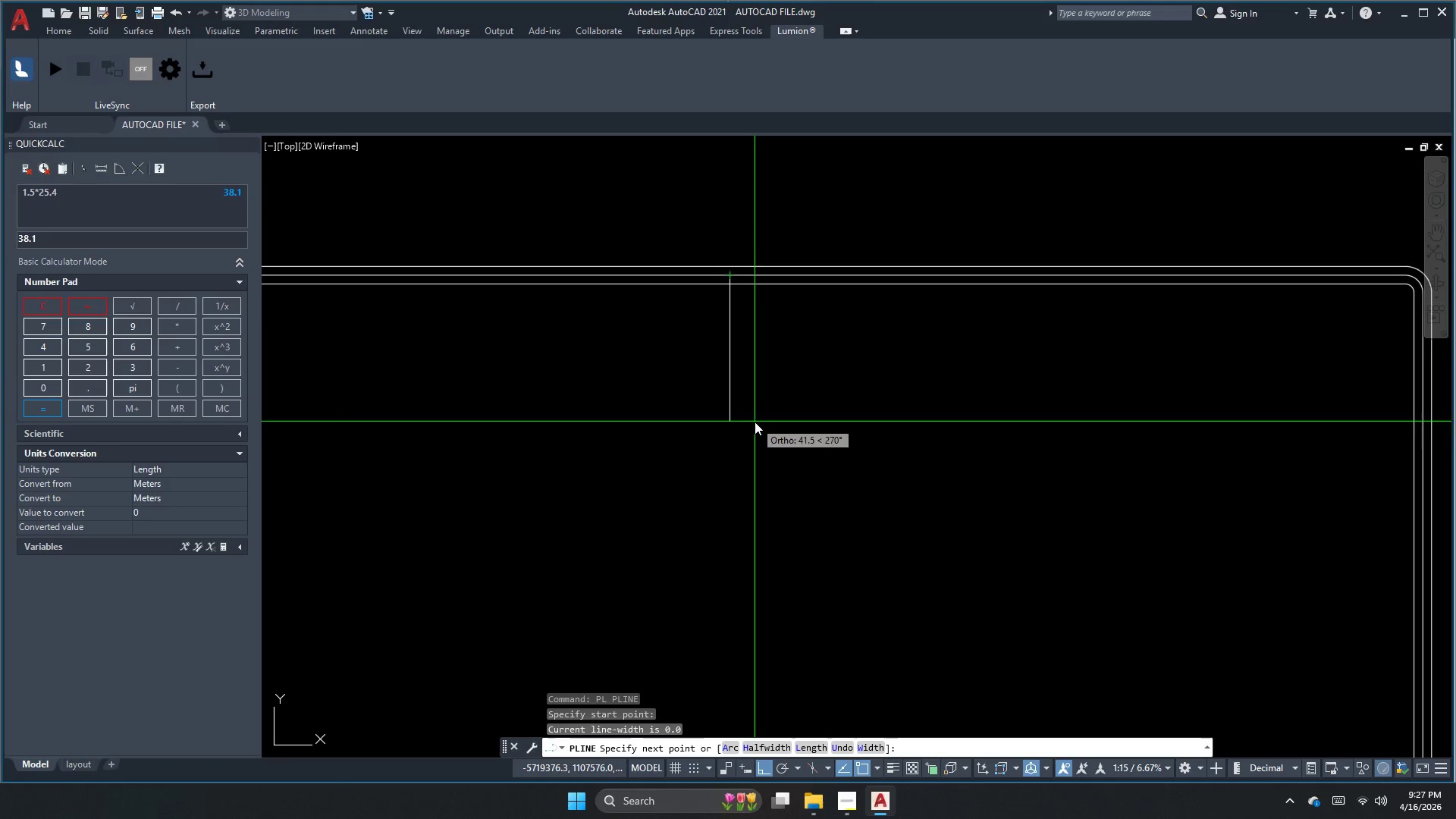 
scroll: coordinate [710, 342], scroll_direction: down, amount: 1.0
 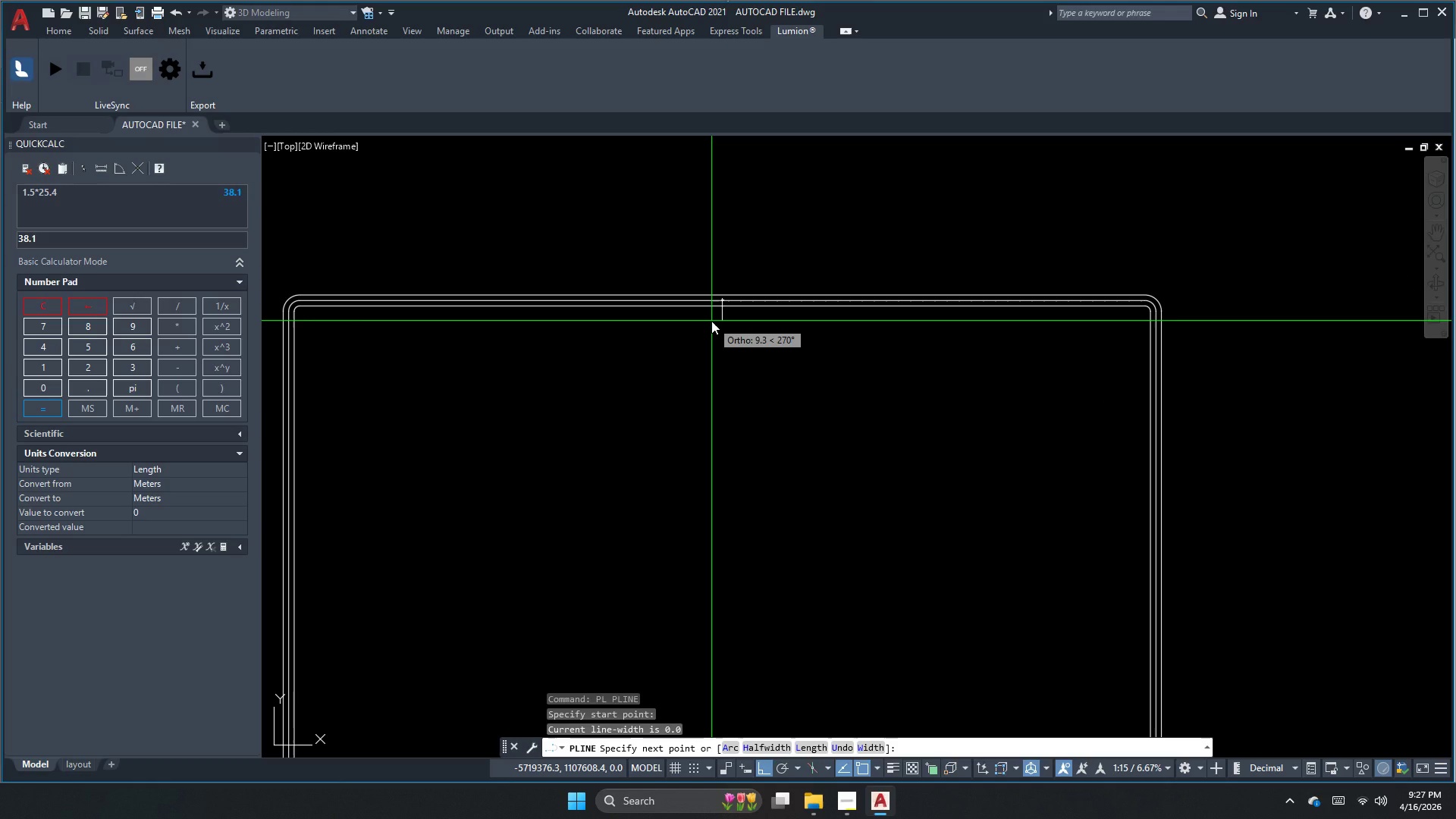 
wait(7.97)
 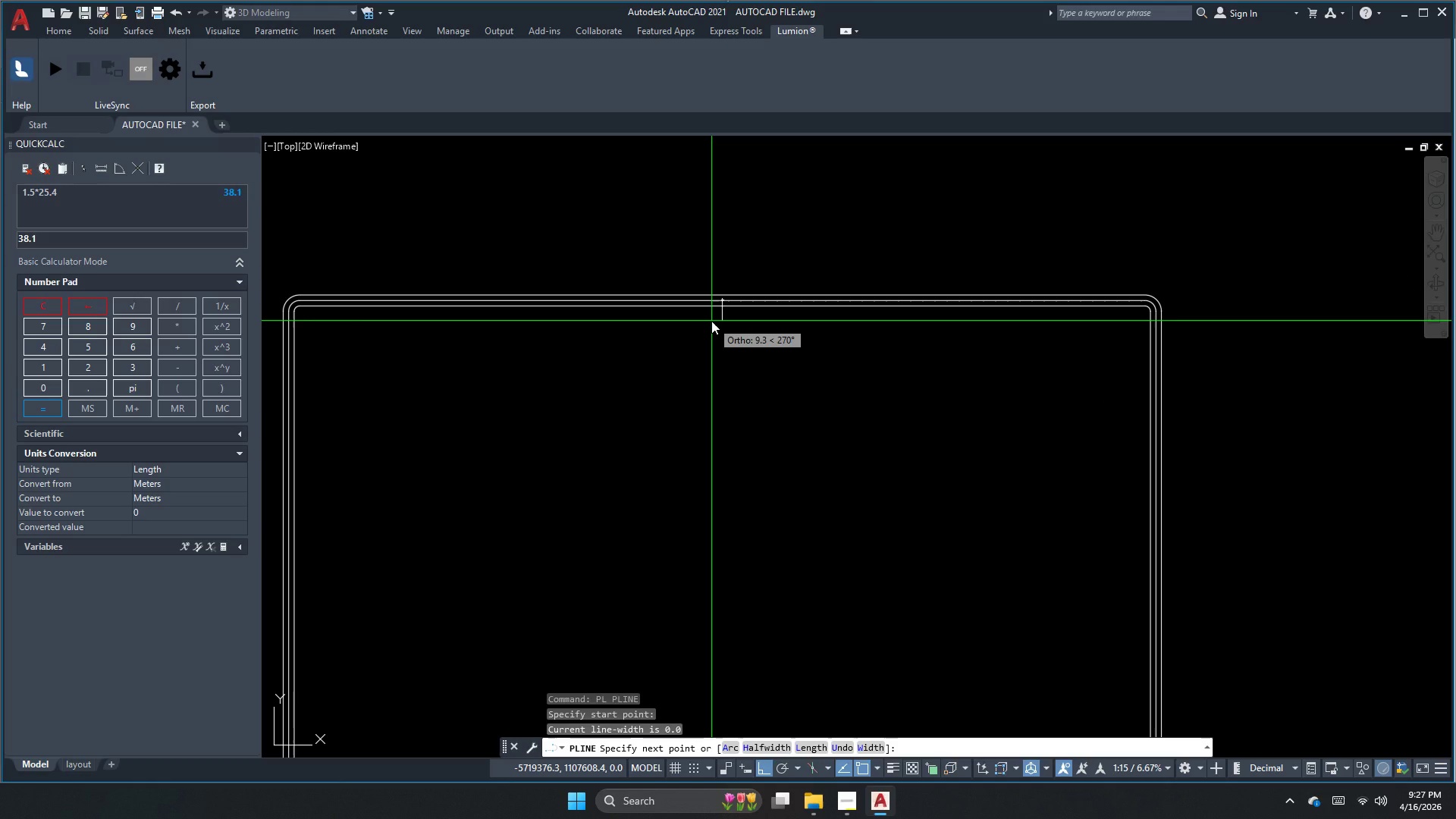 
scroll: coordinate [693, 320], scroll_direction: down, amount: 2.0
 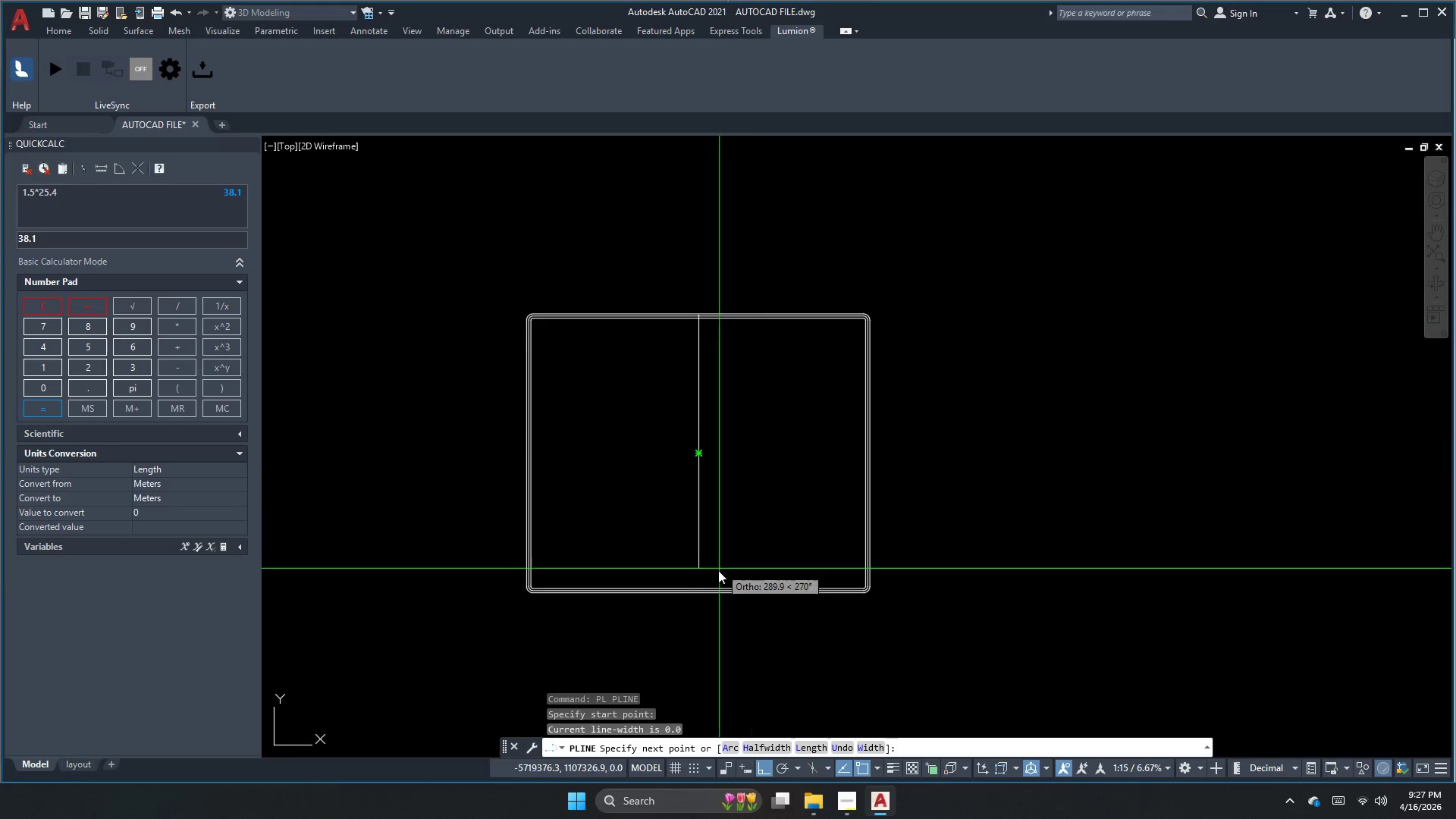 
scroll: coordinate [691, 579], scroll_direction: up, amount: 3.0
 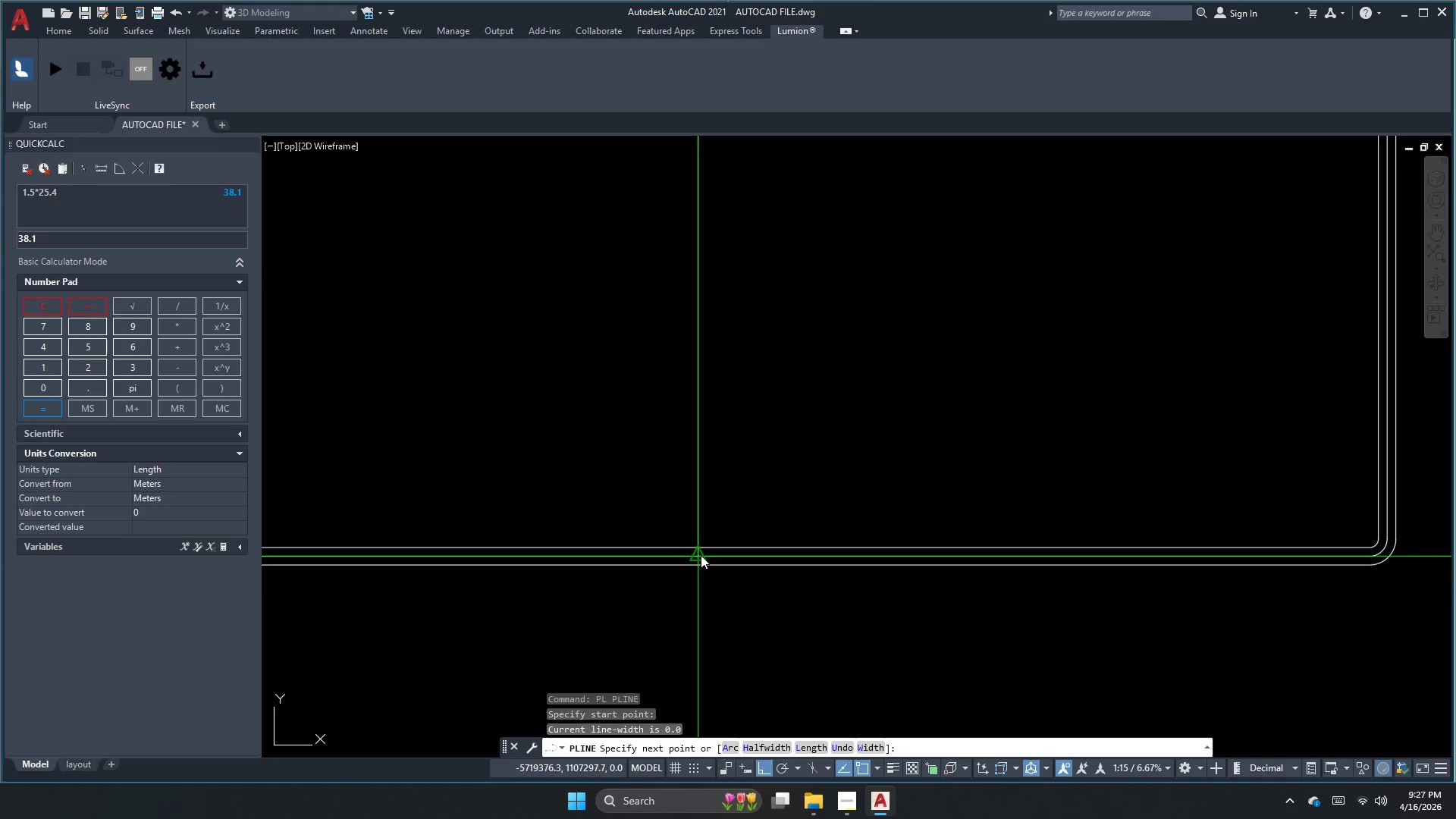 
left_click([701, 555])
 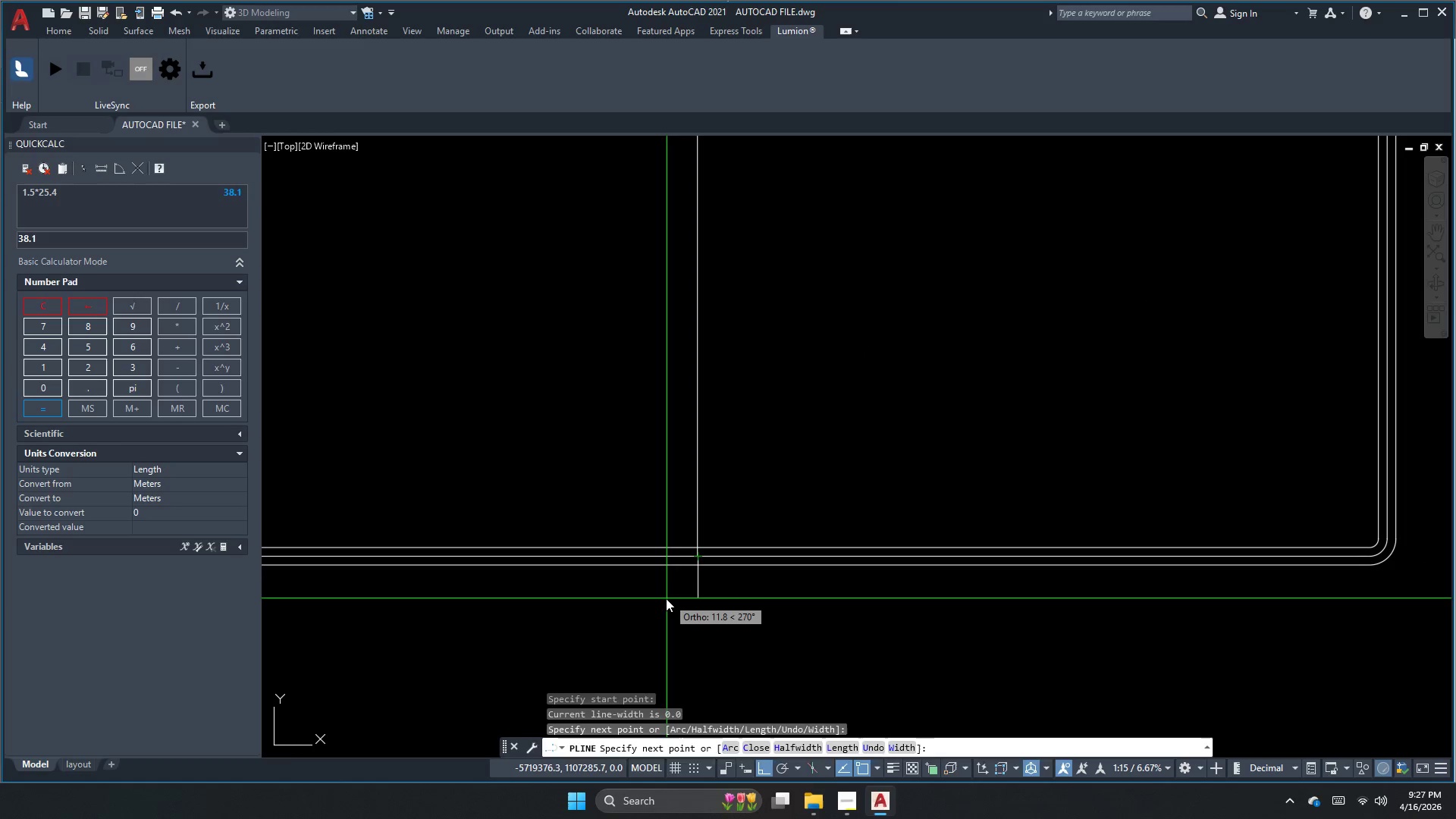 
key(Escape)
 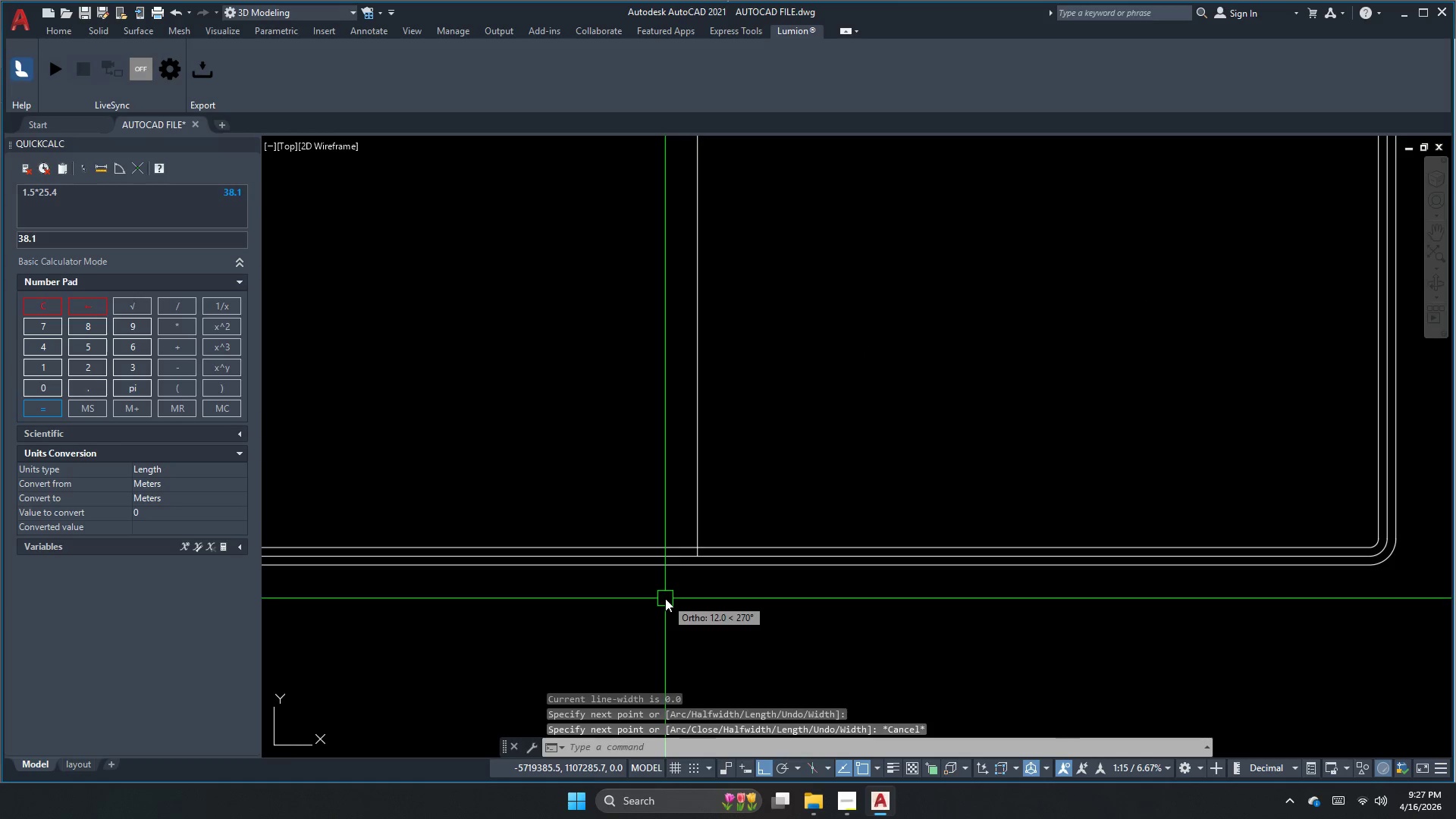 
scroll: coordinate [665, 598], scroll_direction: down, amount: 2.0
 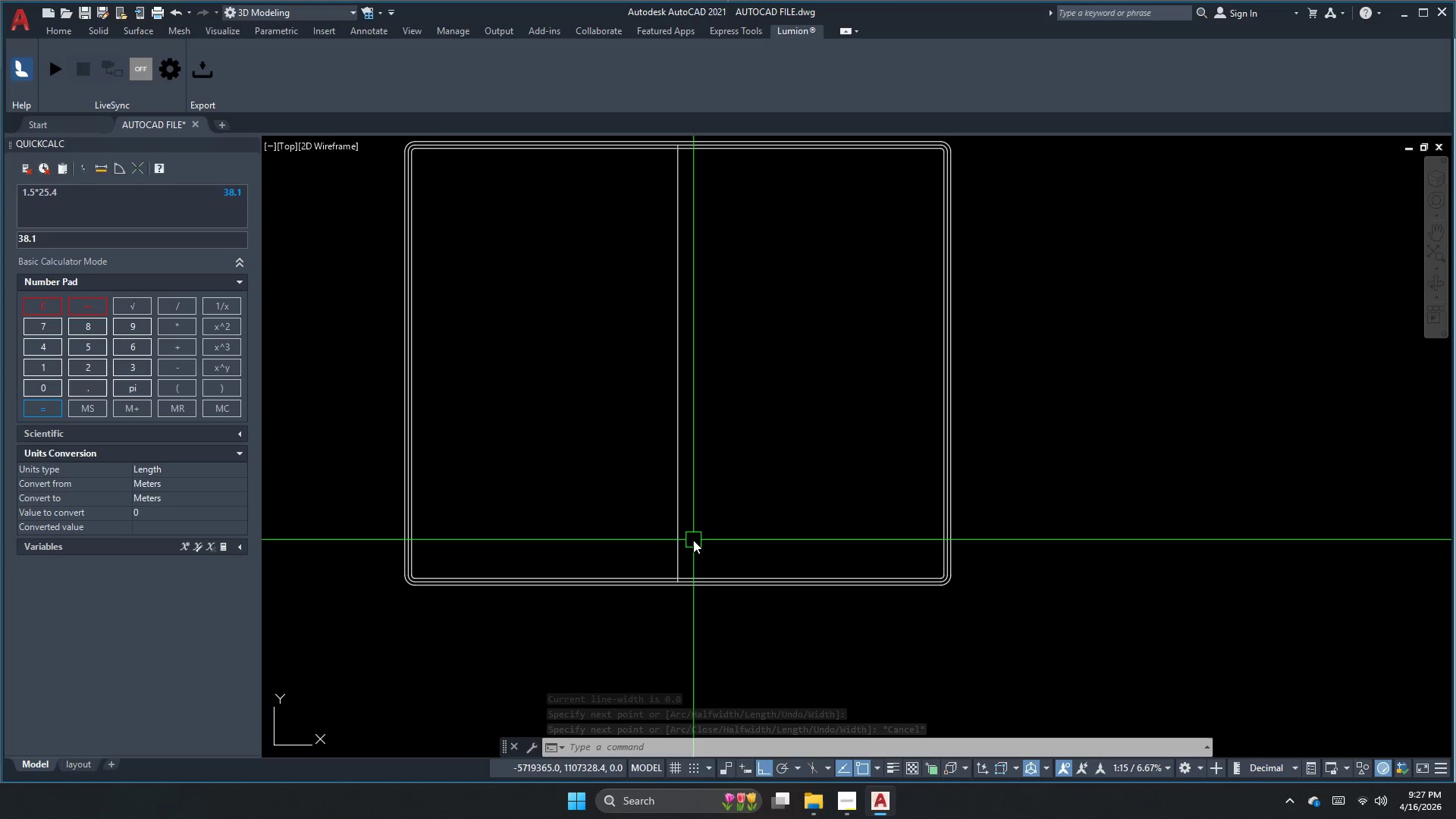 
wait(5.93)
 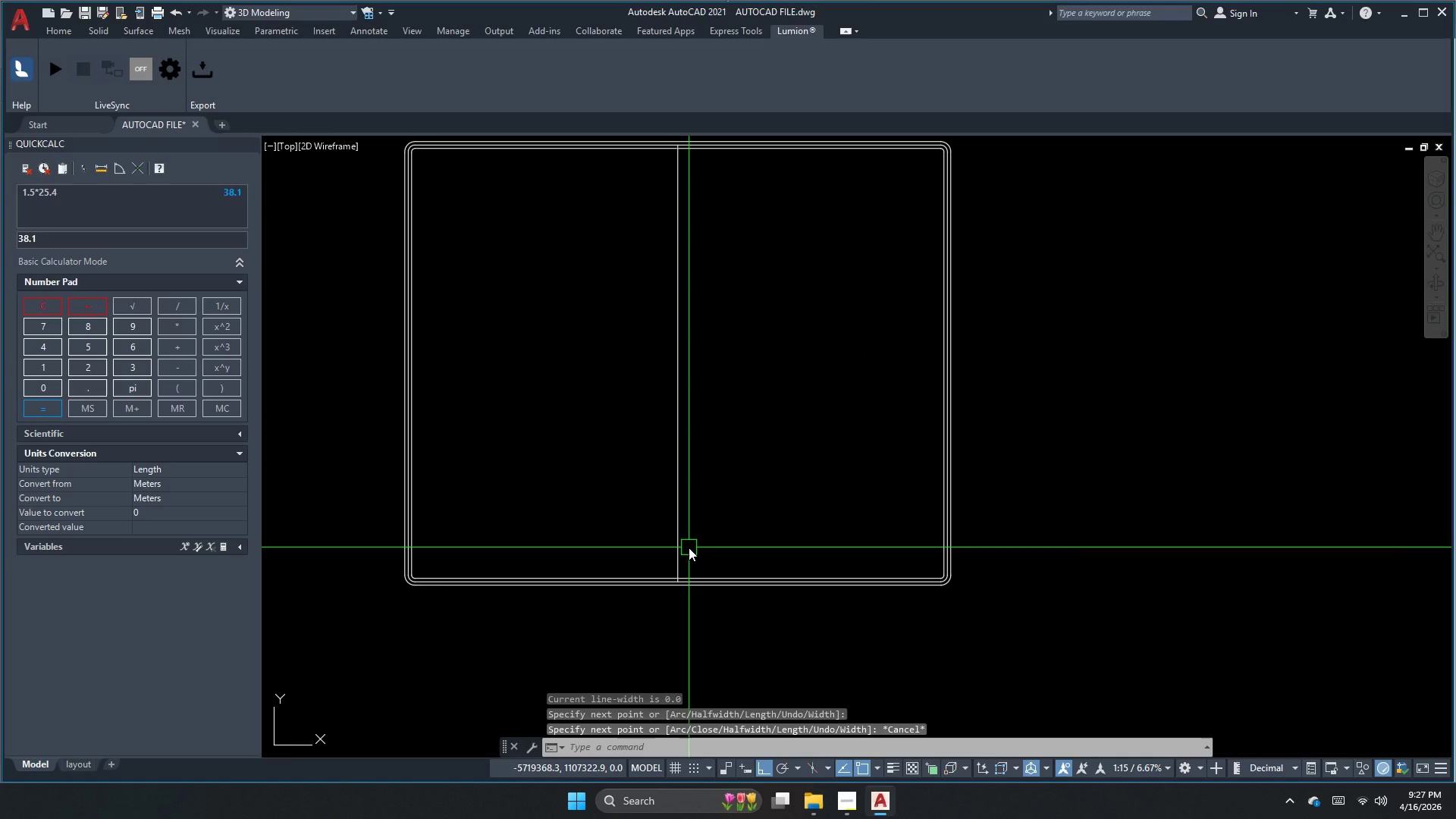 
key(Escape)
 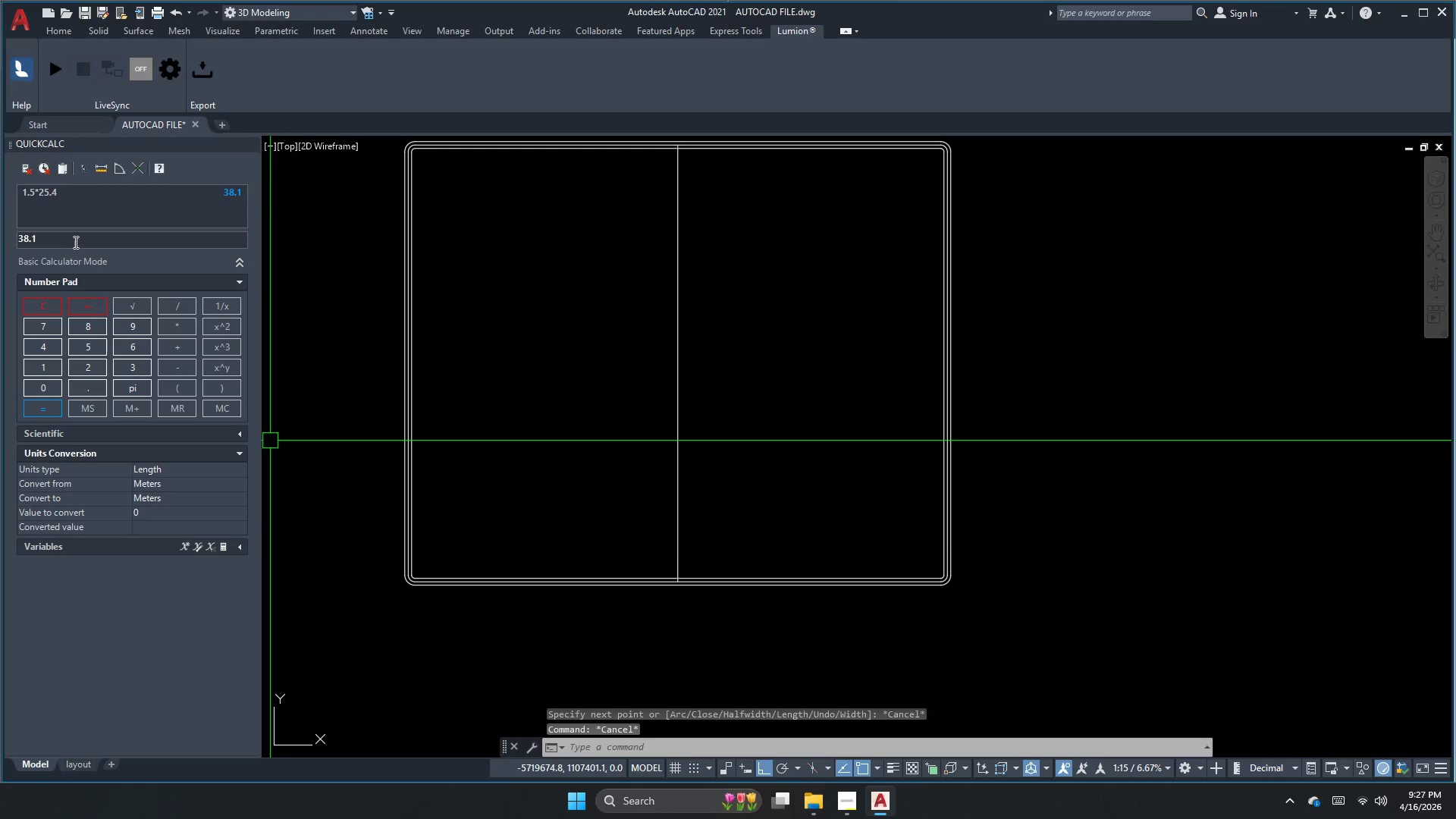 
double_click([76, 240])
 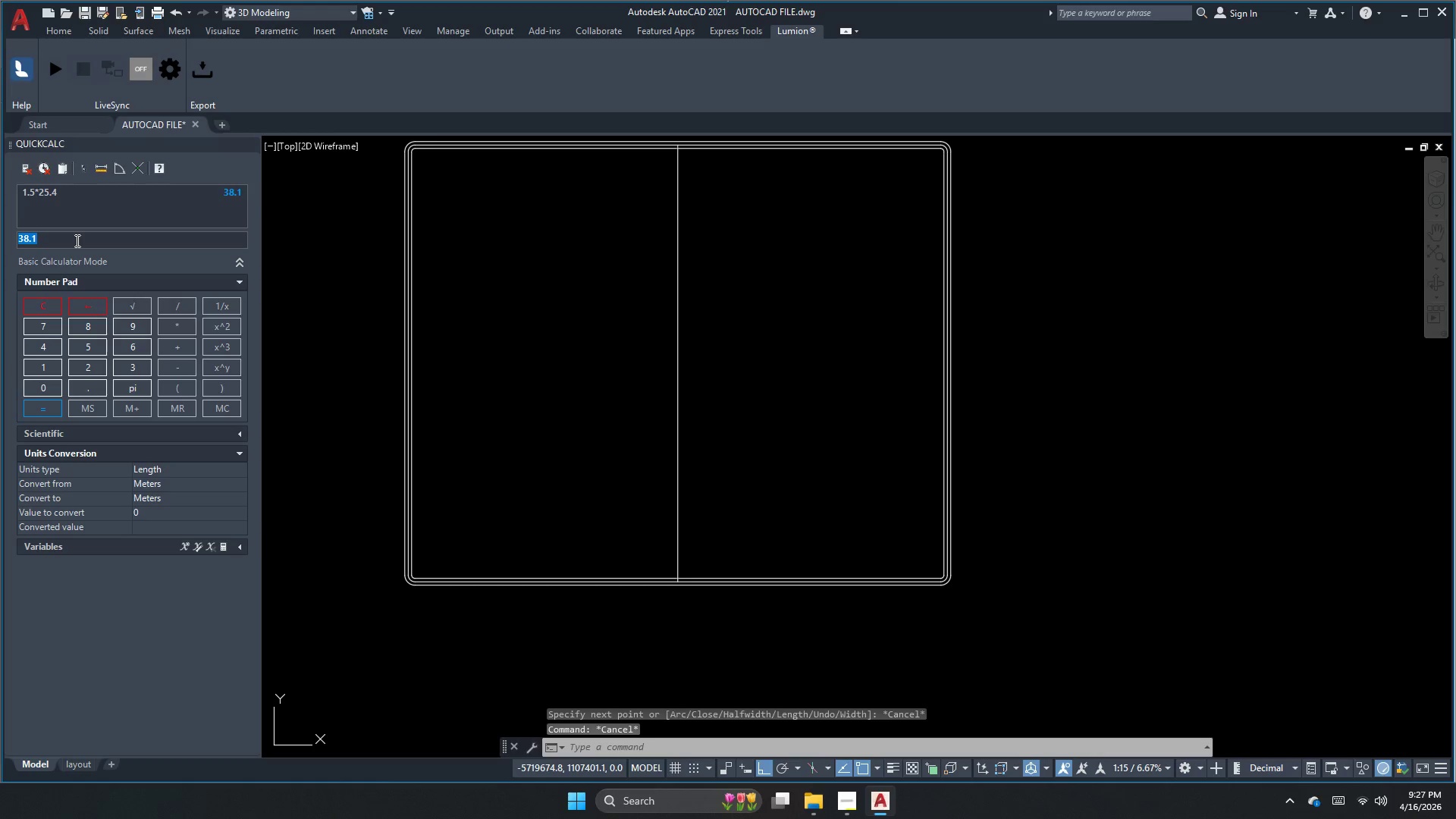 
key(NumpadDecimal)
 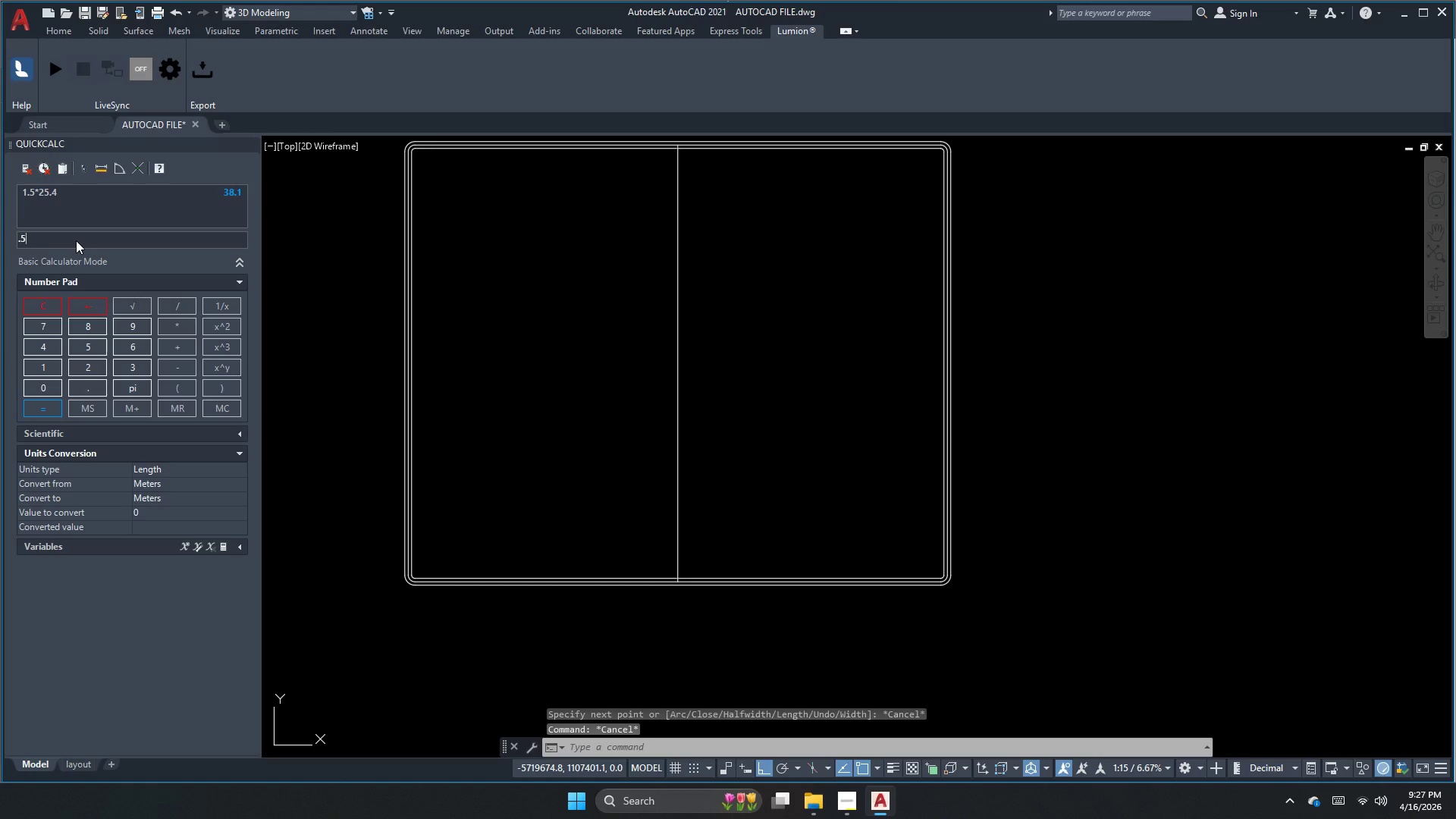 
key(Numpad5)
 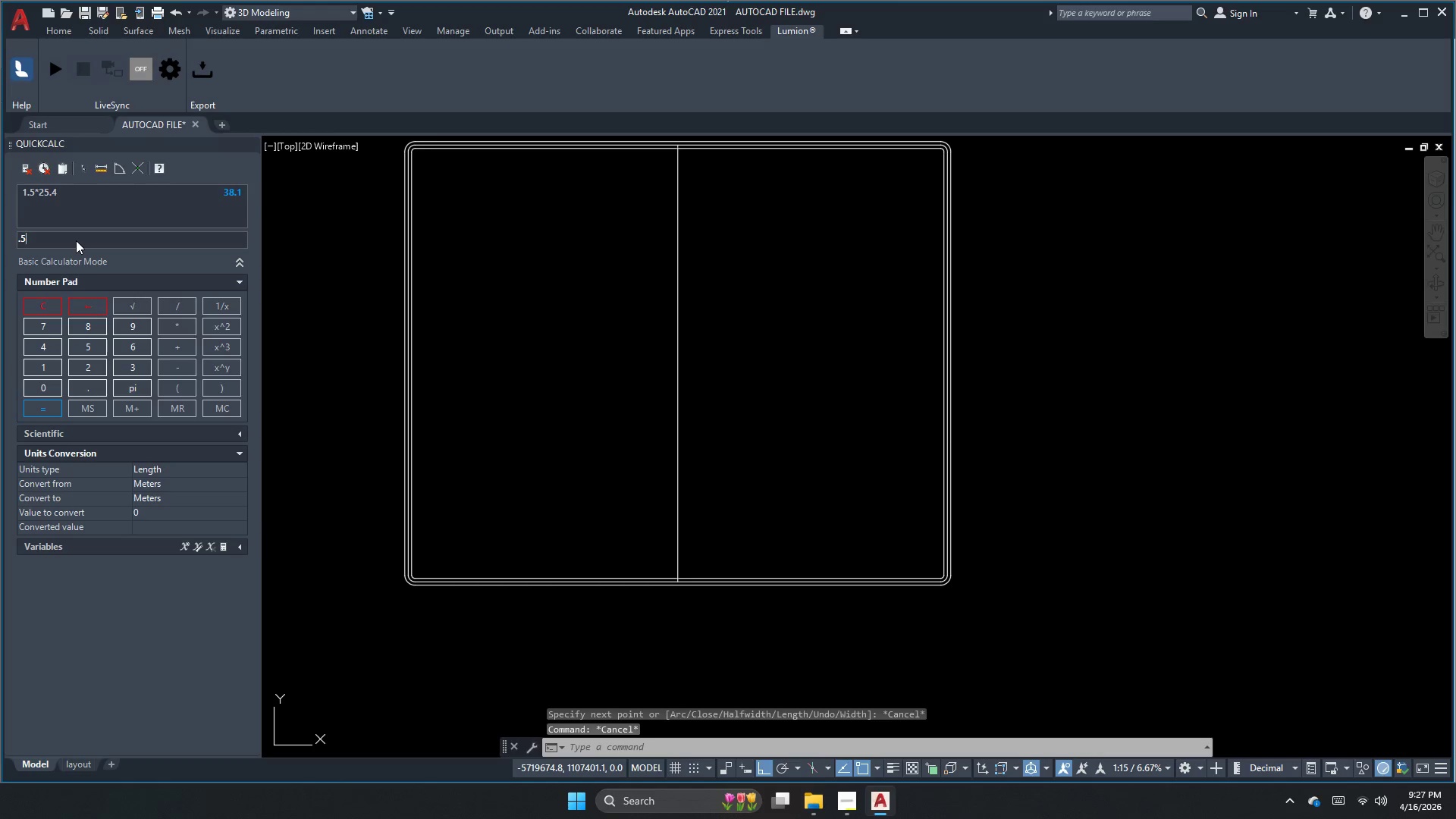 
key(NumpadMultiply)
 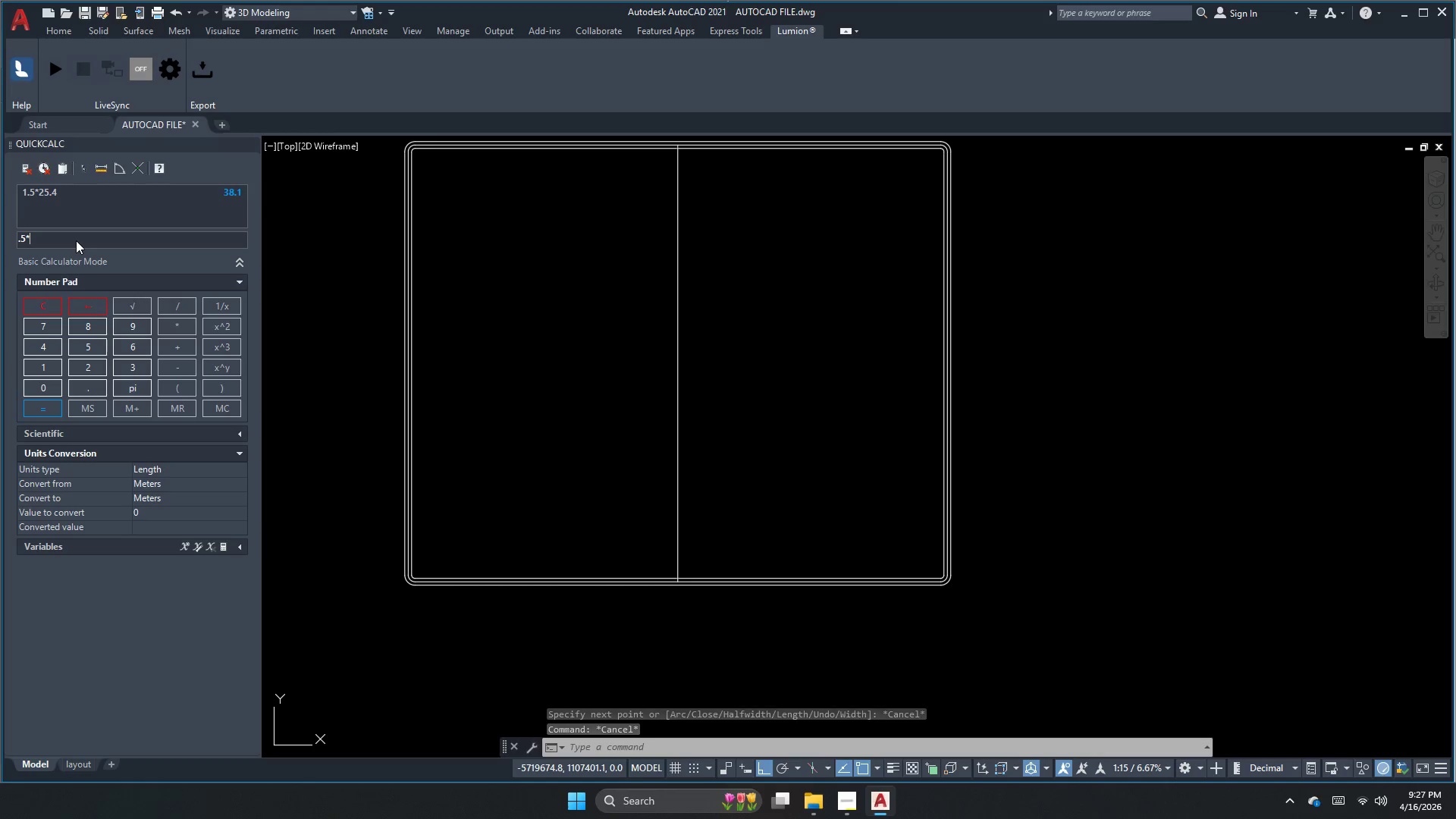 
key(Numpad2)
 